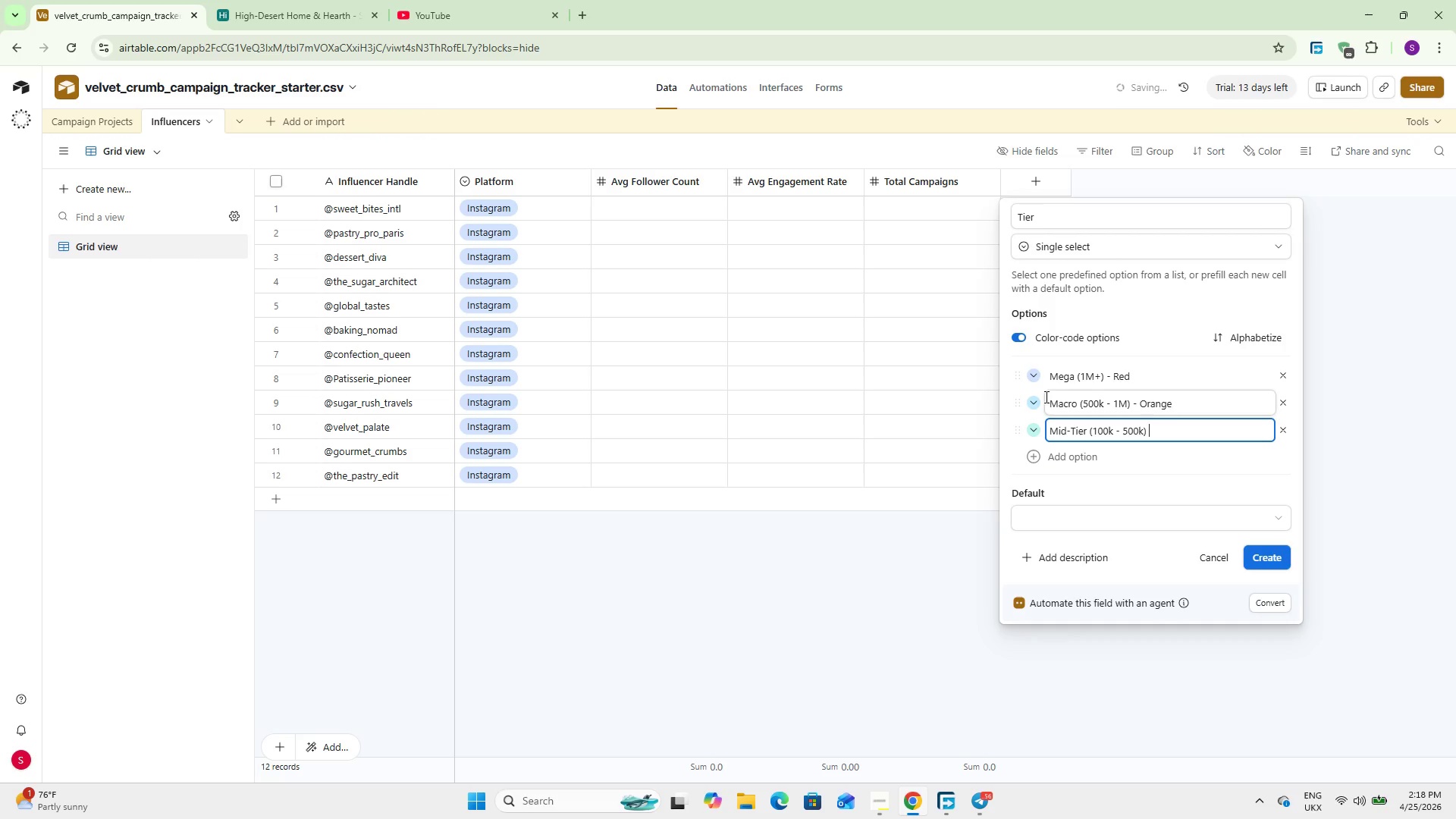 
double_click([1119, 376])
 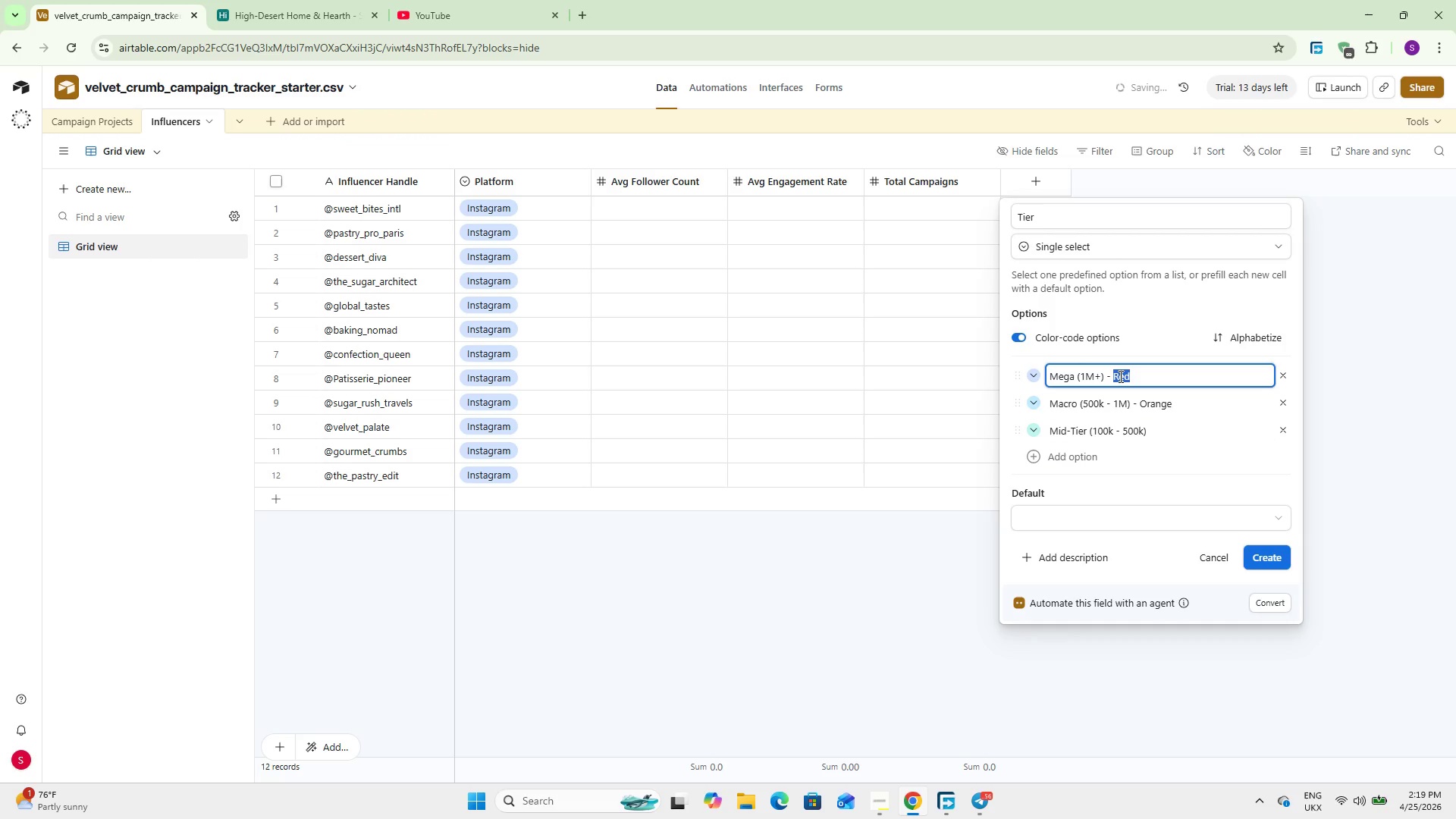 
key(Backspace)
 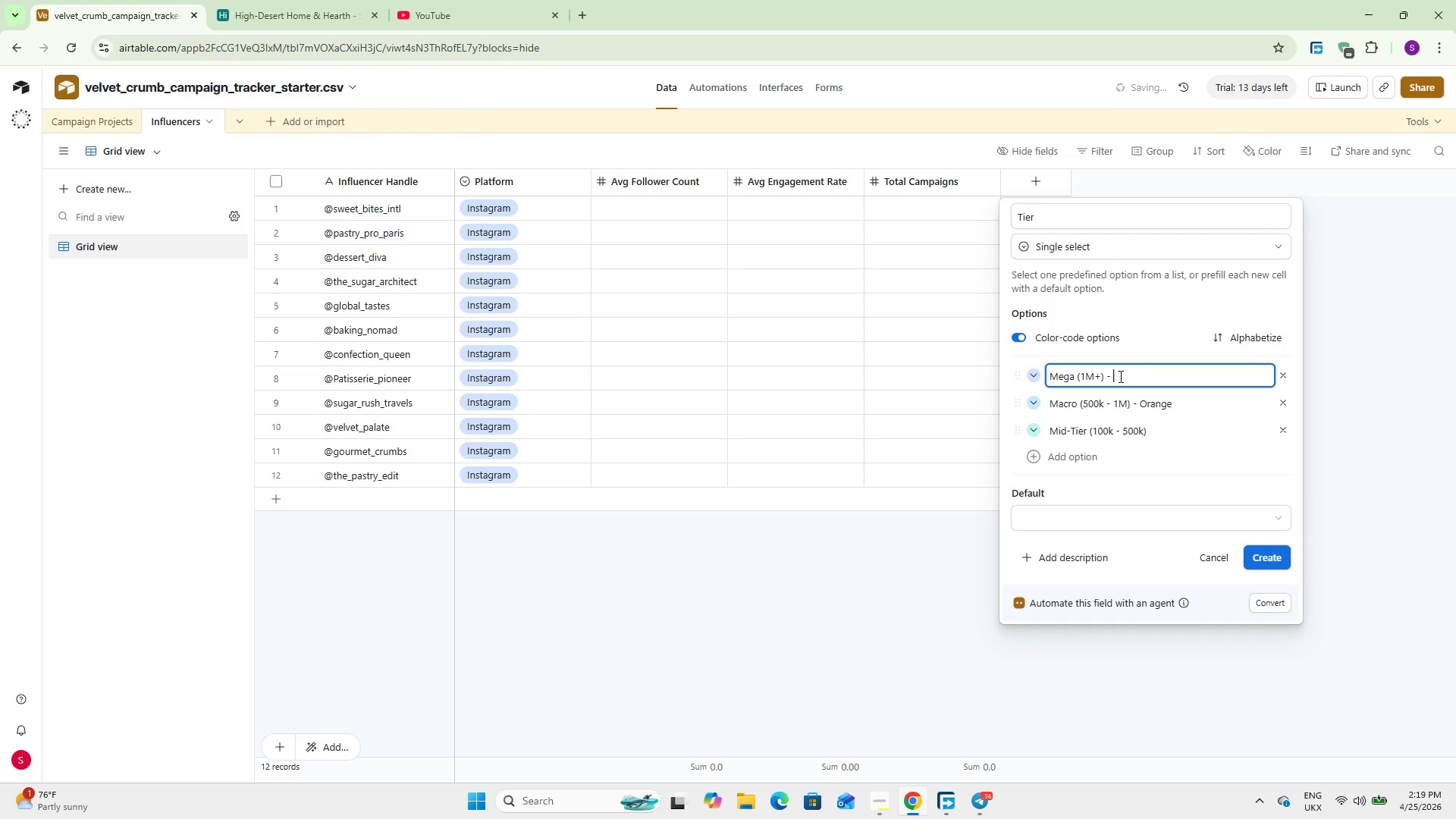 
key(Backspace)
 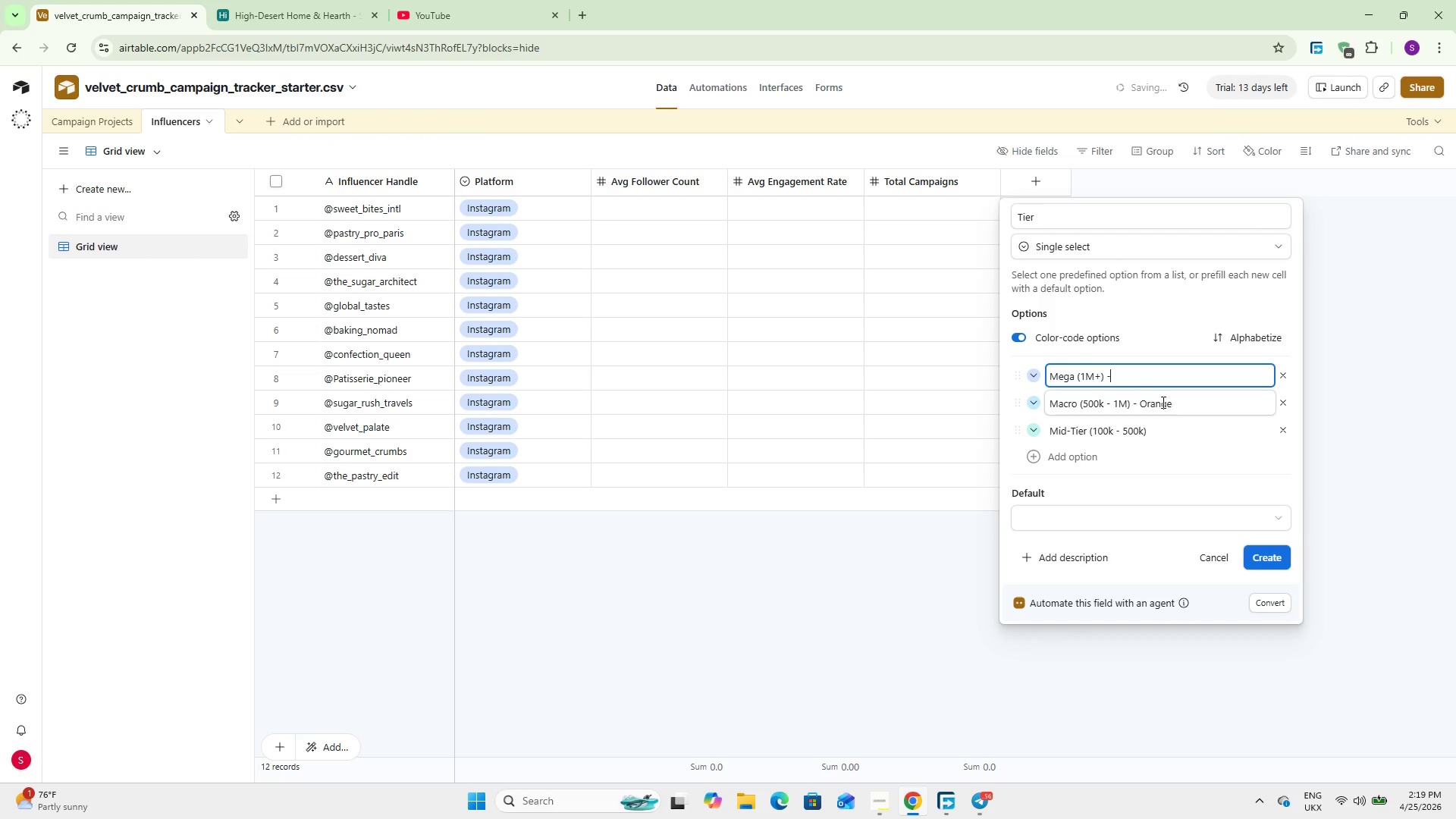 
key(Backspace)
 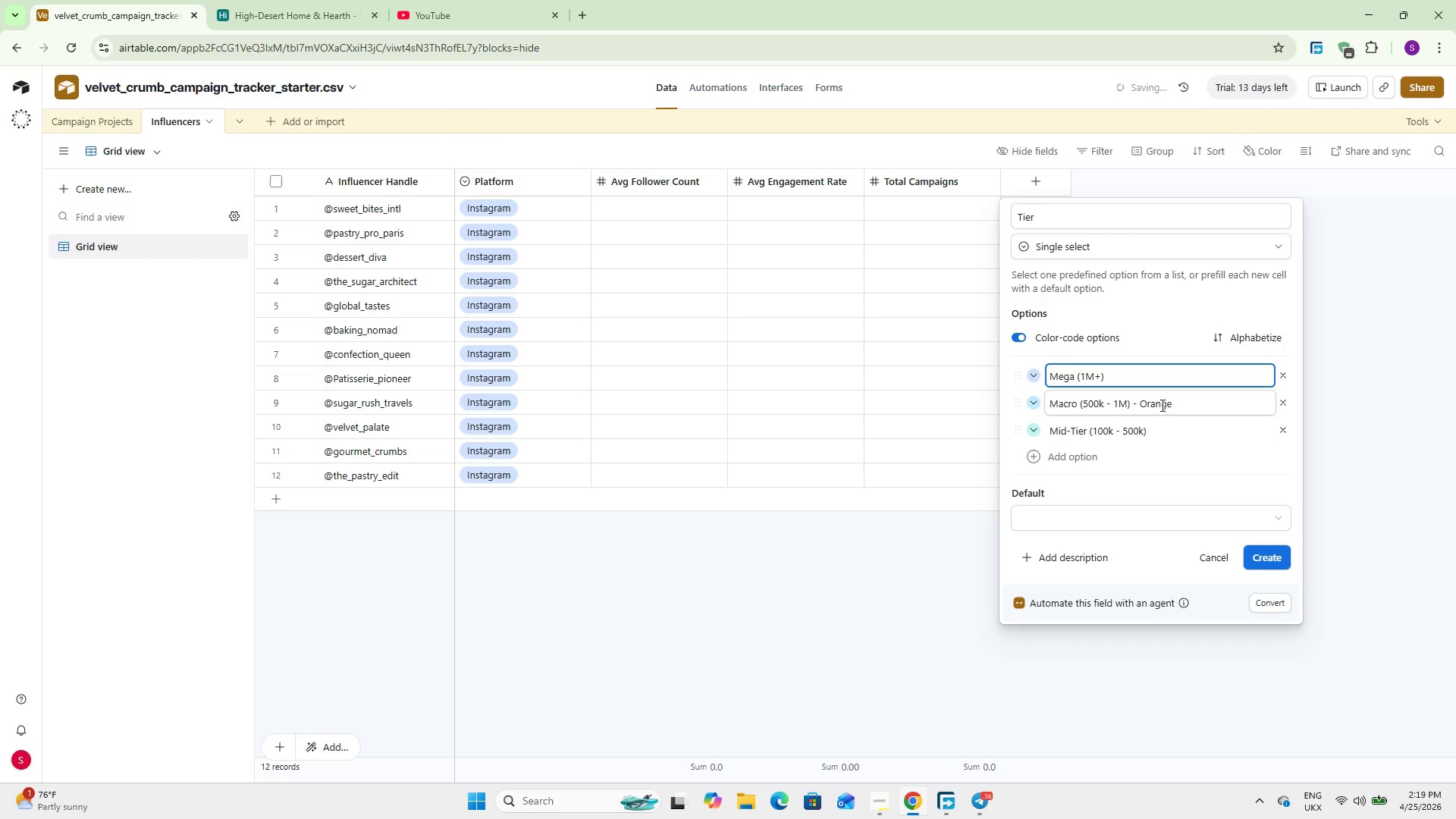 
double_click([1161, 405])
 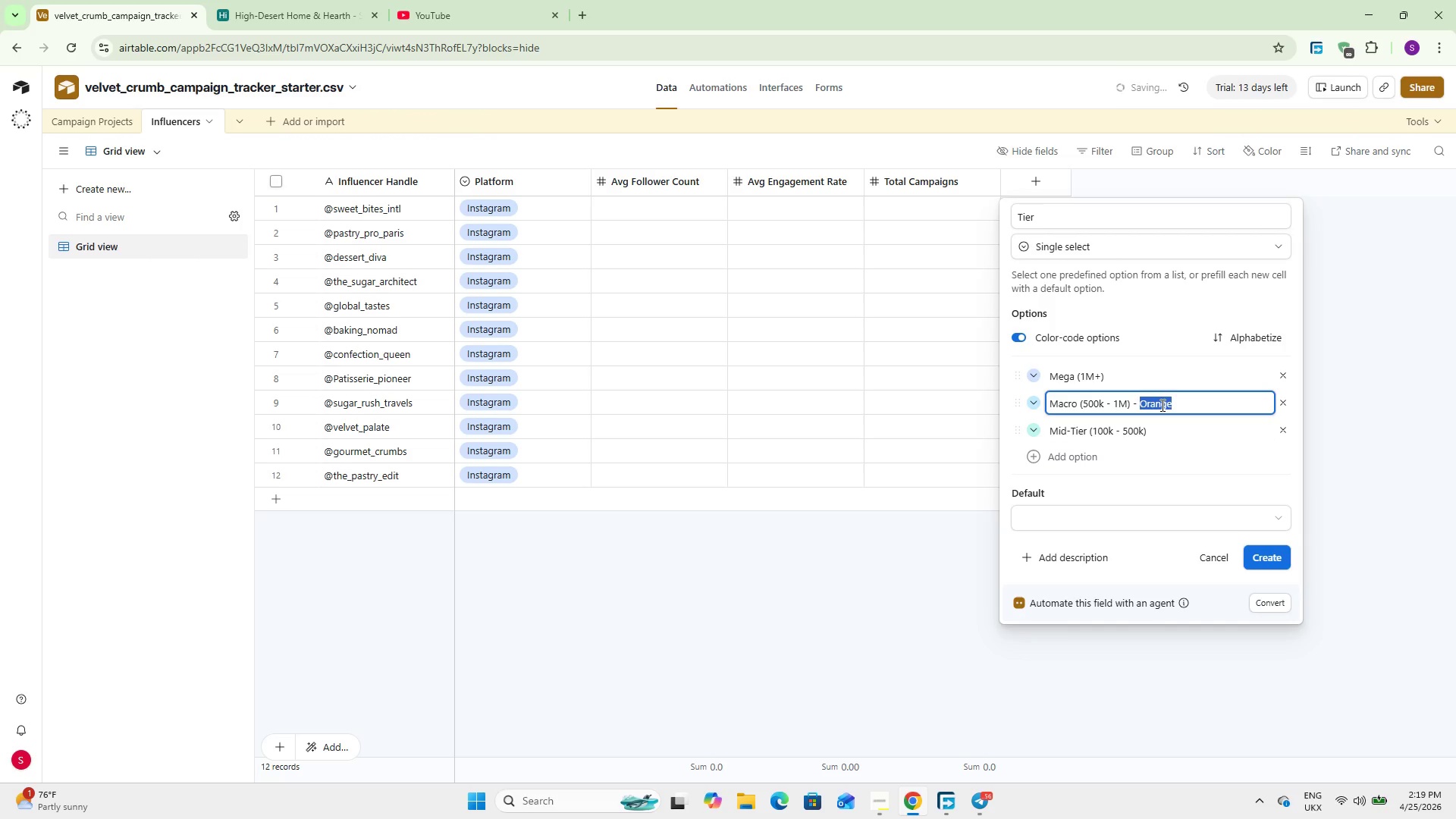 
key(Backspace)
 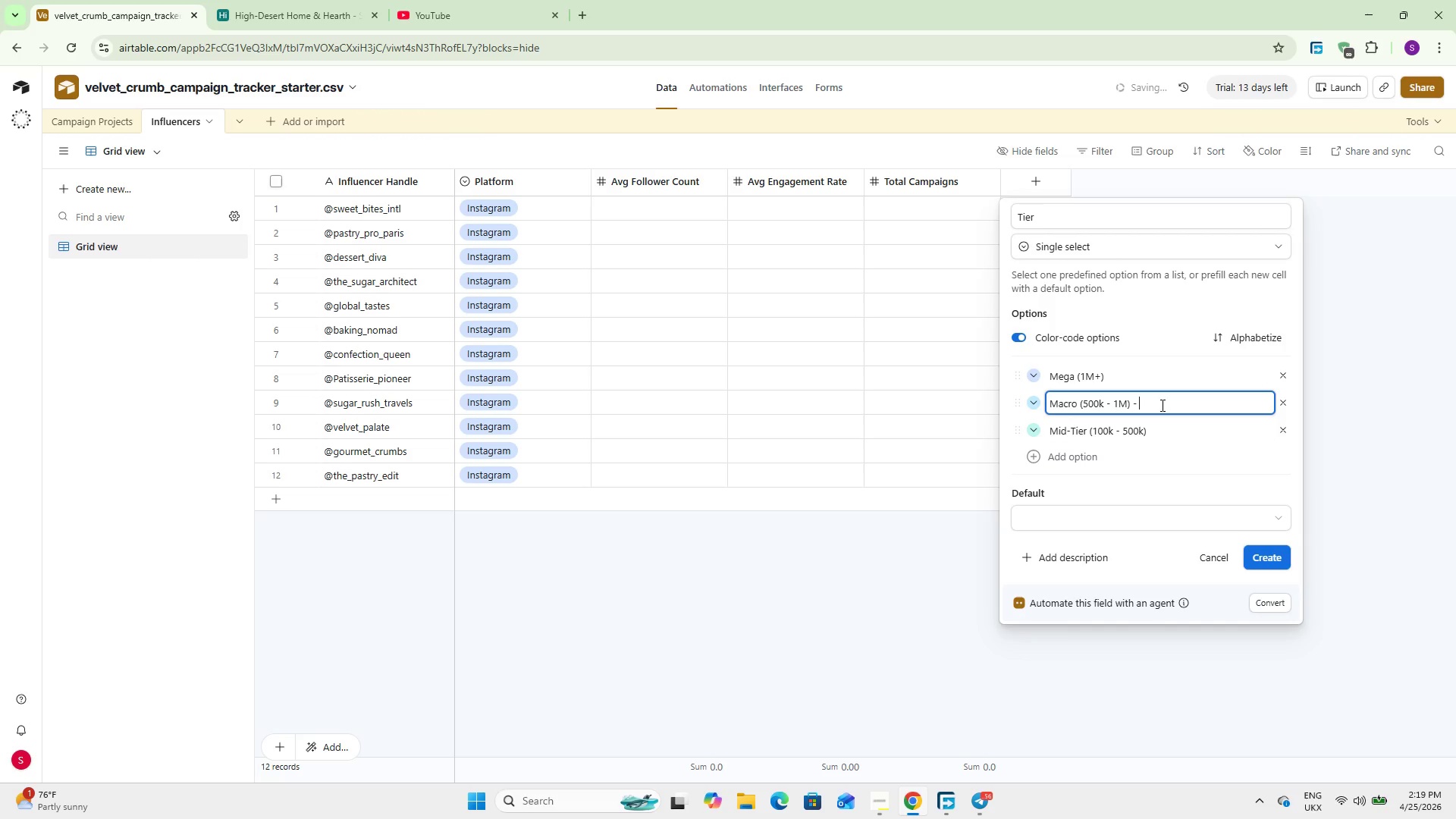 
key(Backspace)
 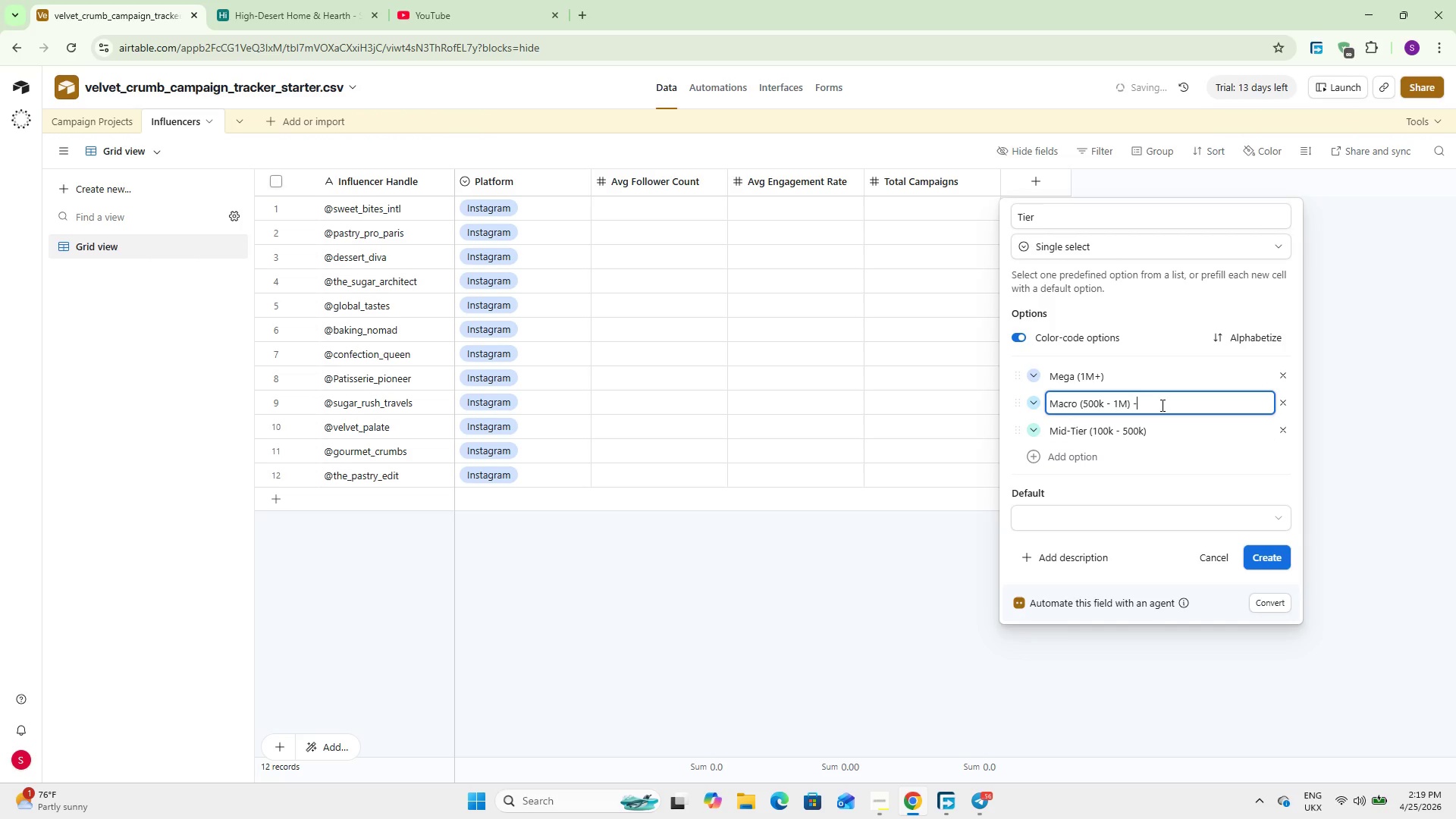 
key(Backspace)
 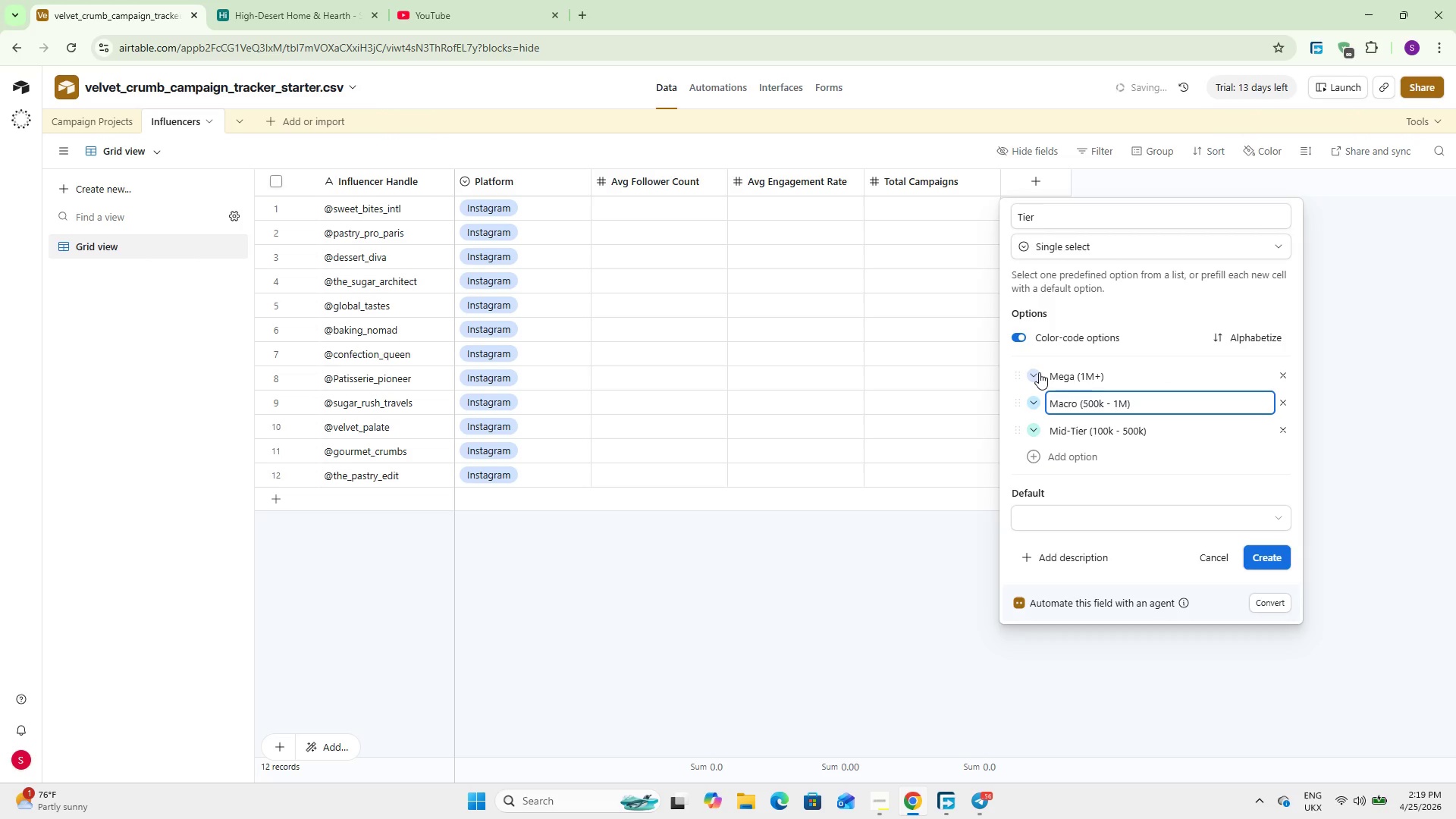 
left_click([1039, 372])
 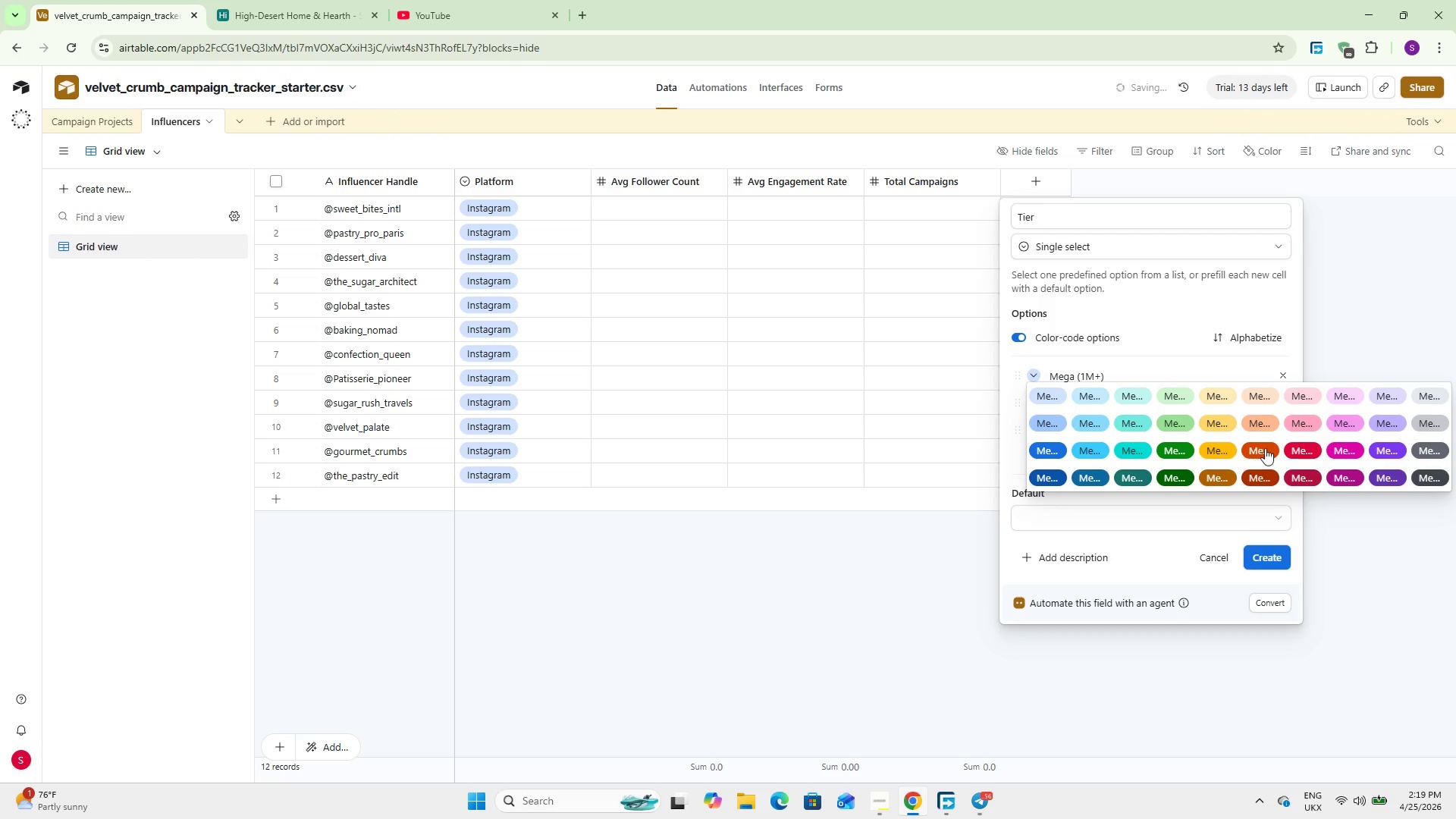 
left_click([1303, 441])
 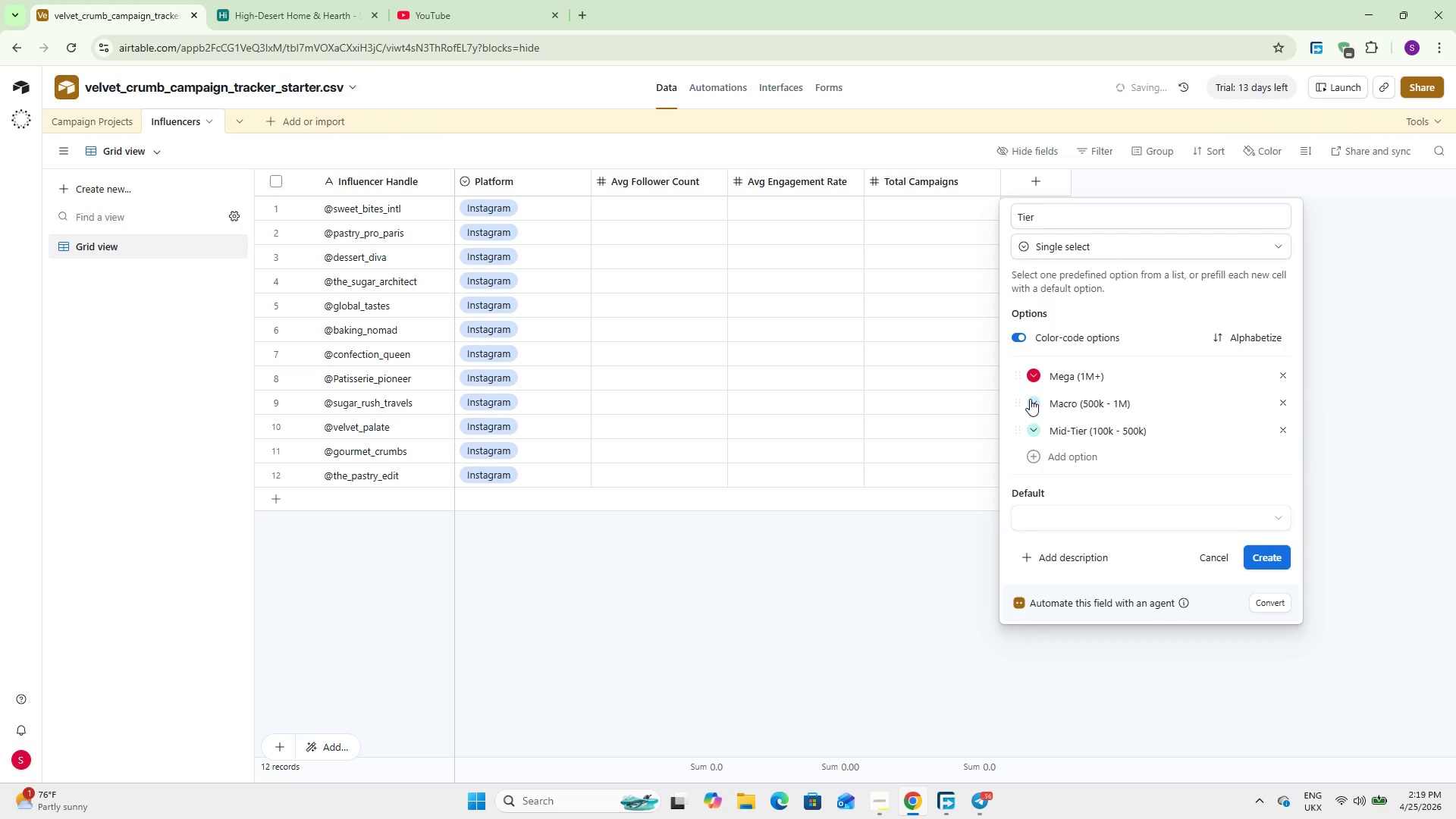 
left_click([1030, 399])
 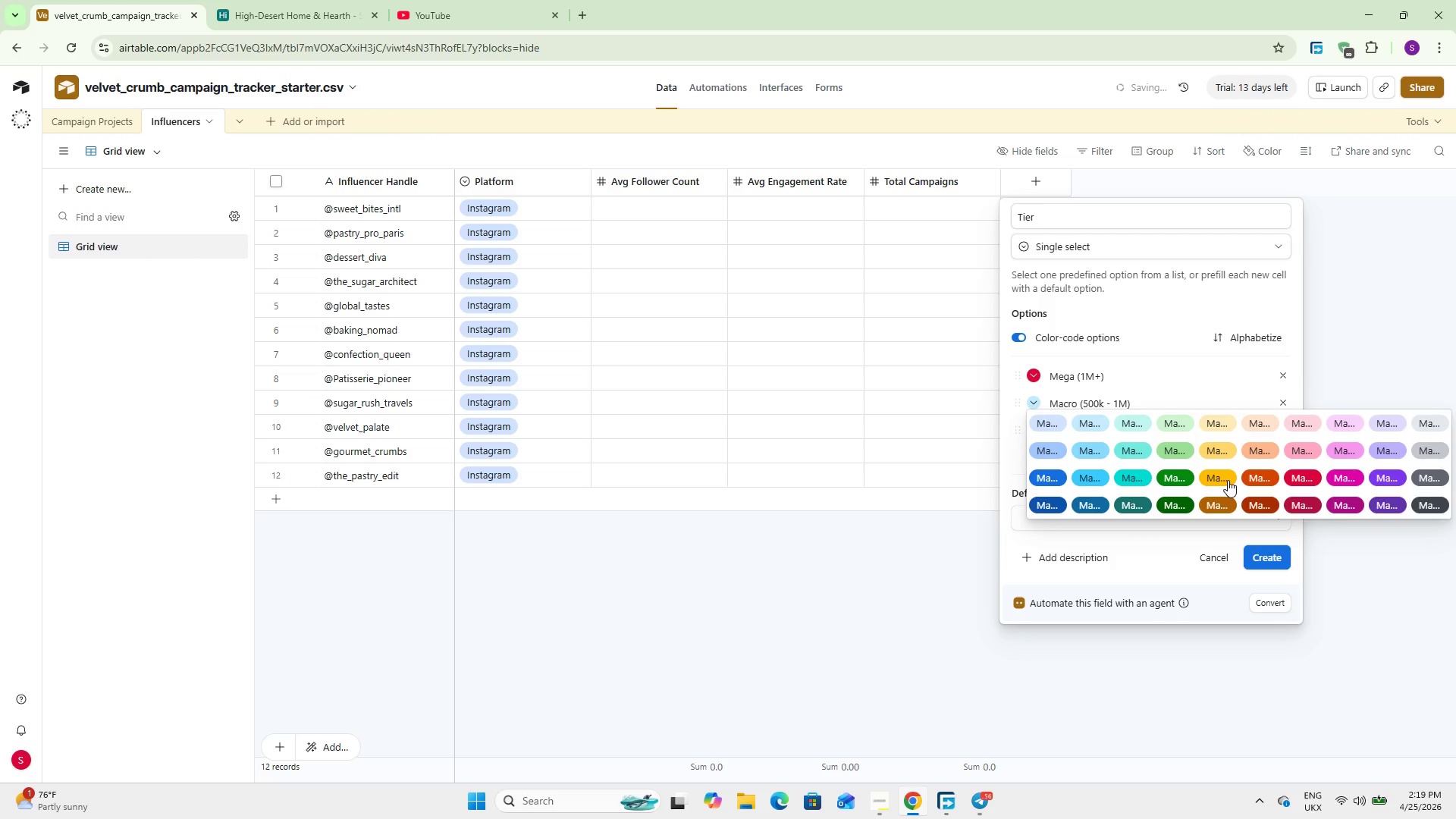 
left_click([1223, 476])
 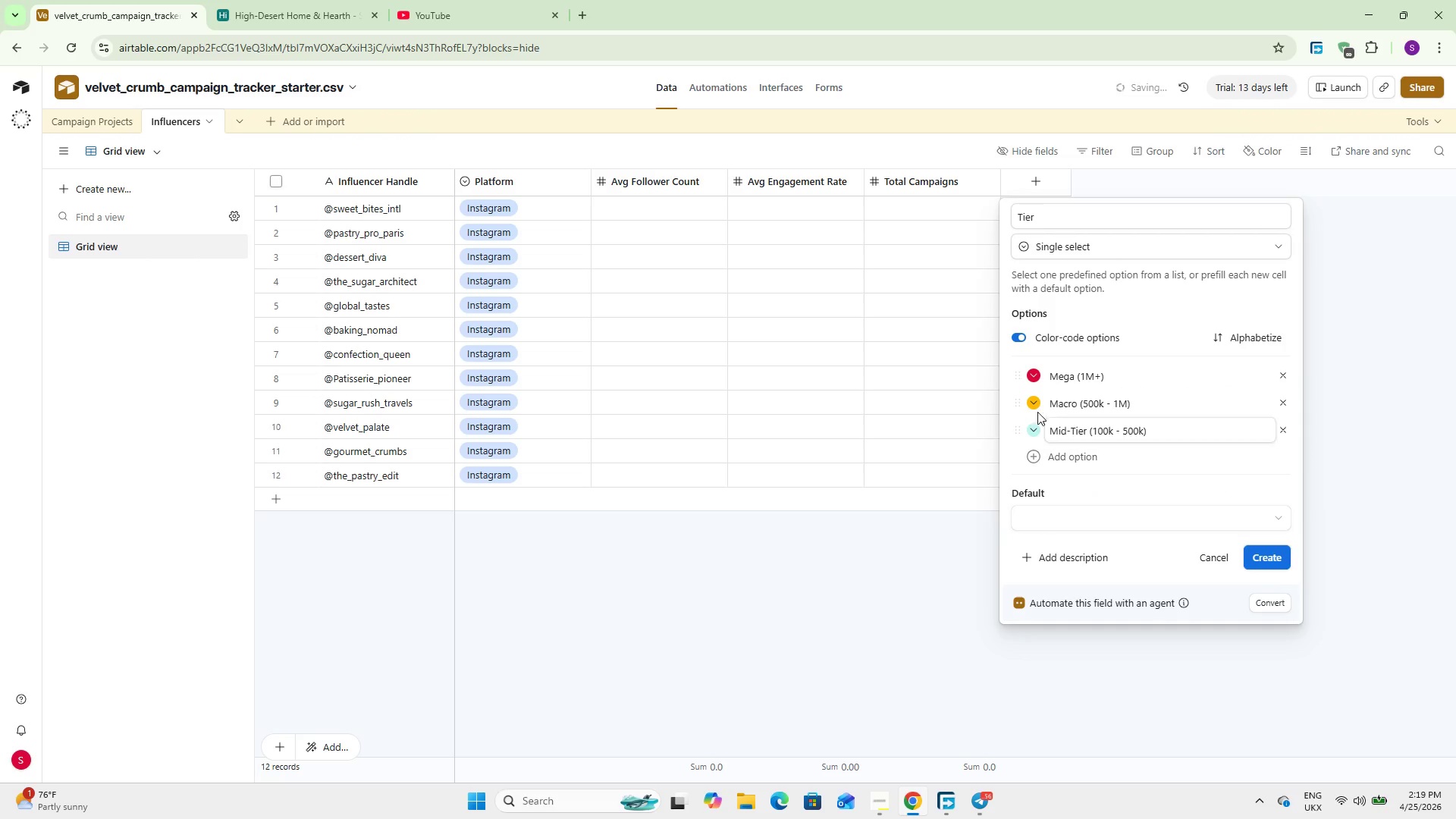 
left_click([1028, 403])
 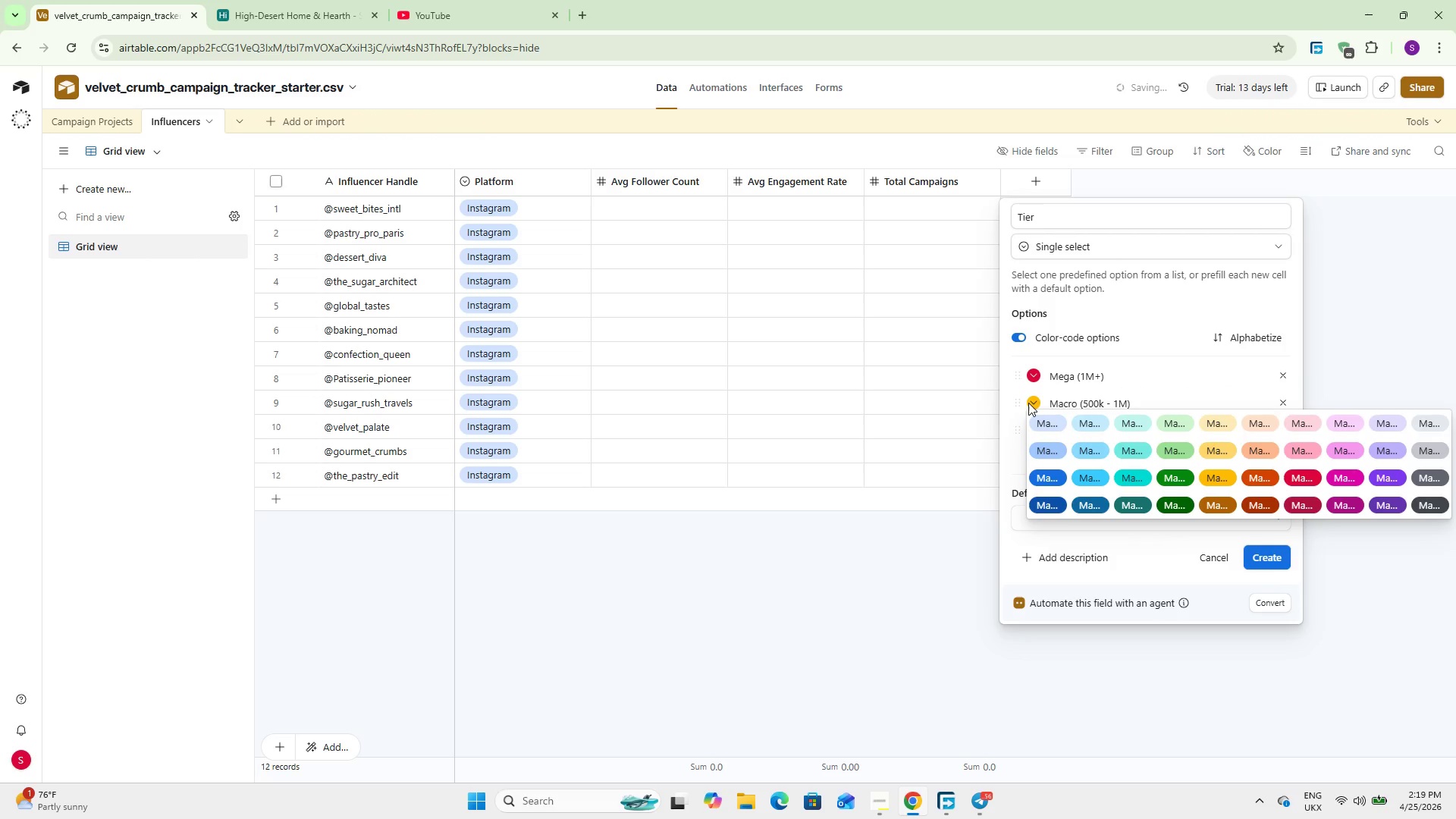 
left_click([1028, 403])
 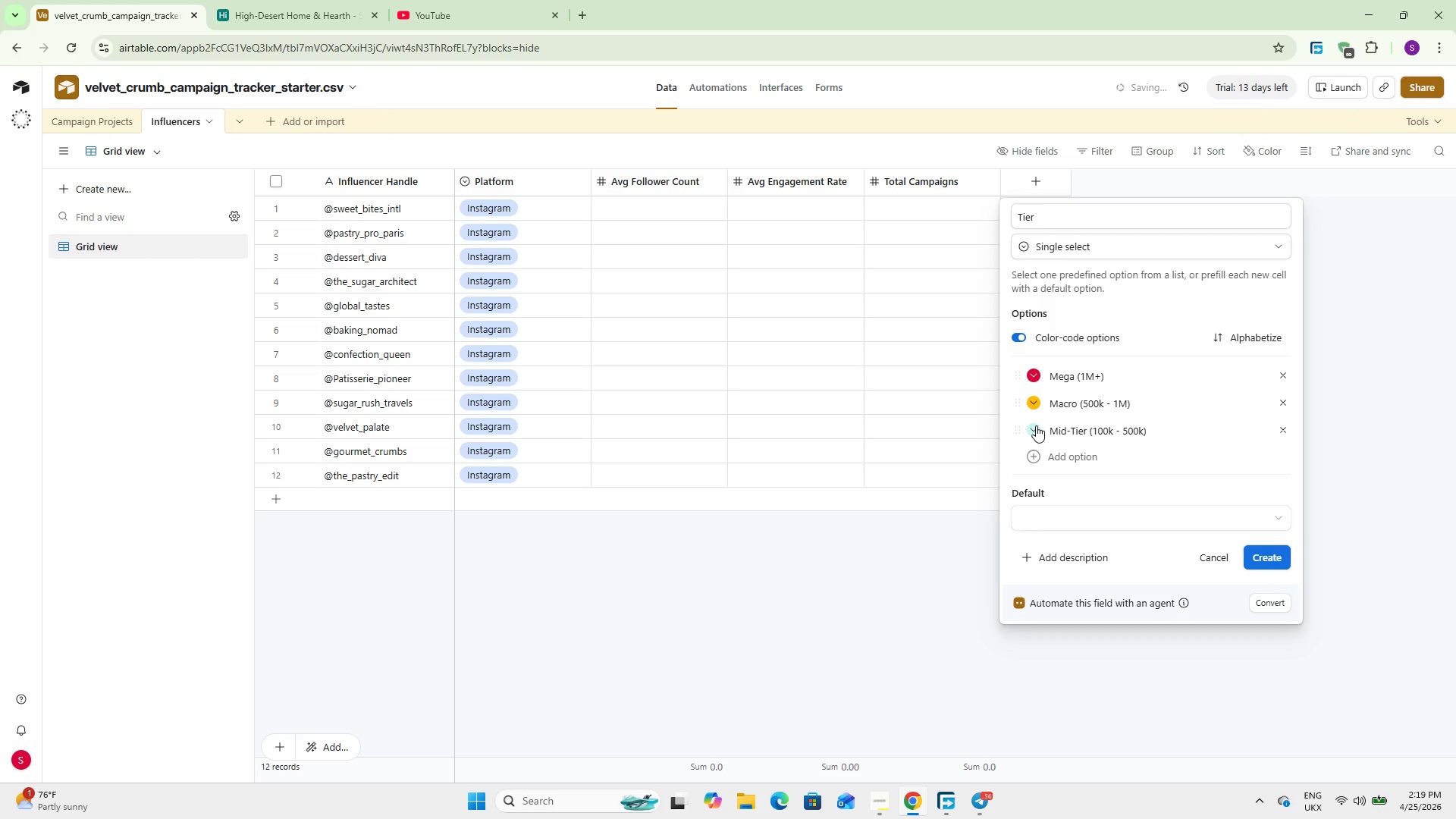 
left_click([1036, 425])
 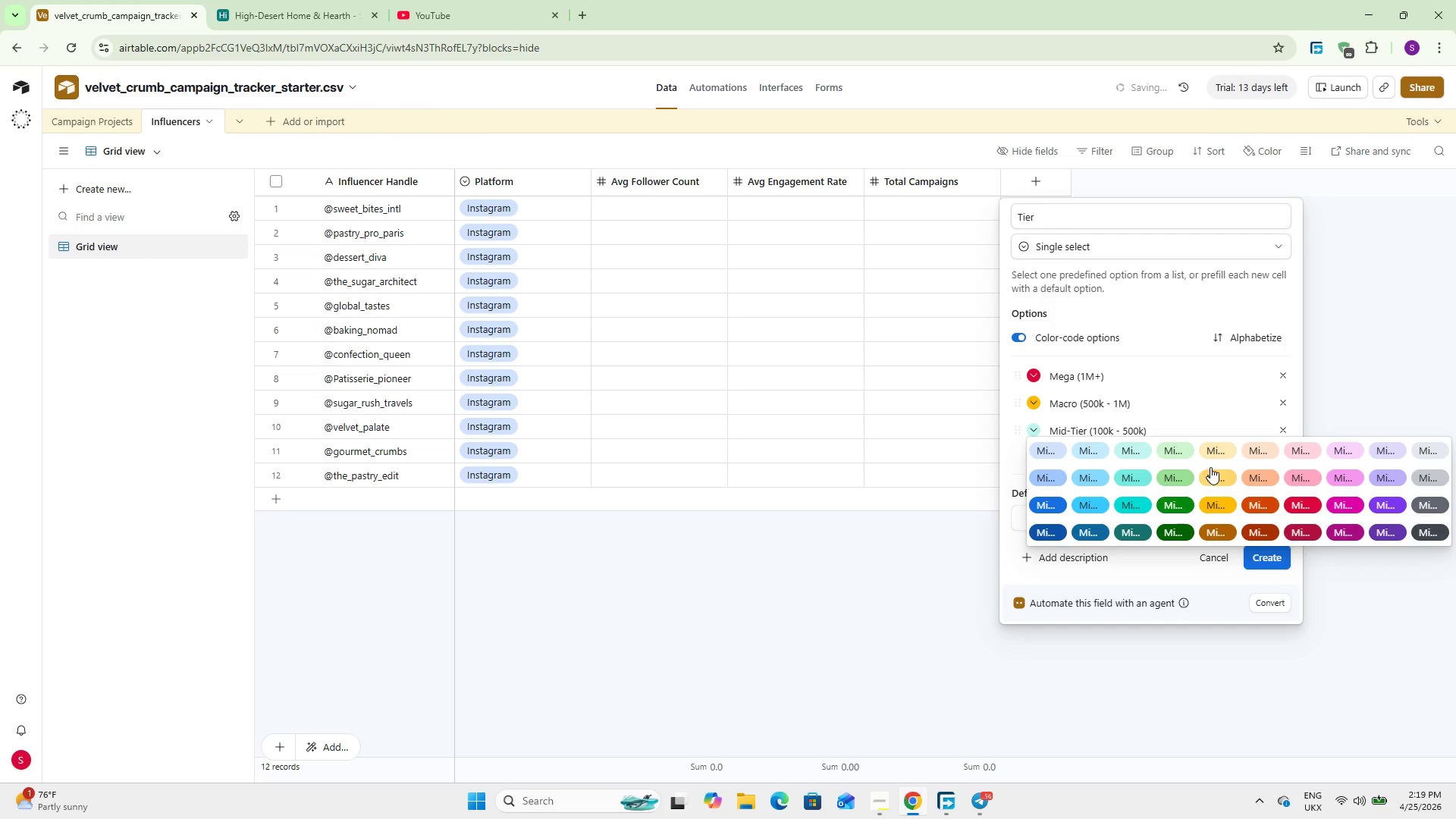 
left_click([1212, 468])
 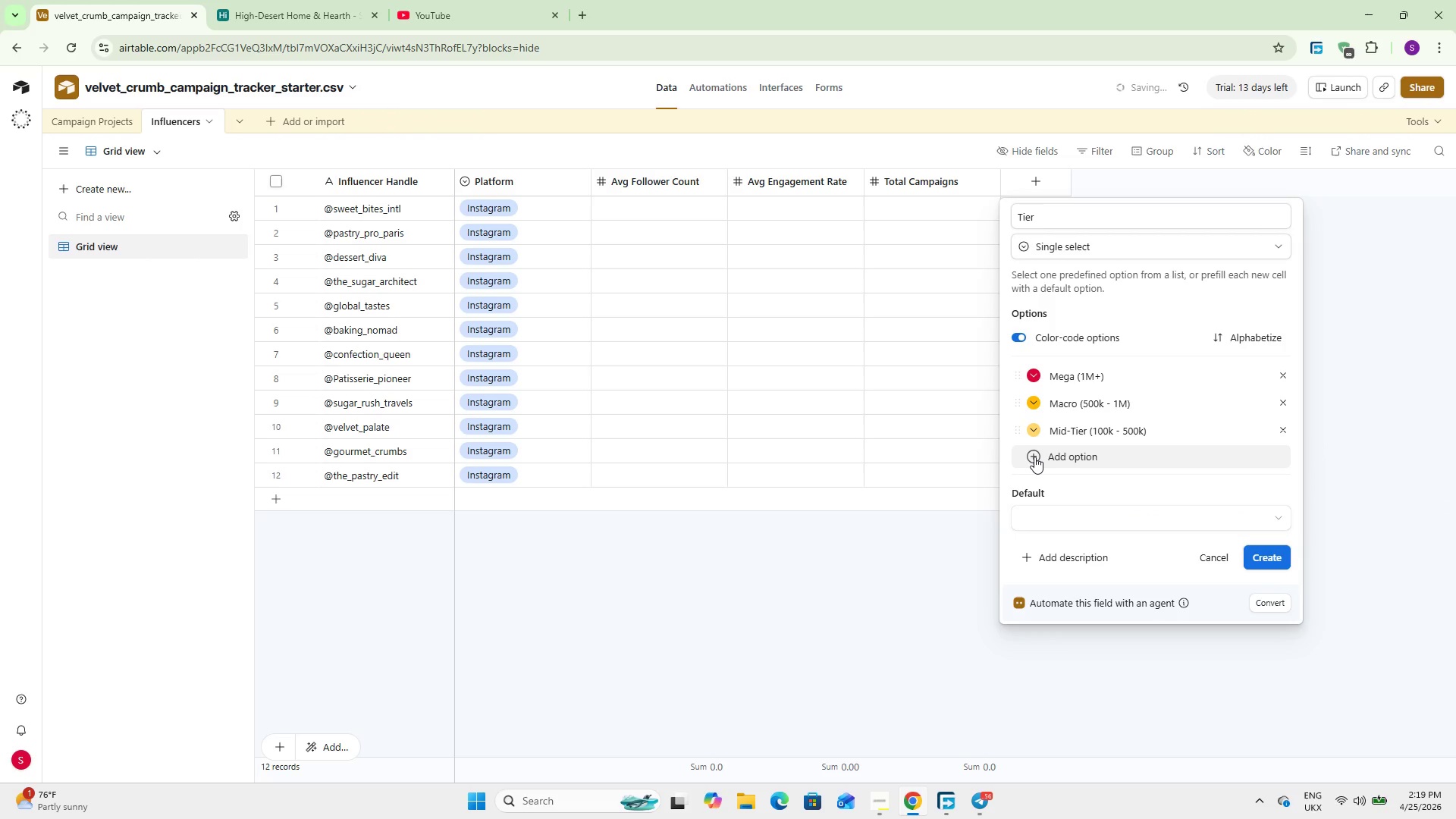 
left_click([1081, 457])
 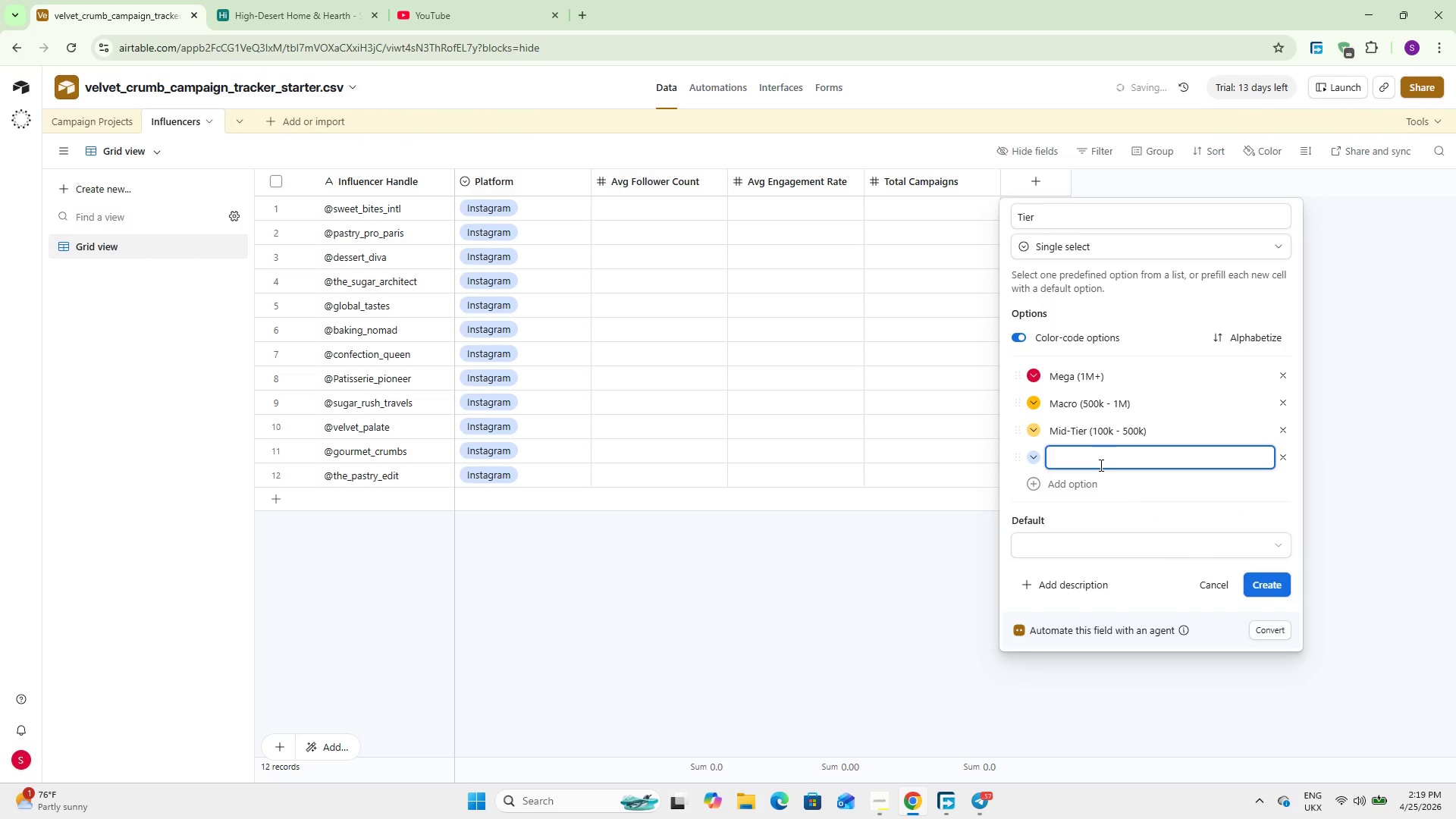 
type(Micro (<100k))
 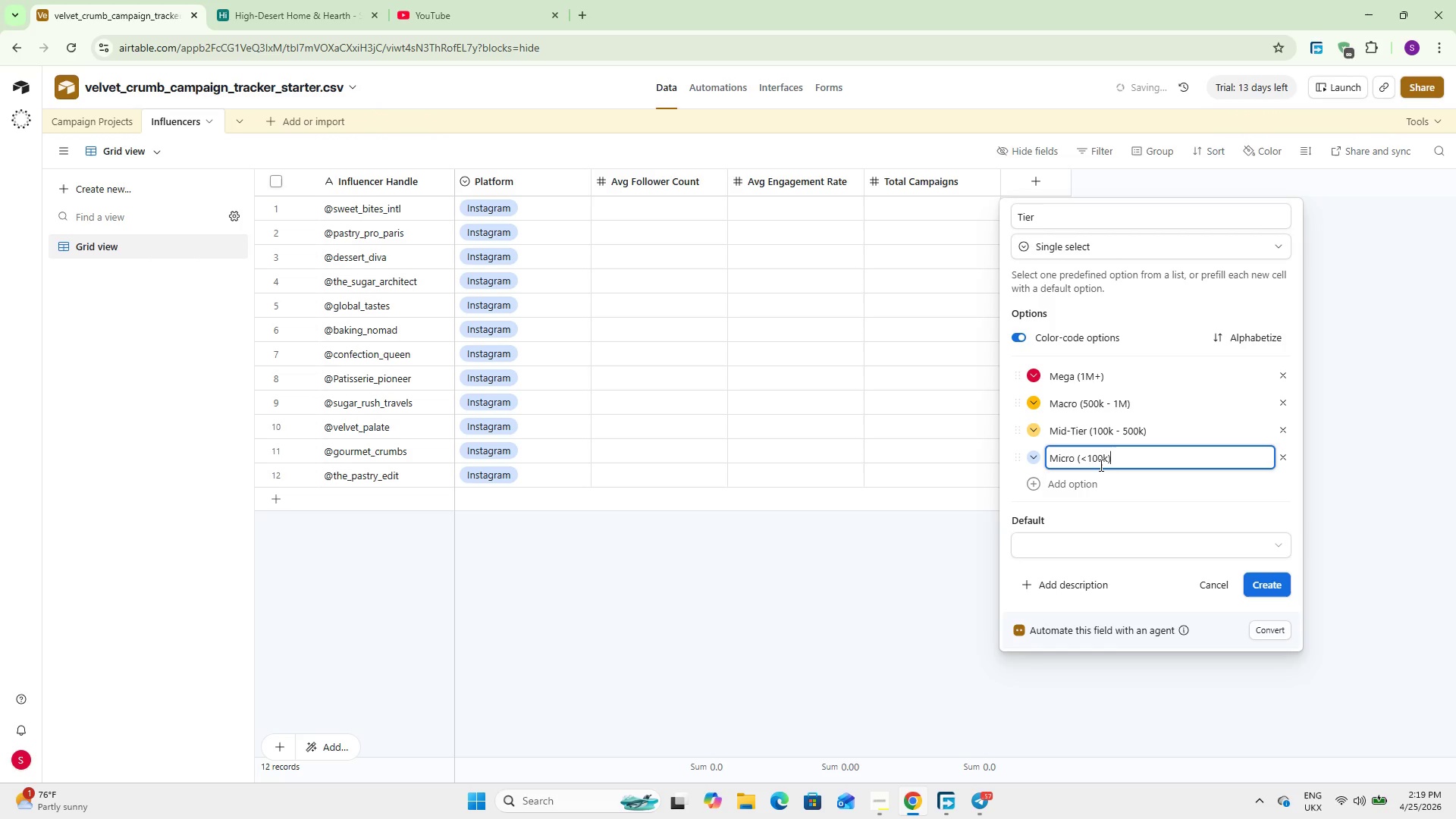 
left_click([1038, 454])
 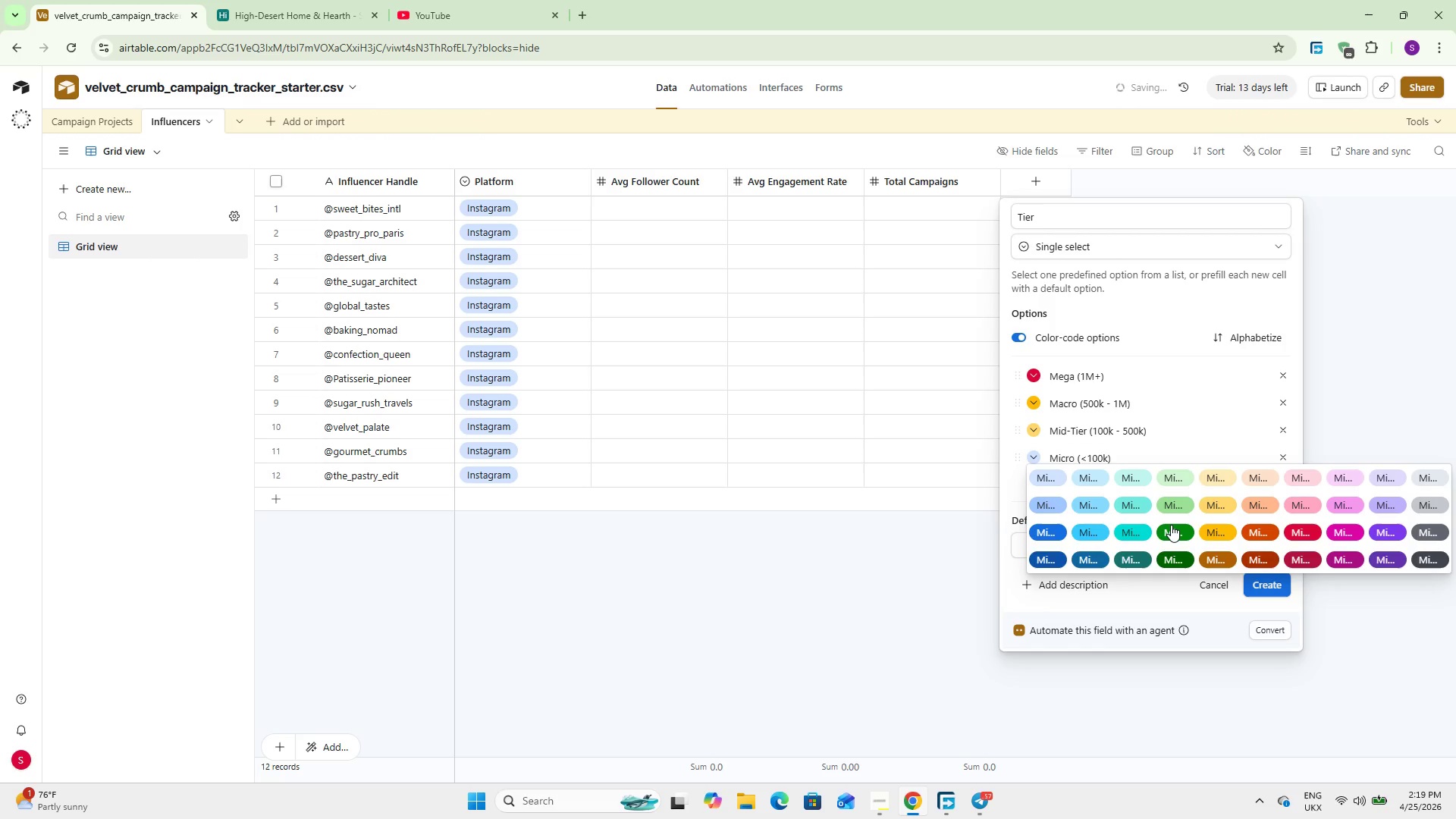 
left_click([1171, 525])
 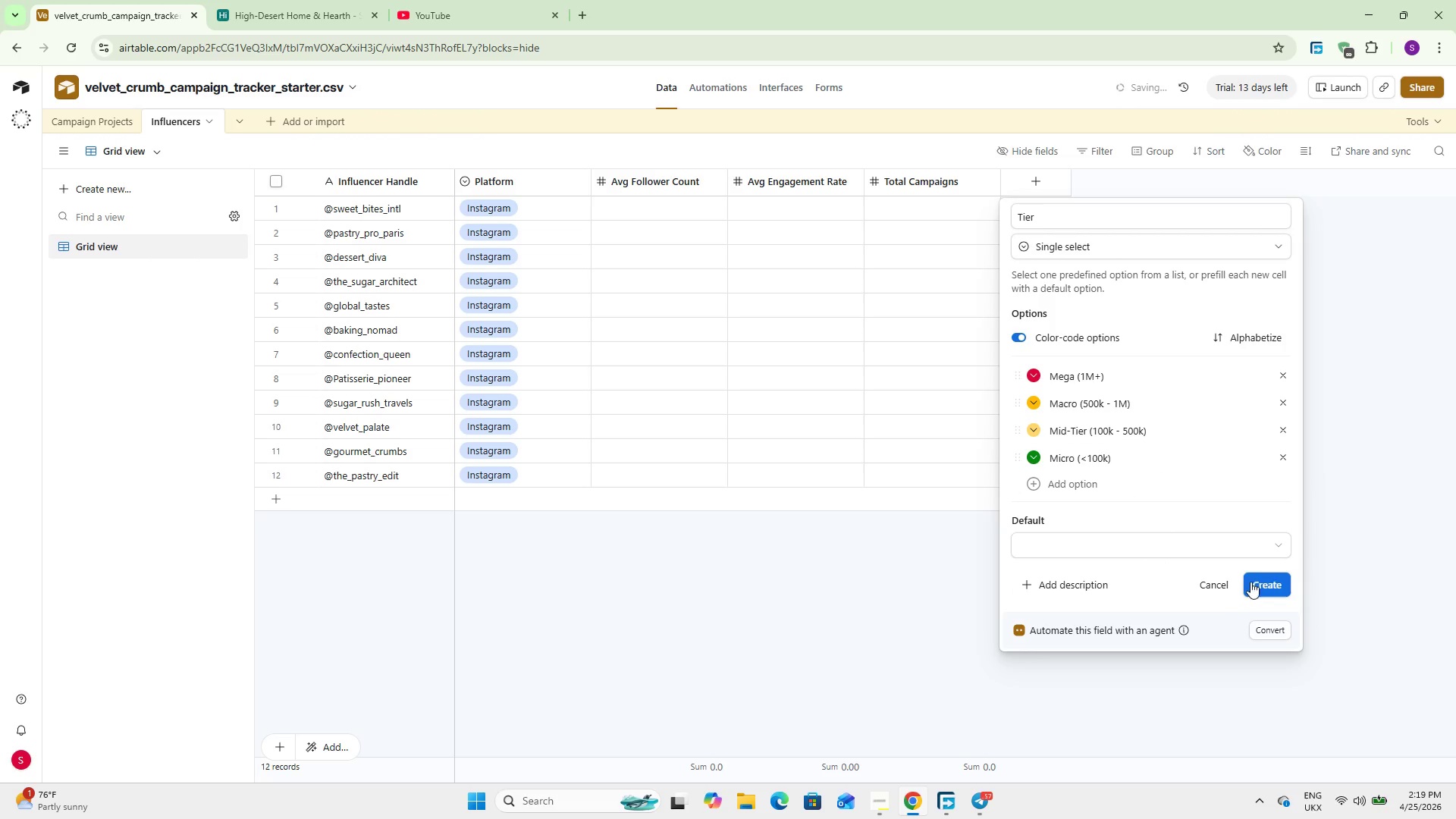 
left_click([1266, 580])
 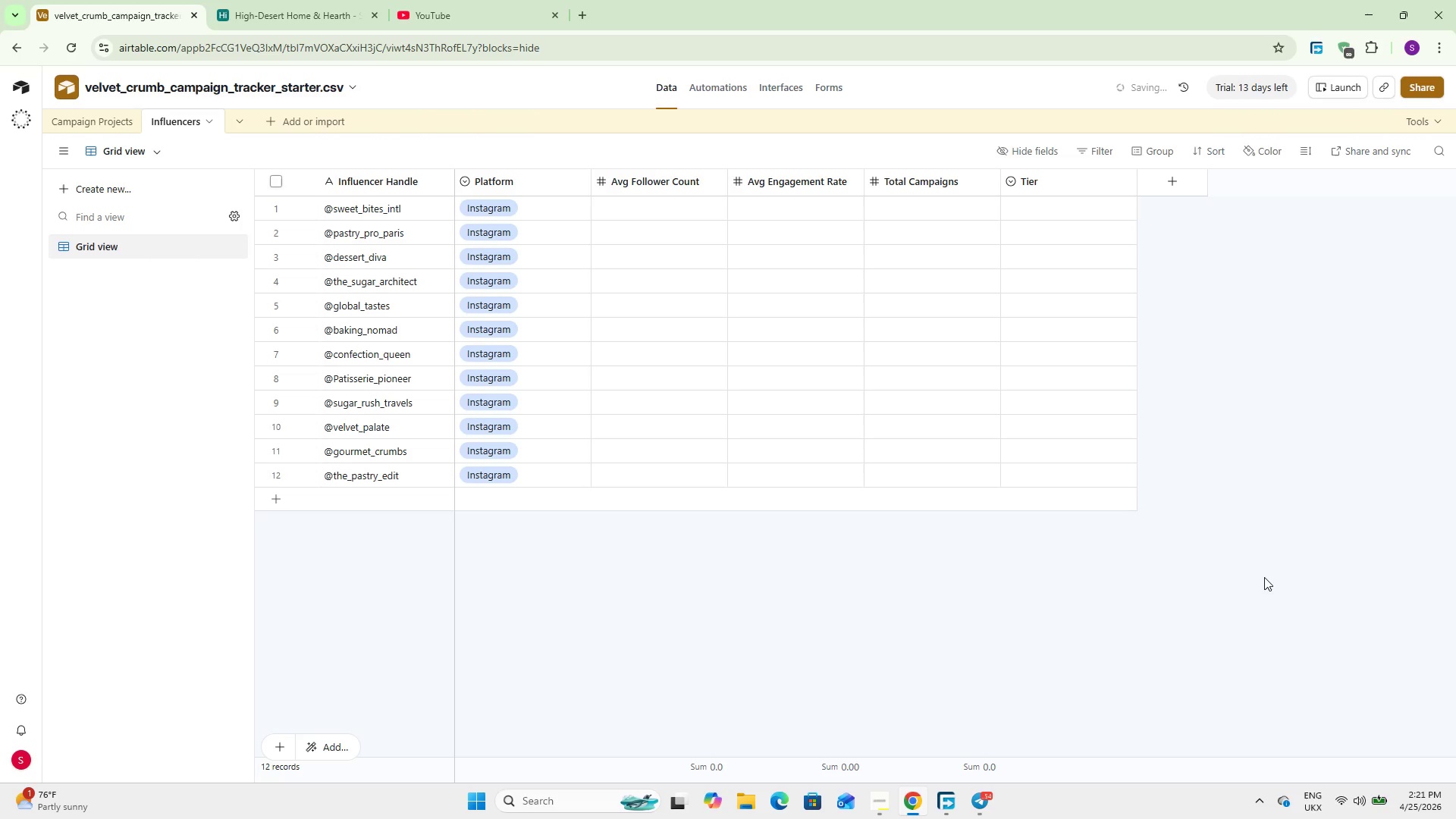 
wait(109.02)
 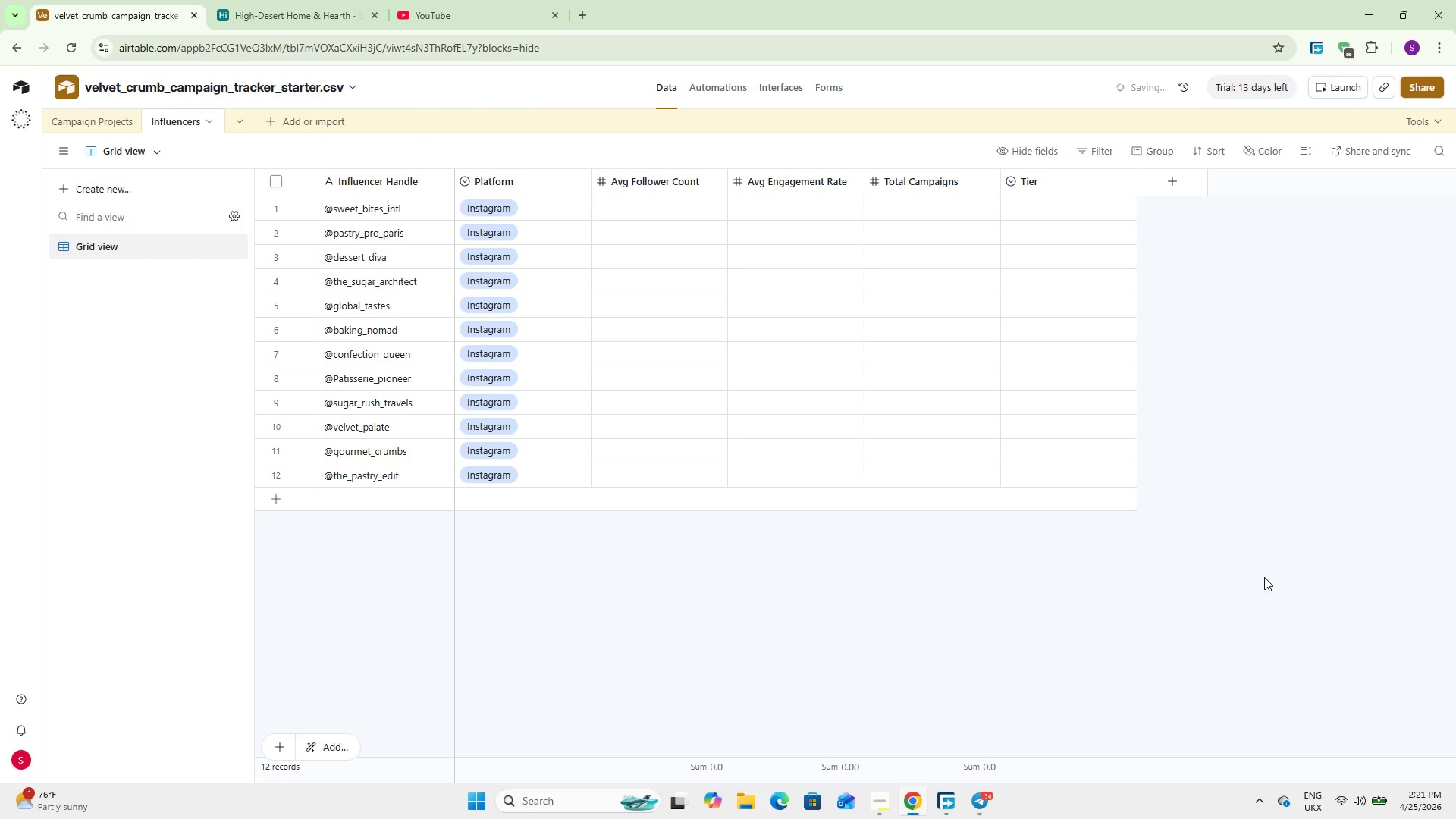 
double_click([1049, 184])
 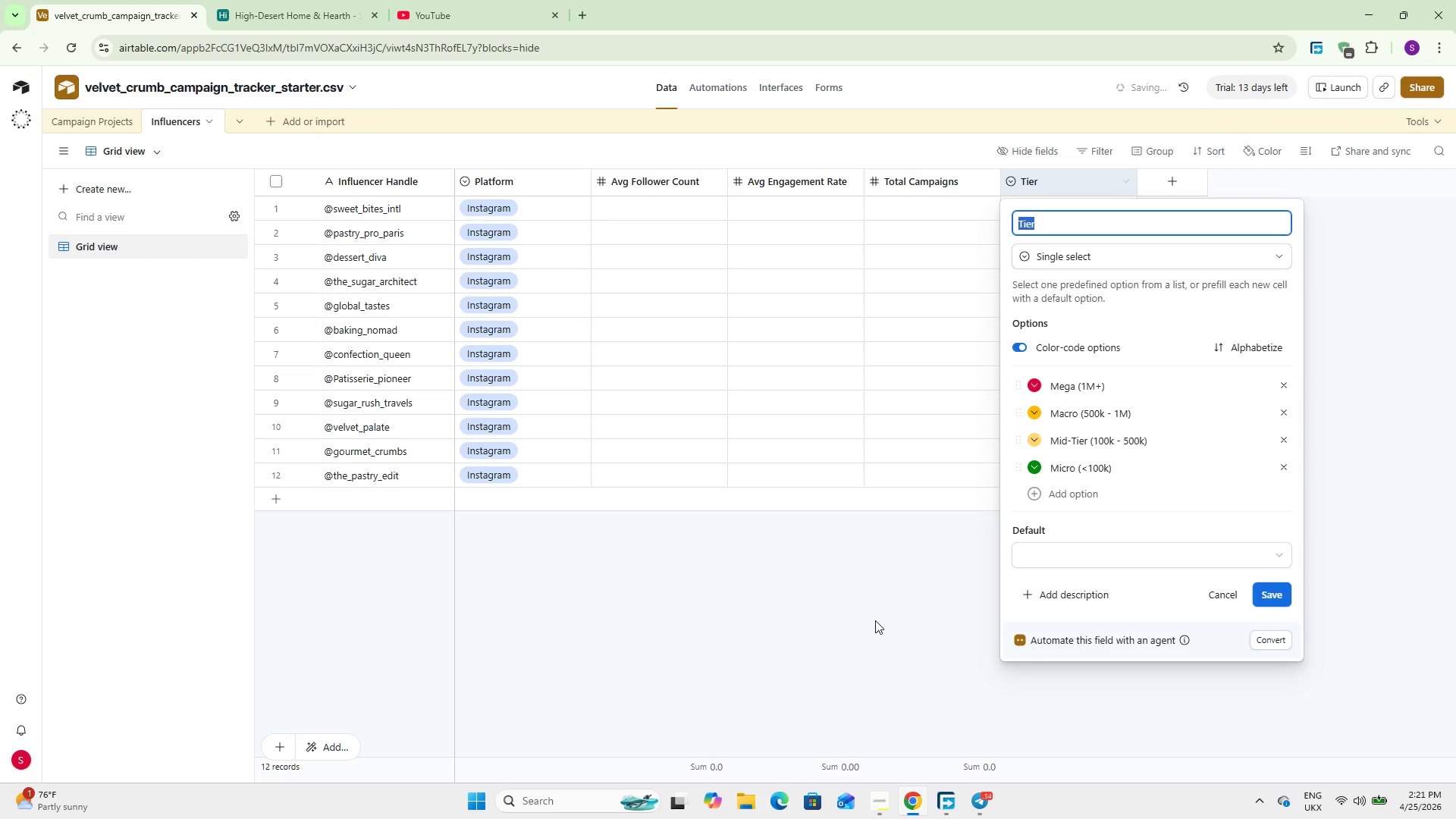 
left_click([875, 620])
 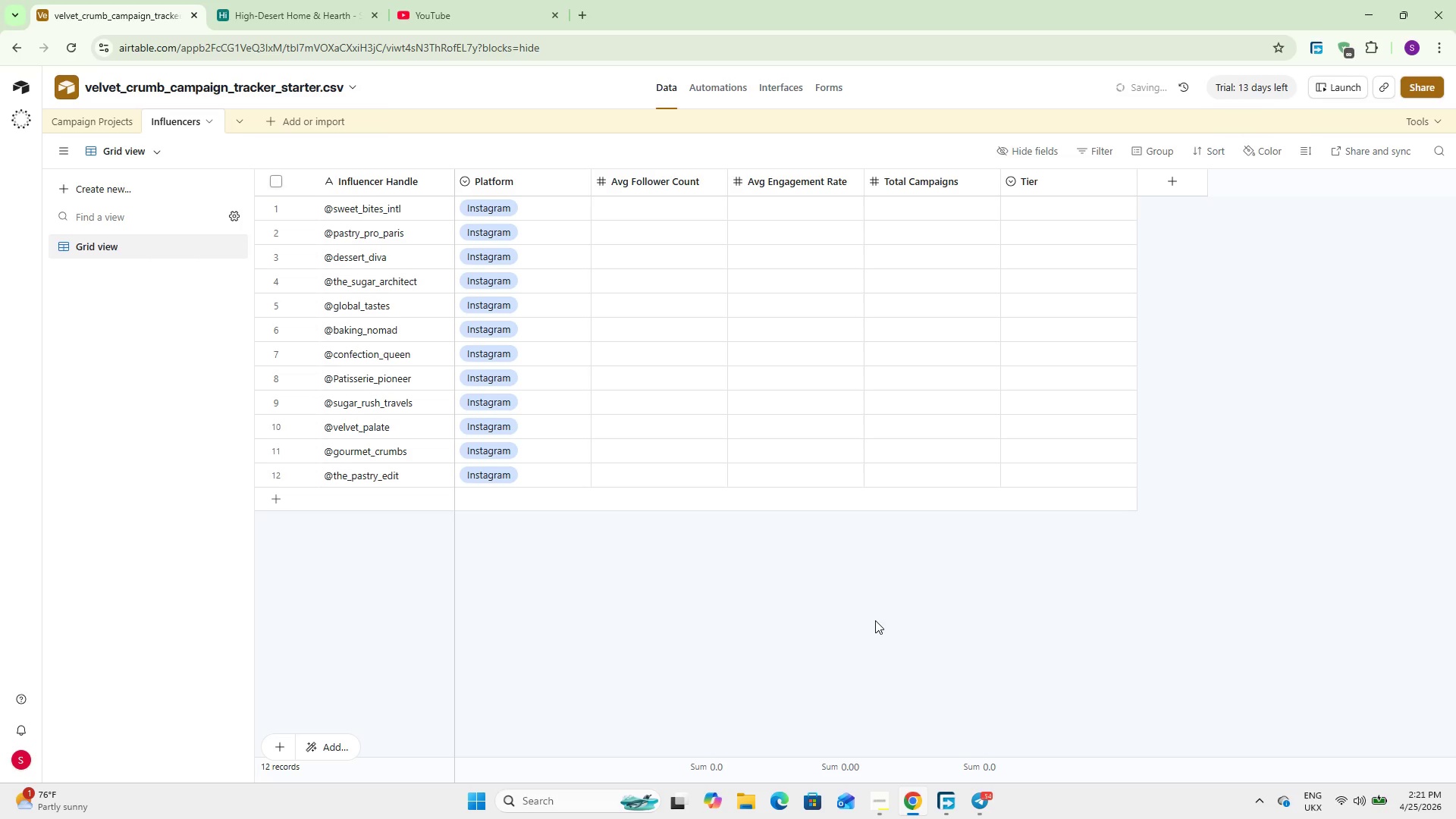 
wait(7.81)
 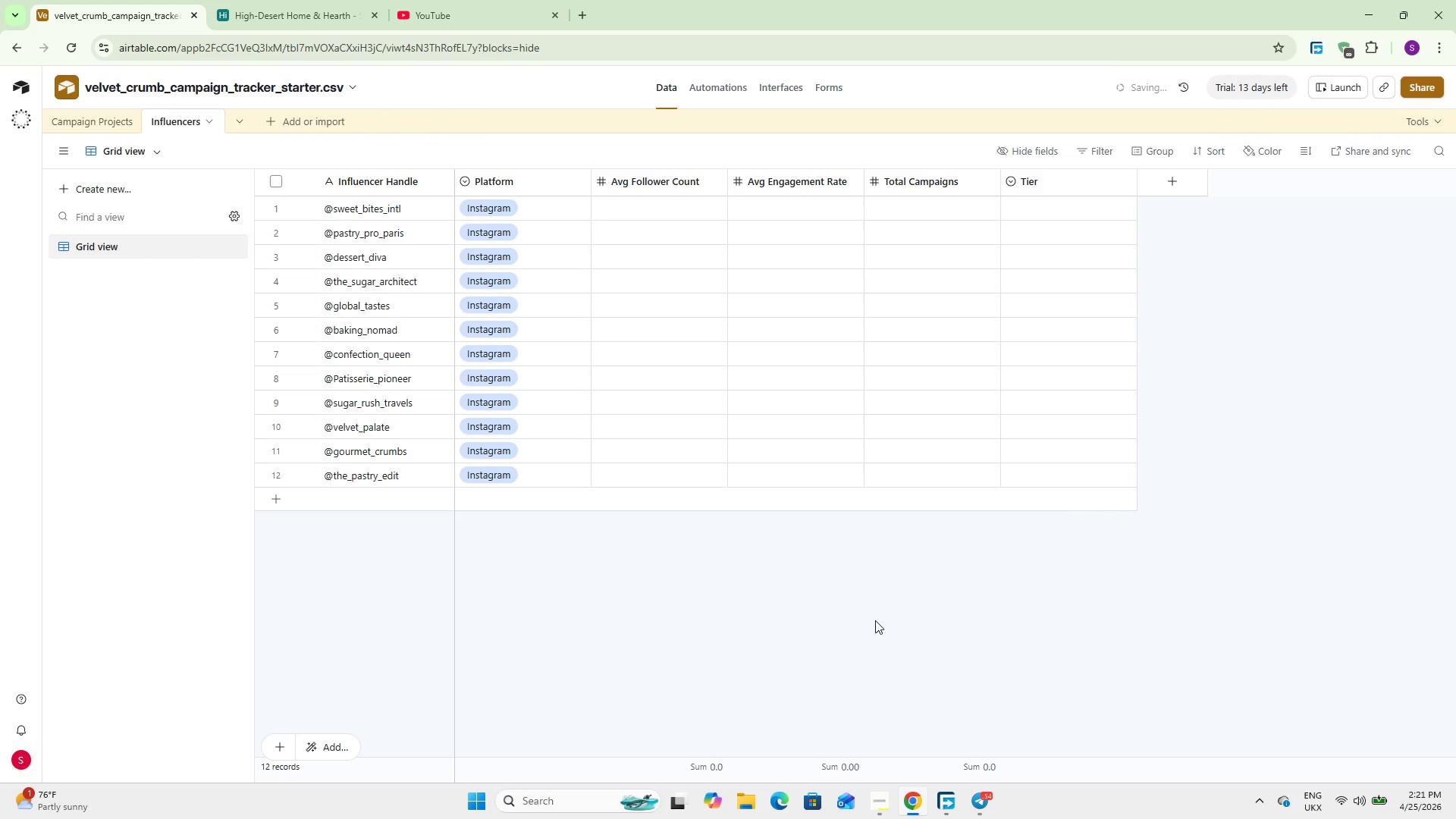 
double_click([656, 213])
 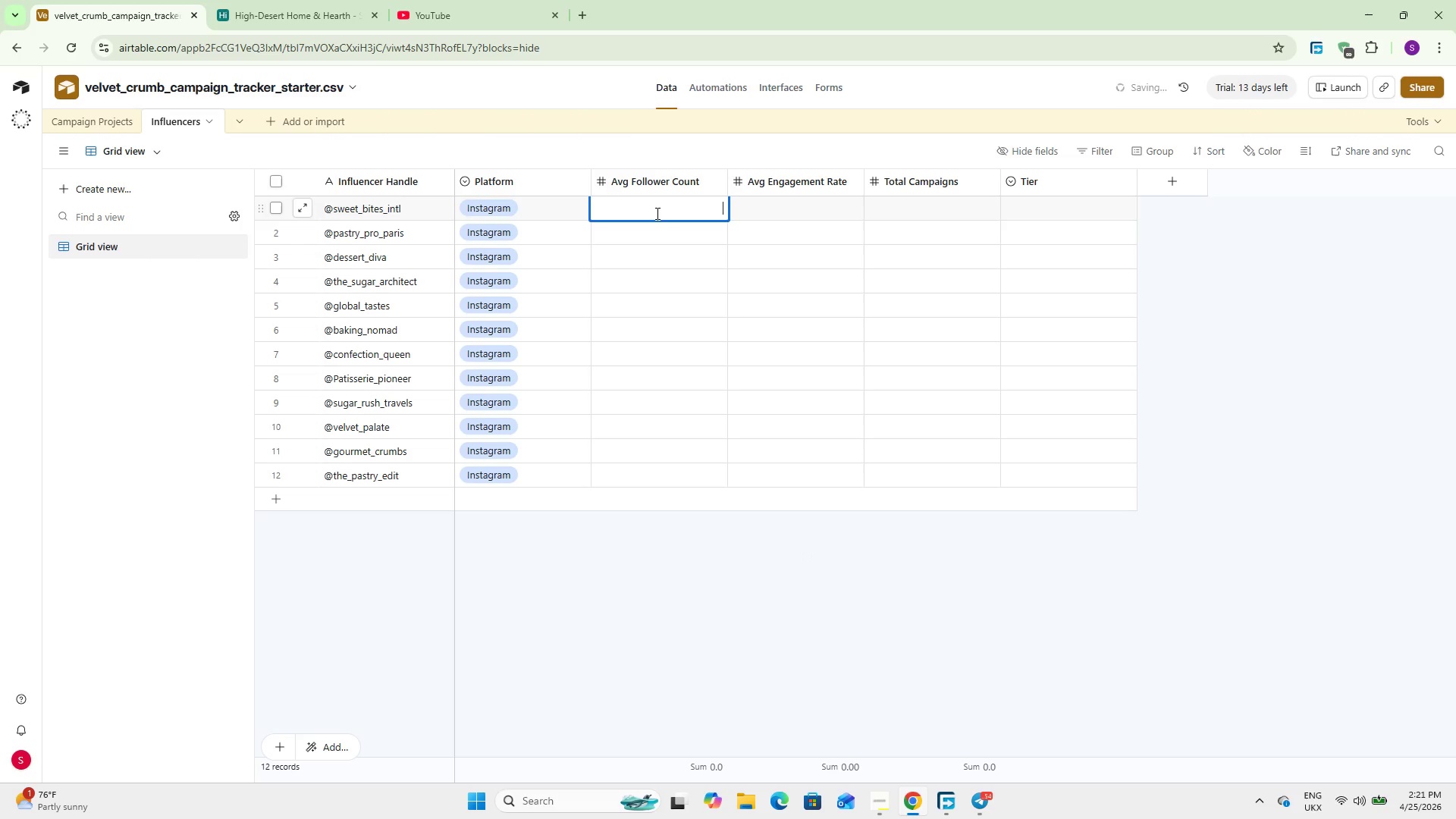 
key(Numpad8)
 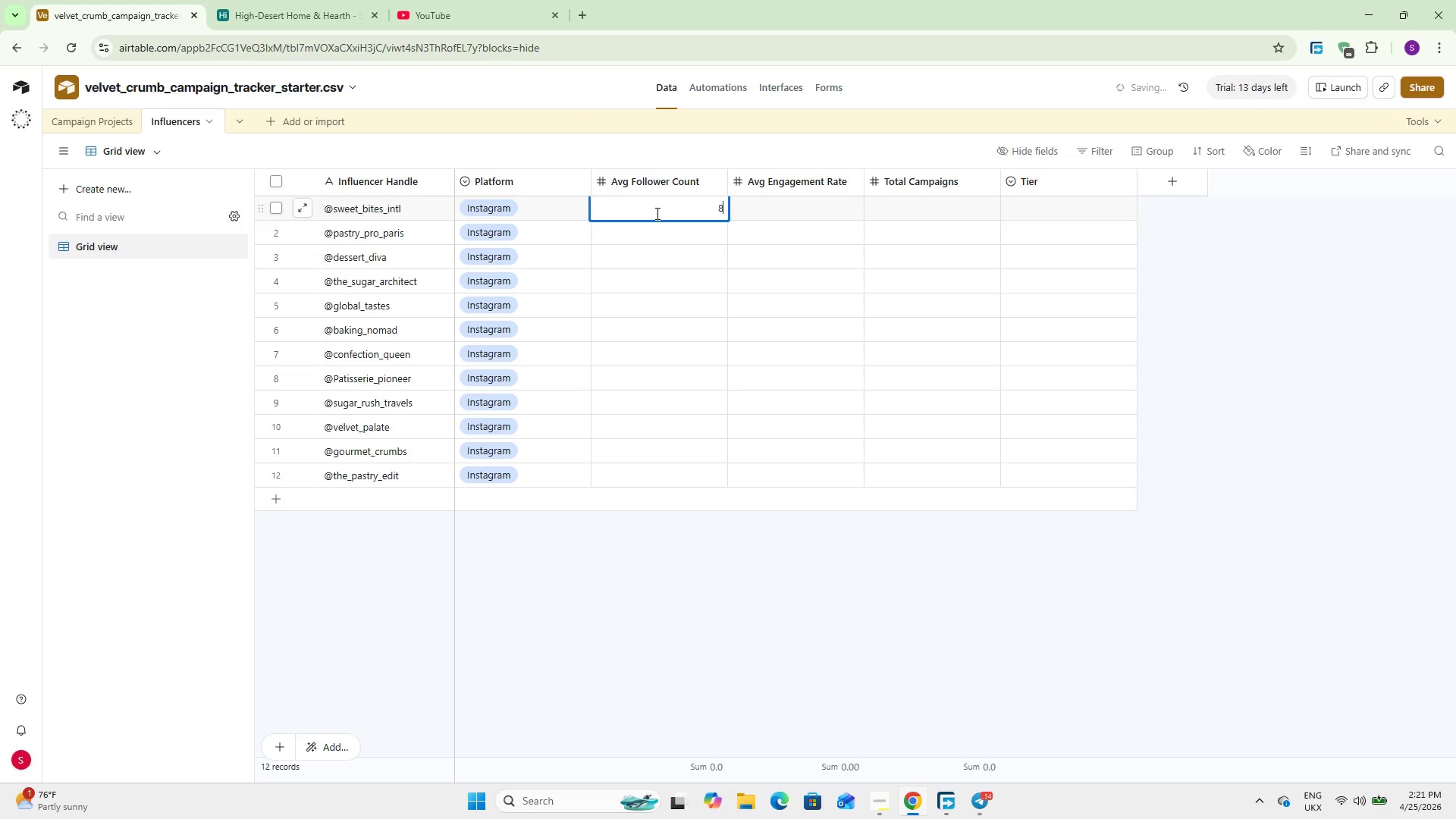 
key(Numpad5)
 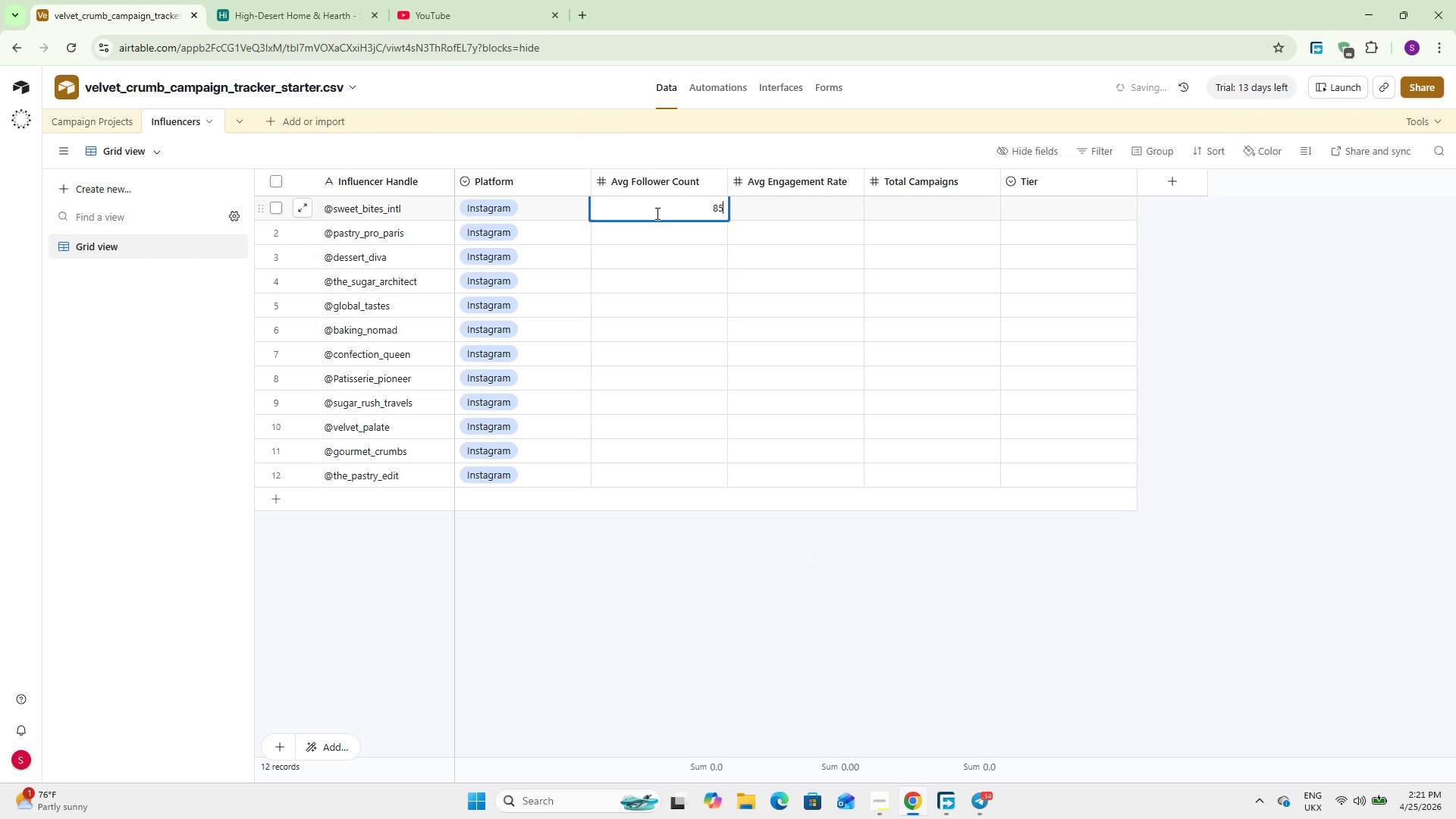 
key(Numpad0)
 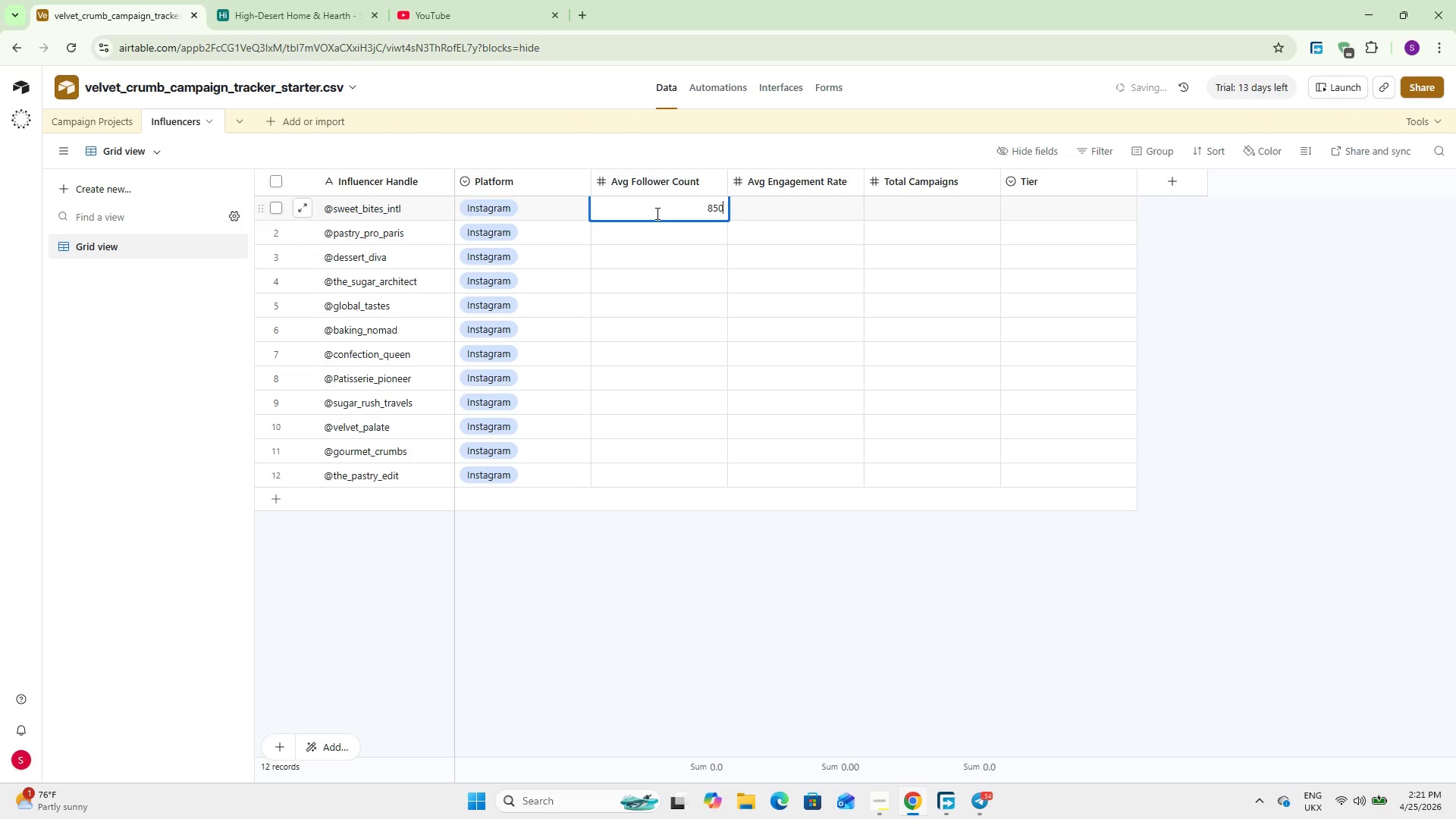 
key(Numpad0)
 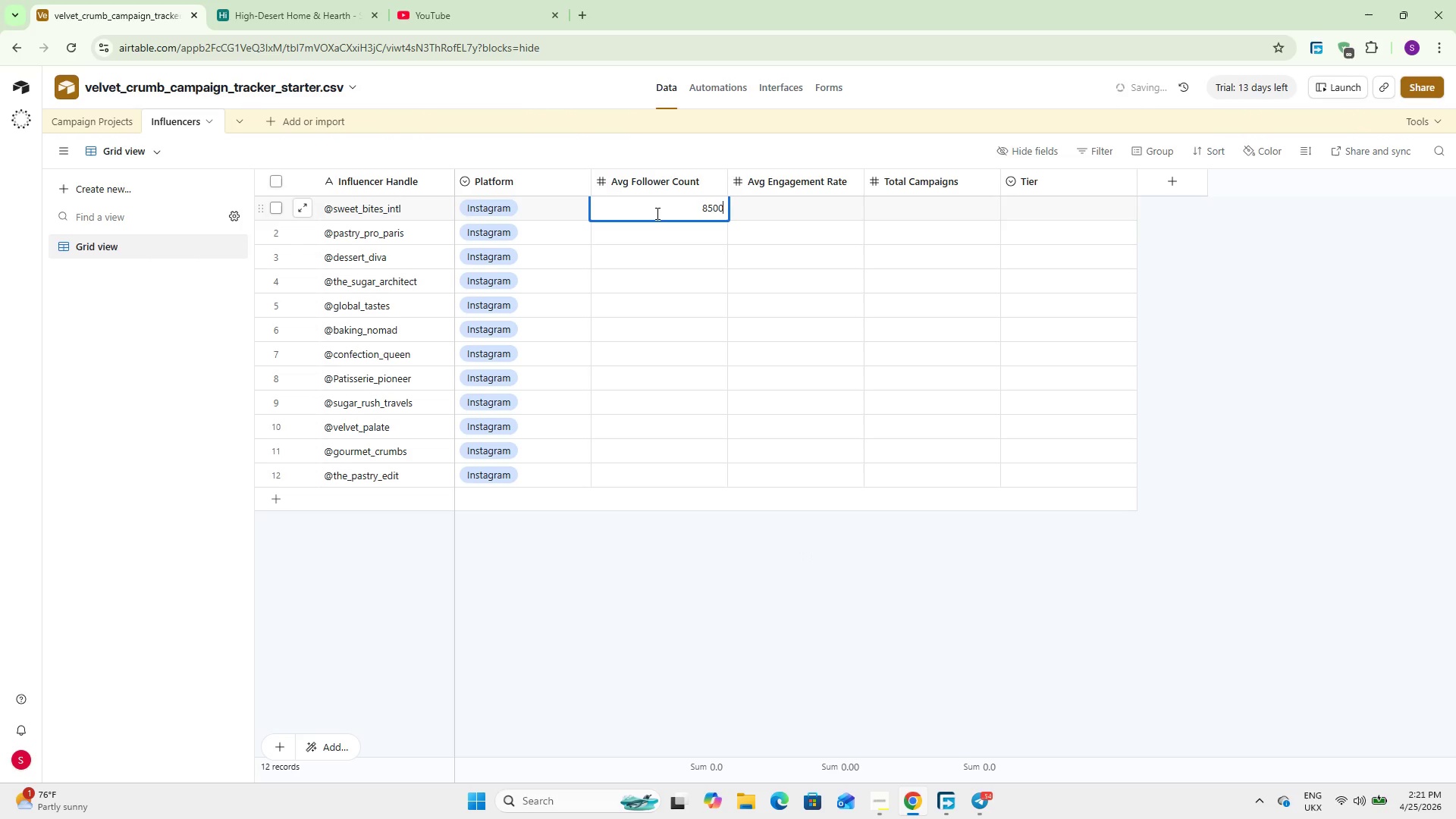 
key(Numpad0)
 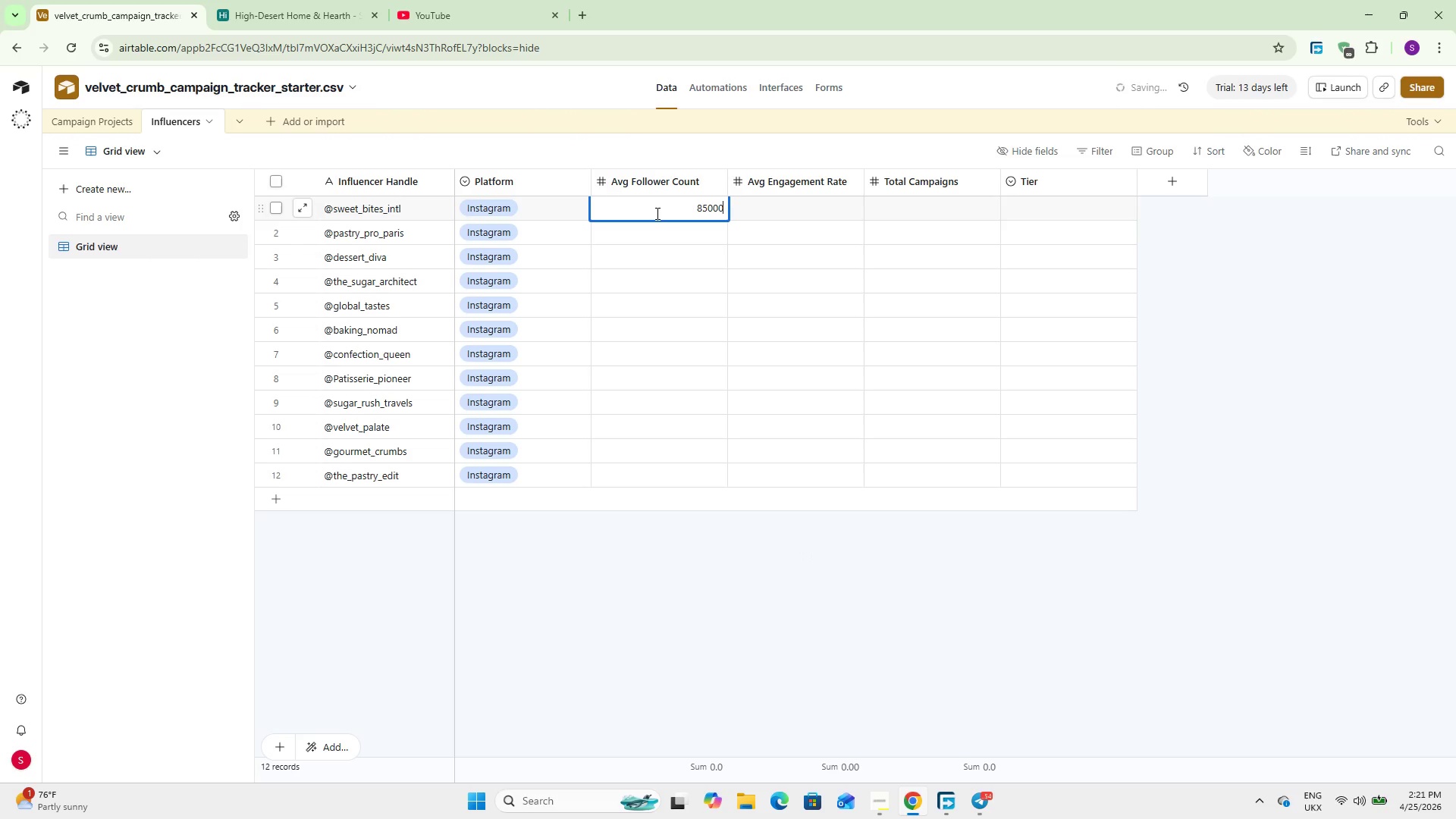 
key(Numpad0)
 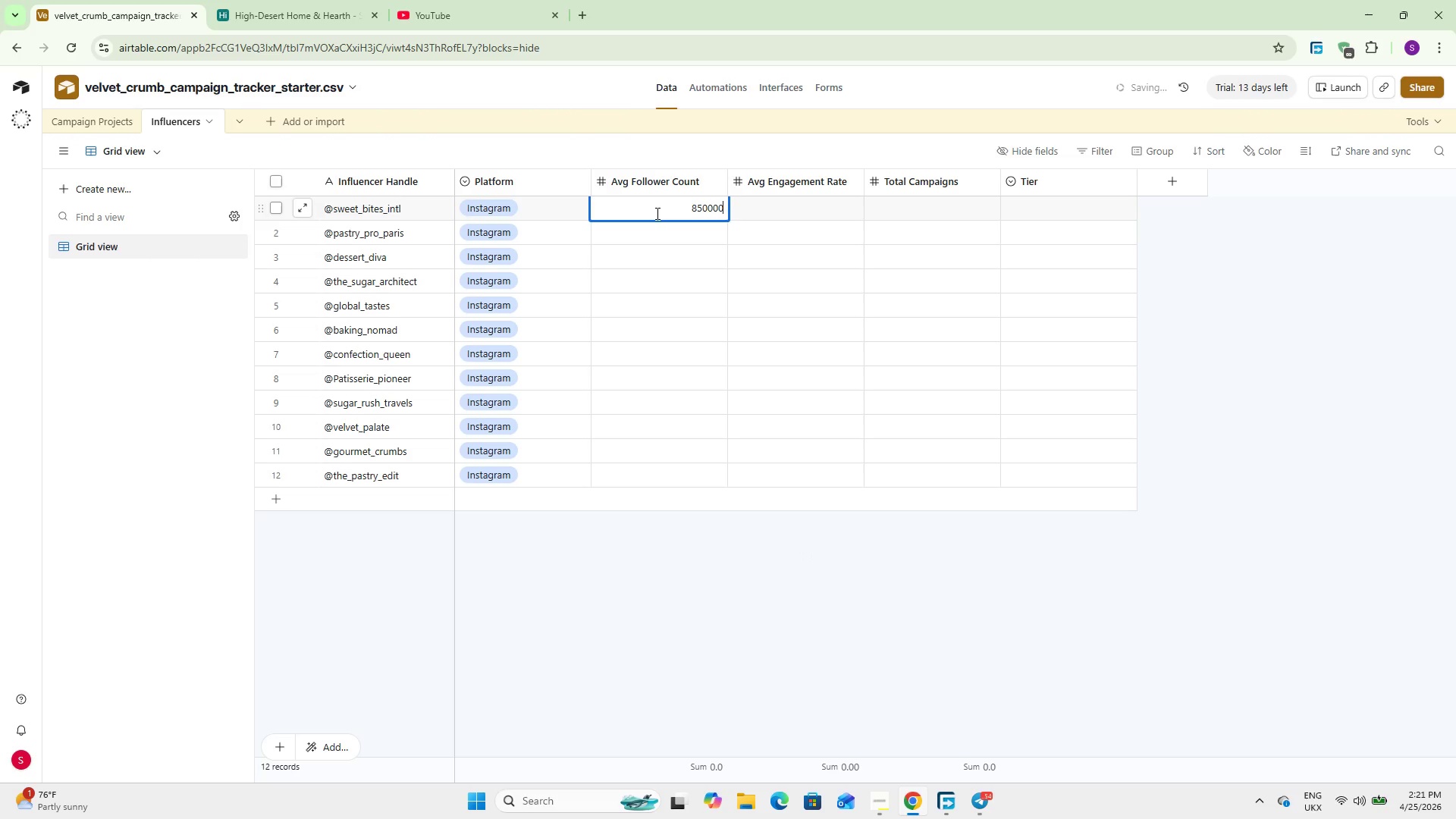 
key(NumpadEnter)
 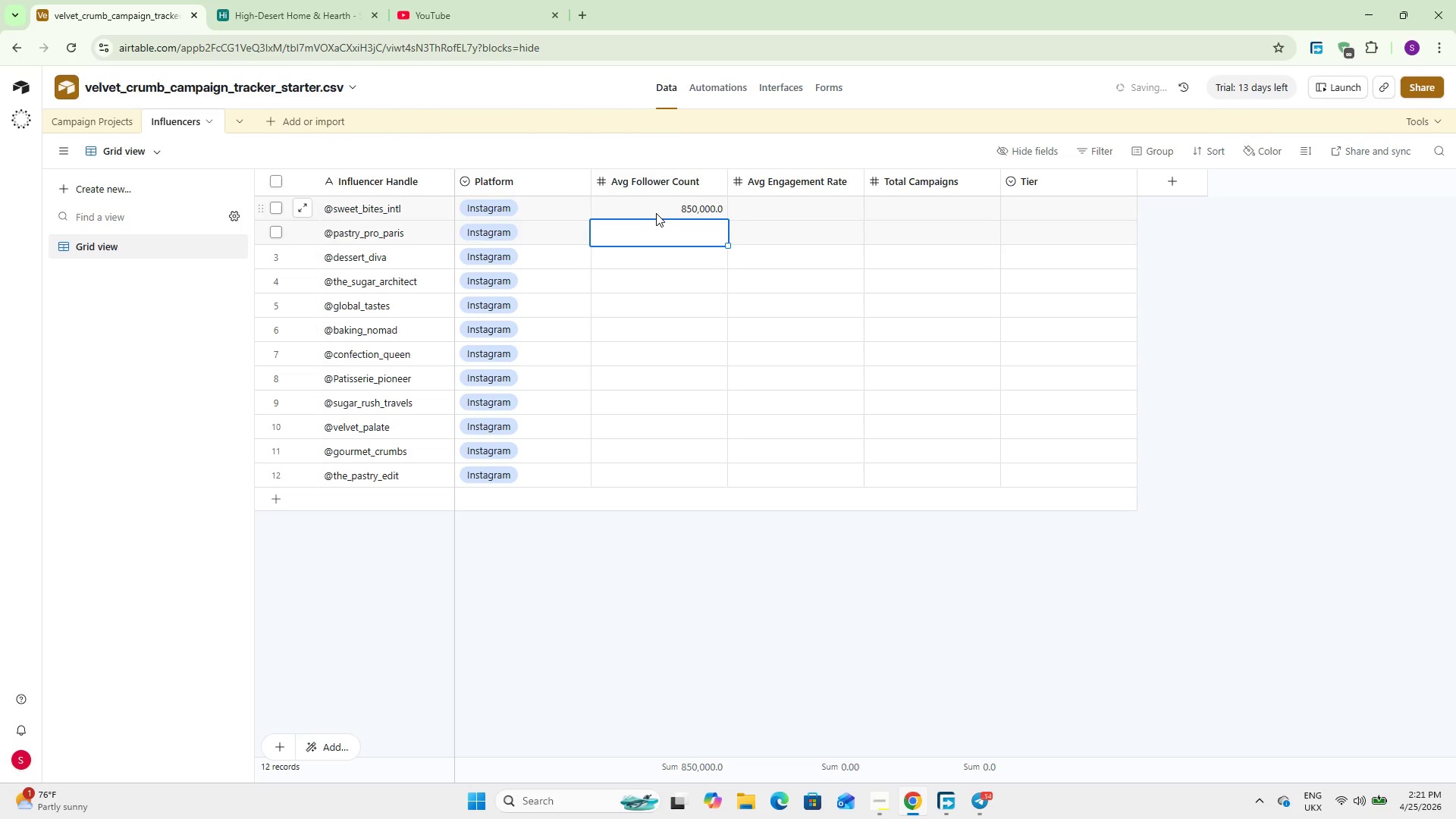 
key(Numpad1)
 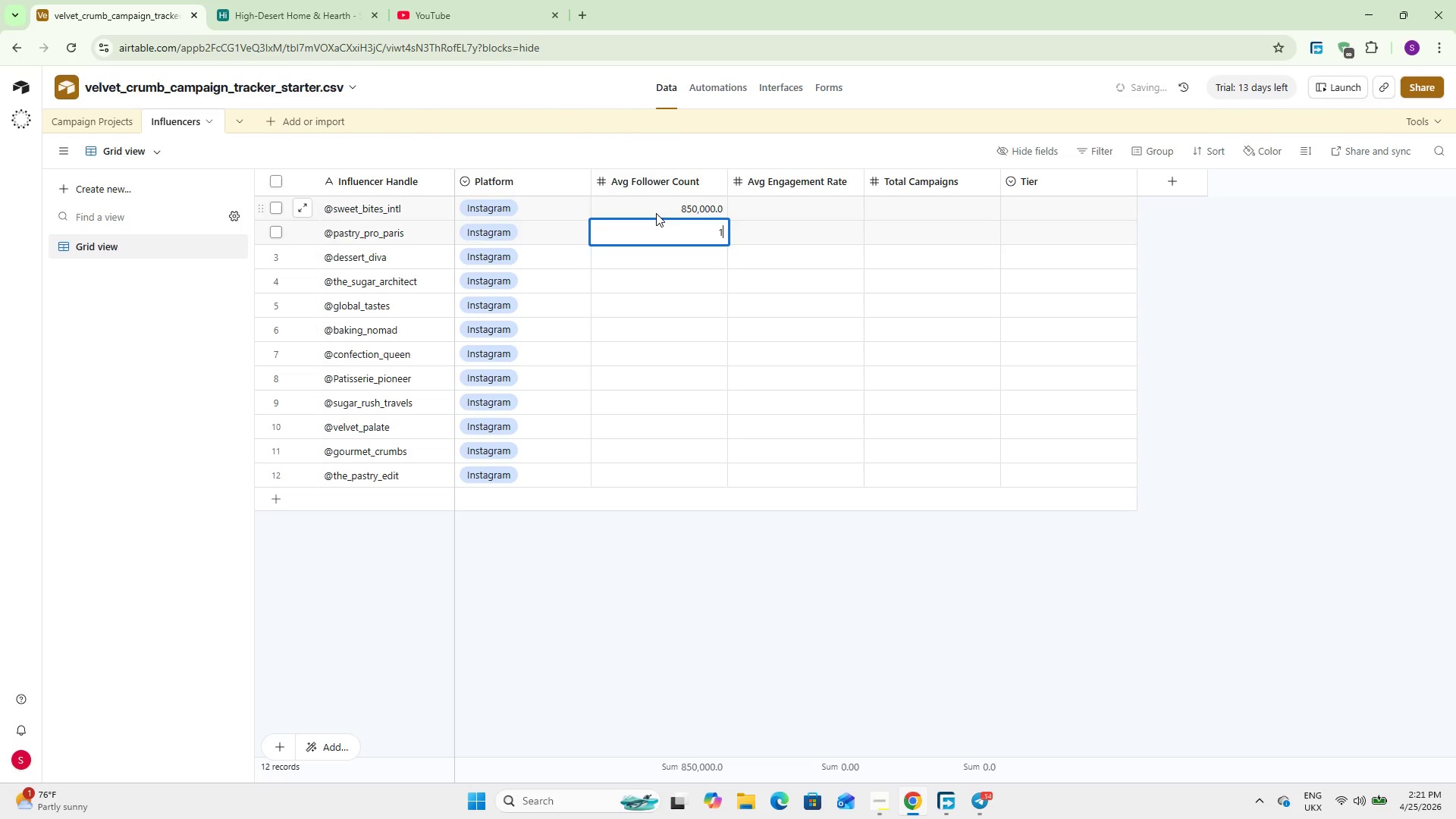 
key(Numpad2)
 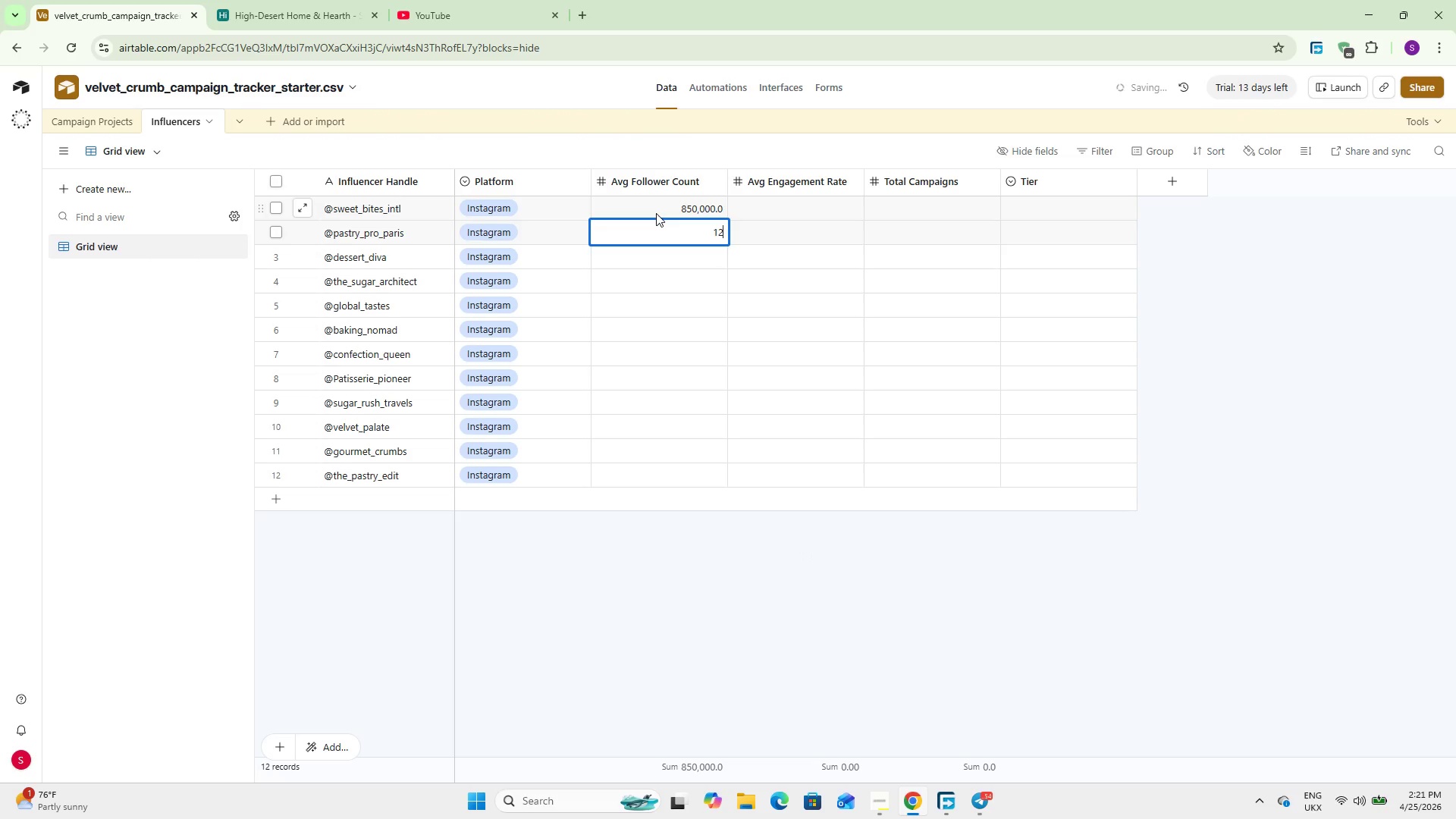 
key(Numpad0)
 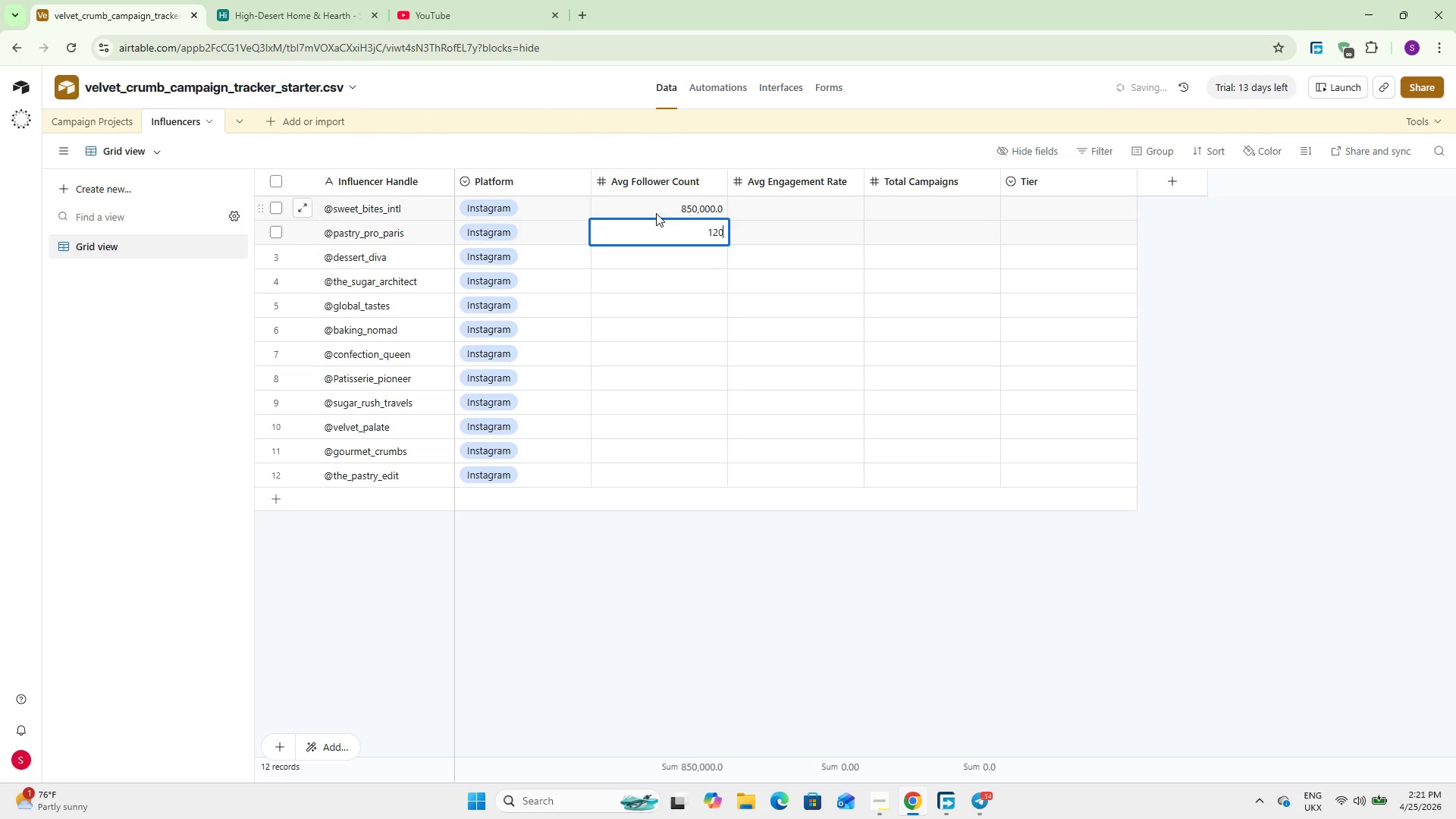 
key(Numpad0)
 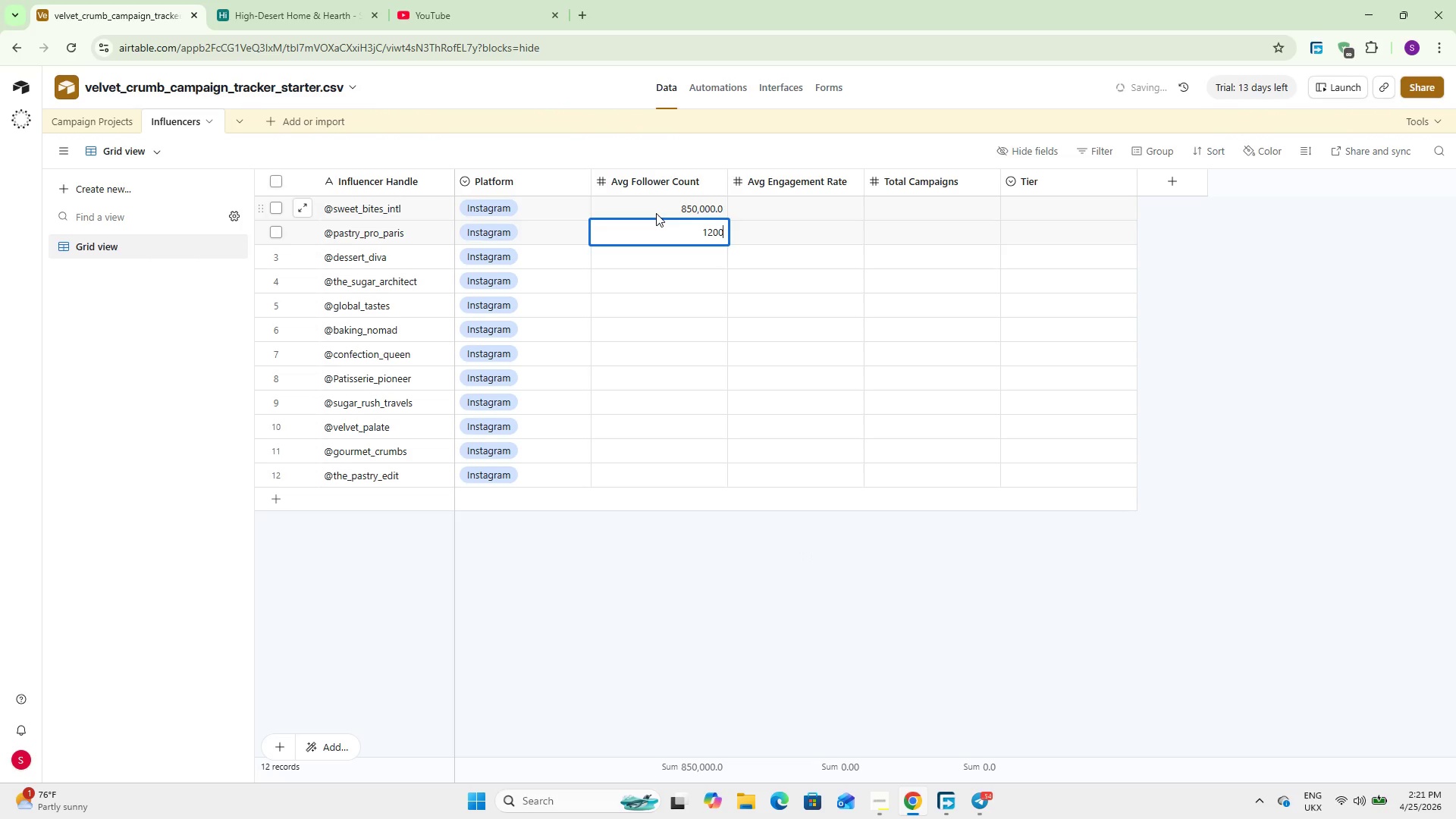 
key(Numpad0)
 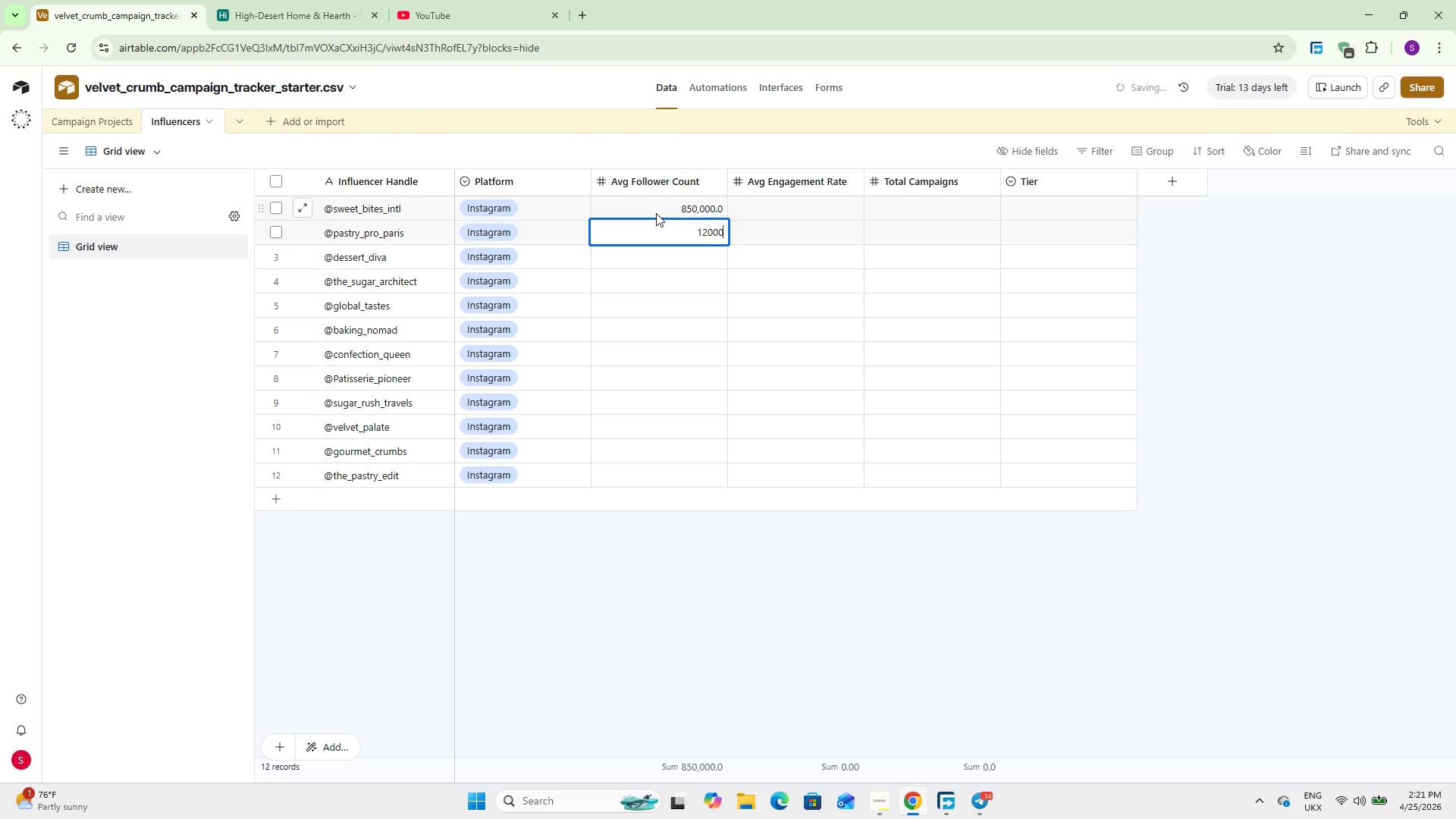 
key(Numpad0)
 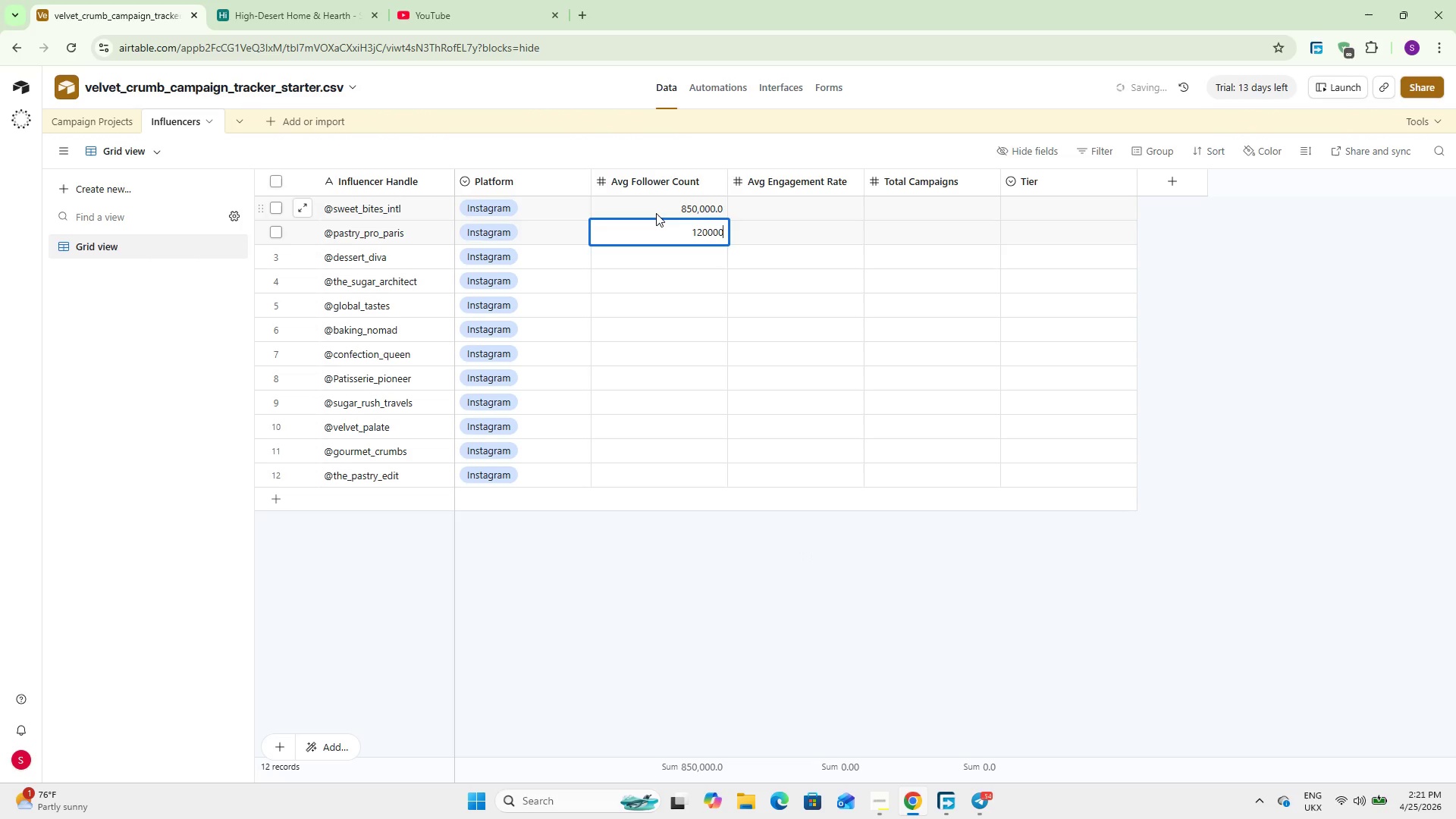 
key(Numpad0)
 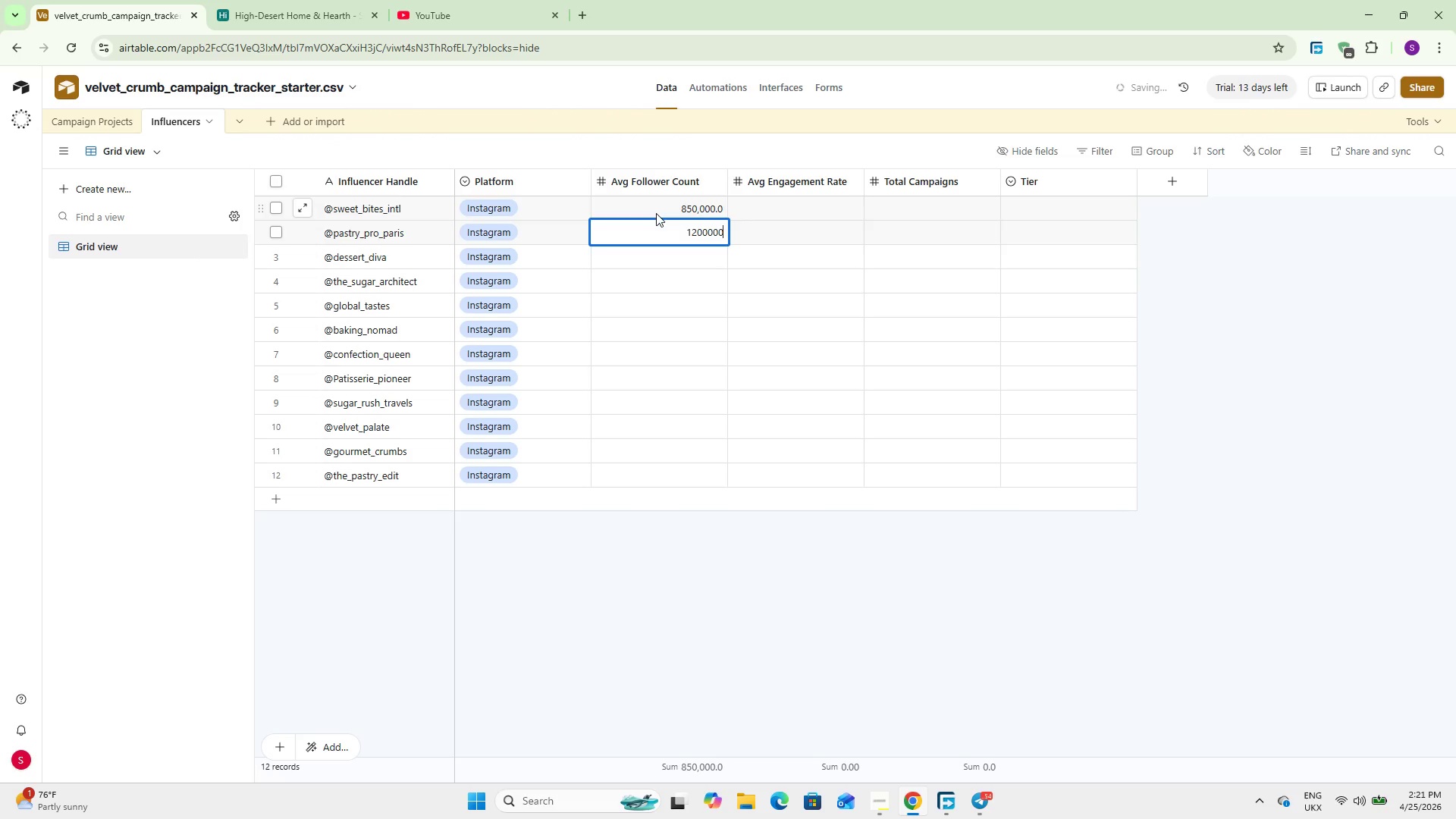 
key(NumpadEnter)
 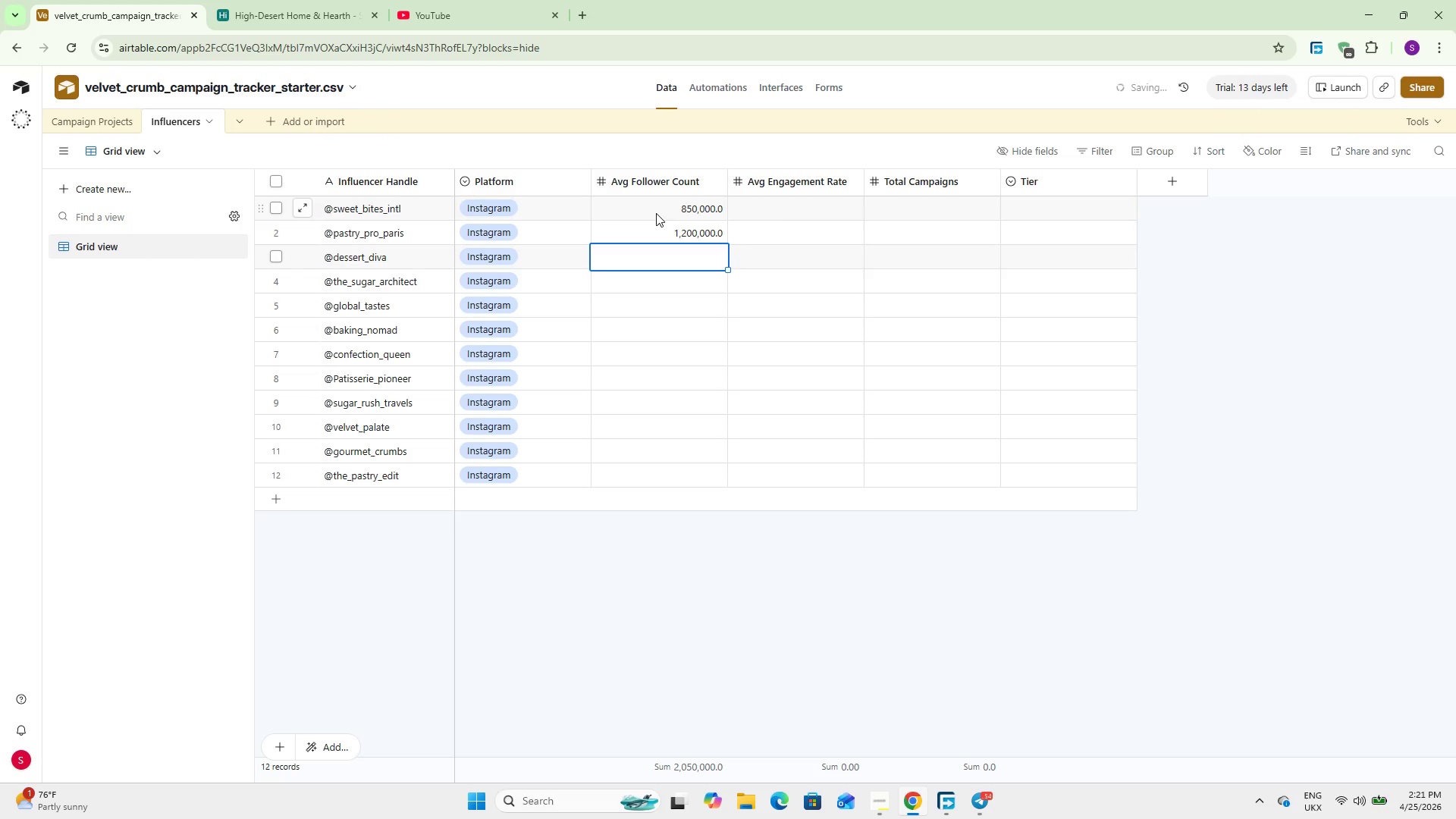 
key(Numpad3)
 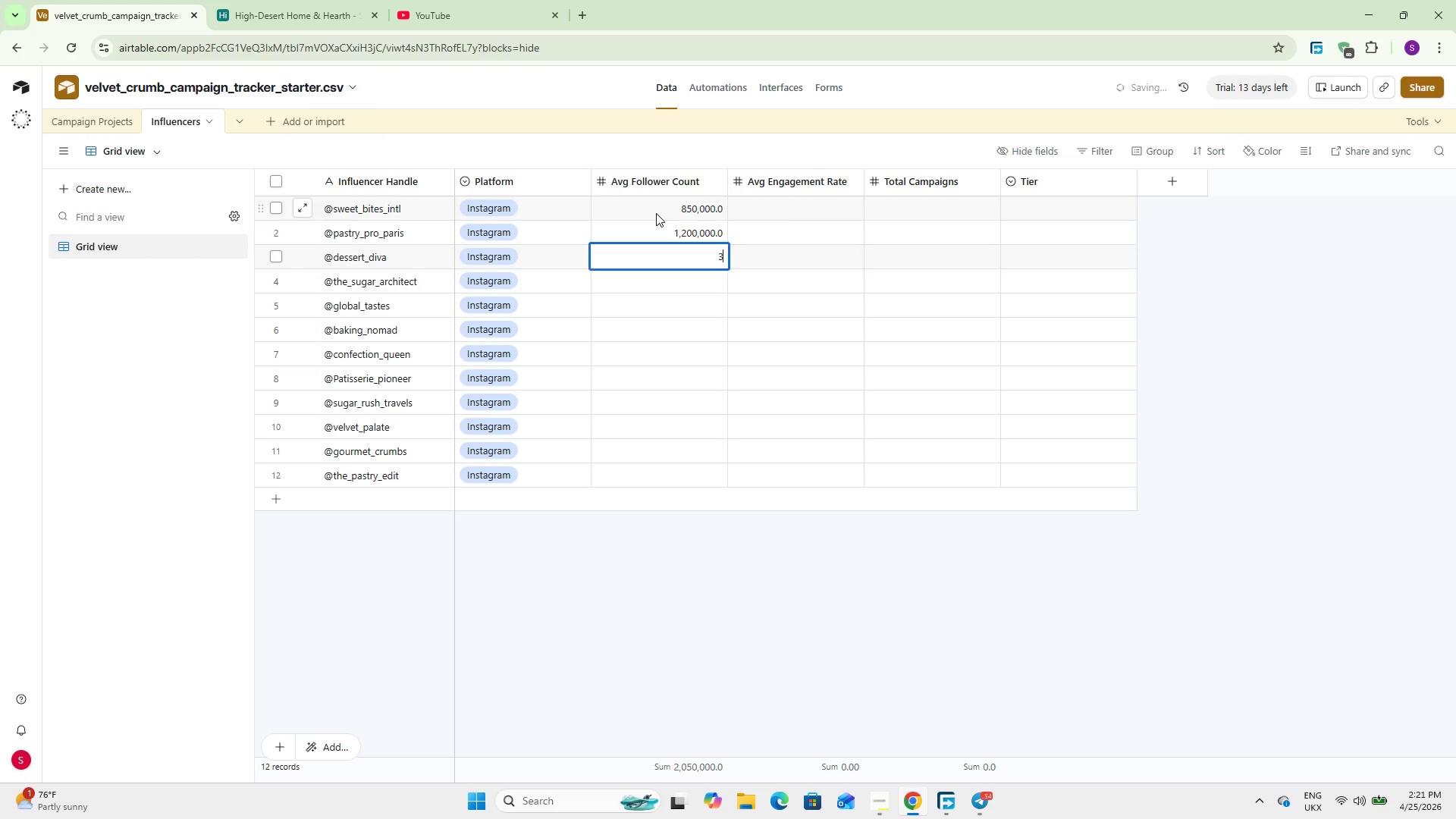 
key(Numpad2)
 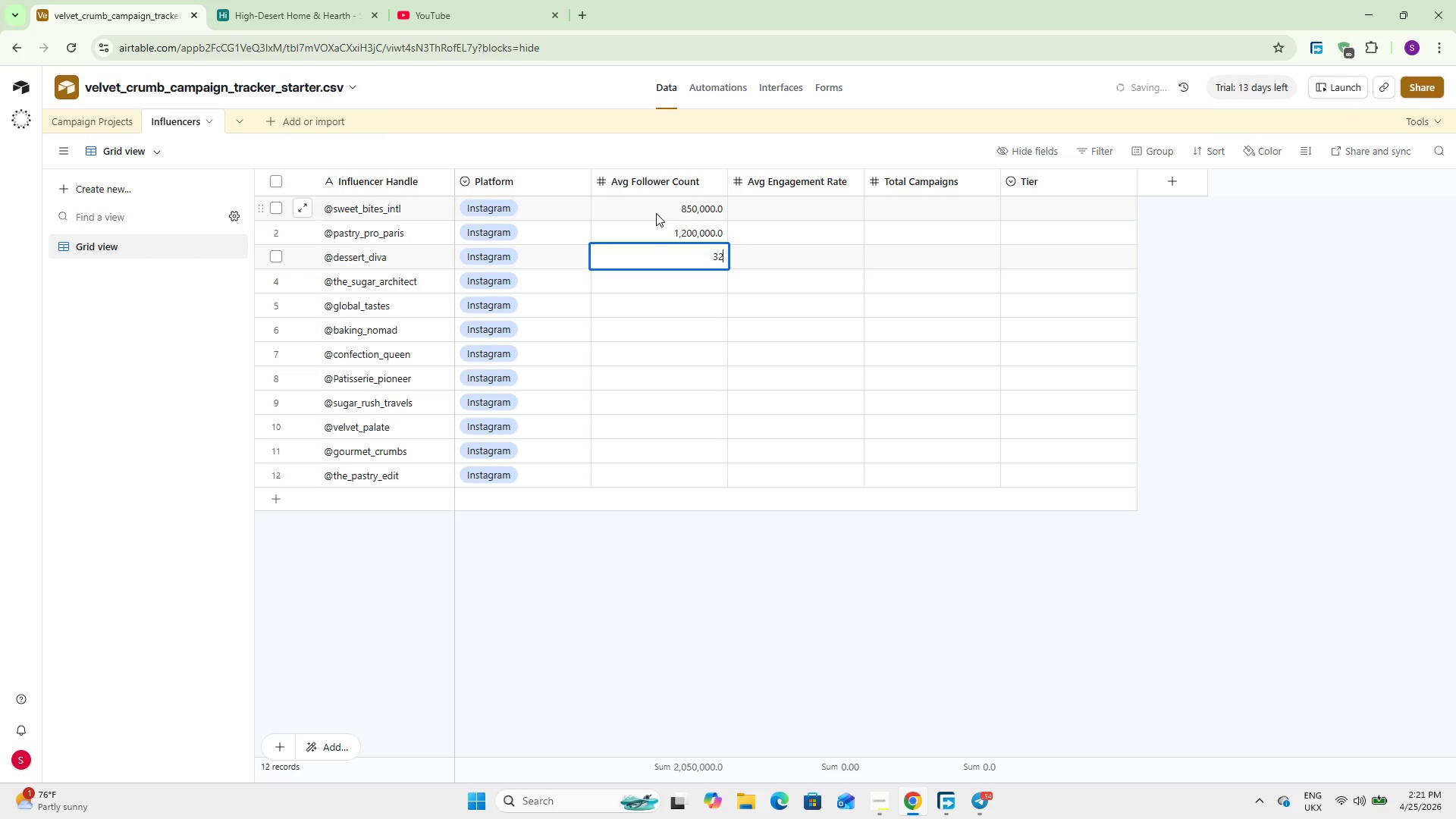 
key(Numpad0)
 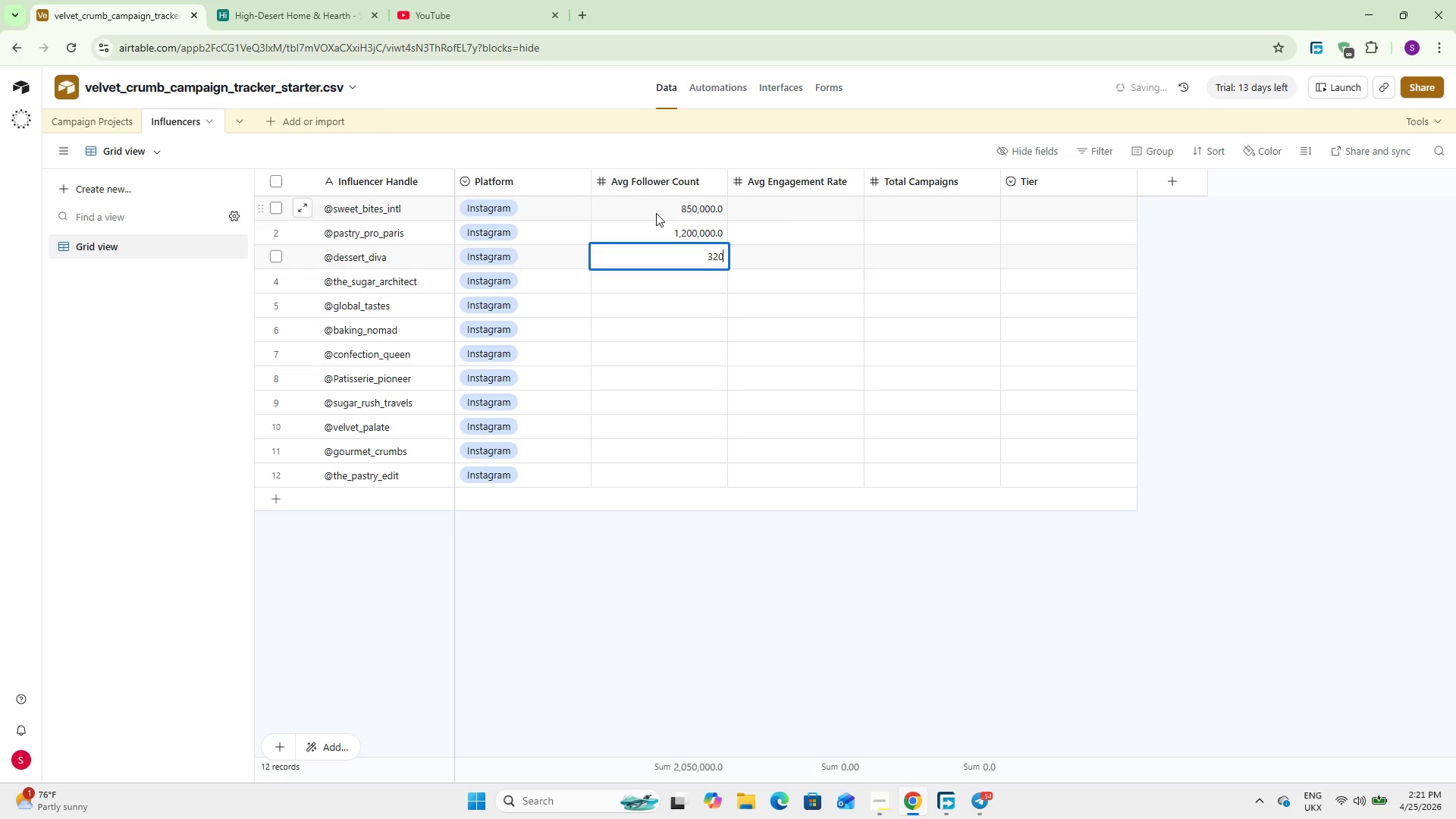 
key(Numpad0)
 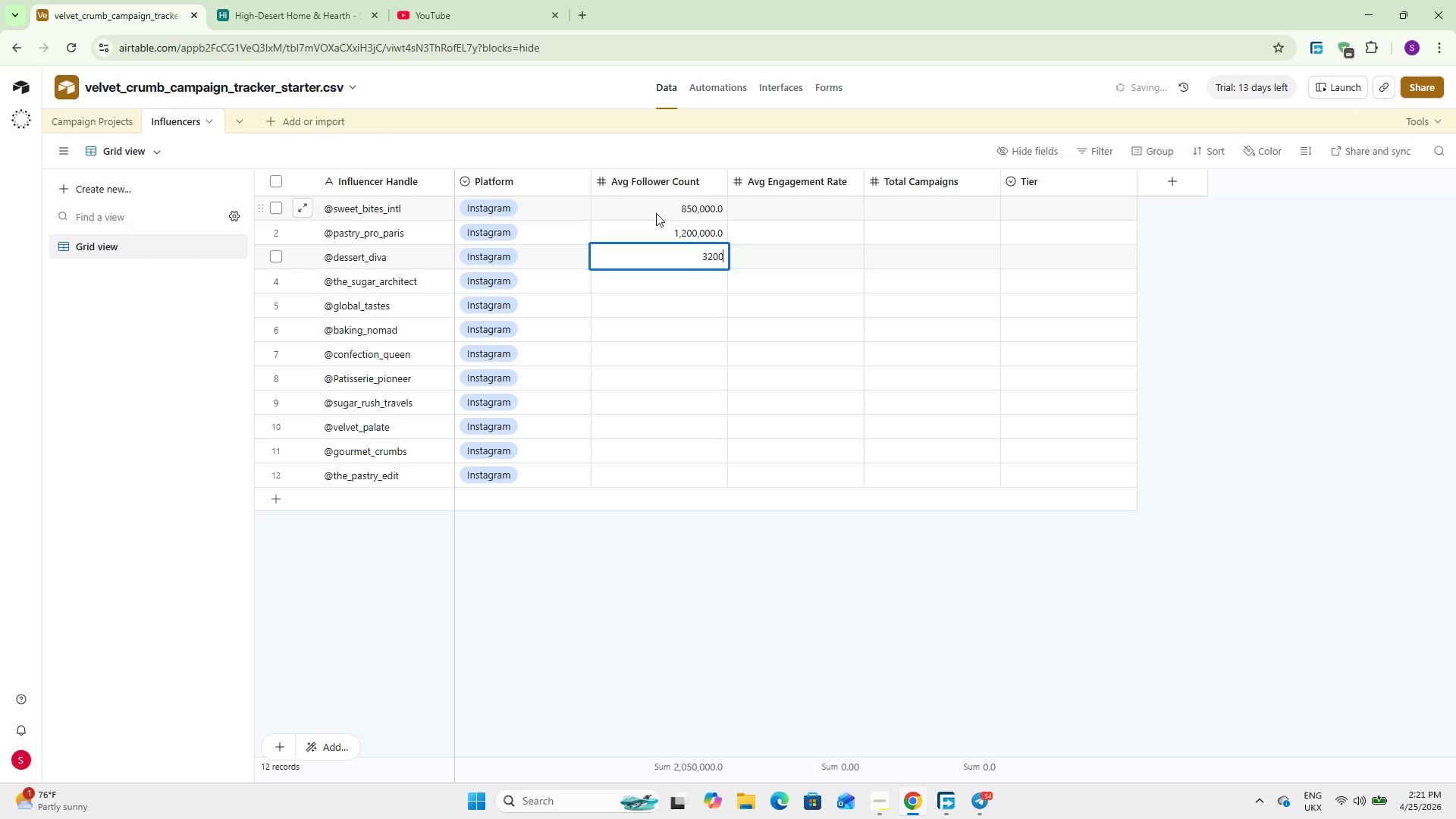 
key(Numpad0)
 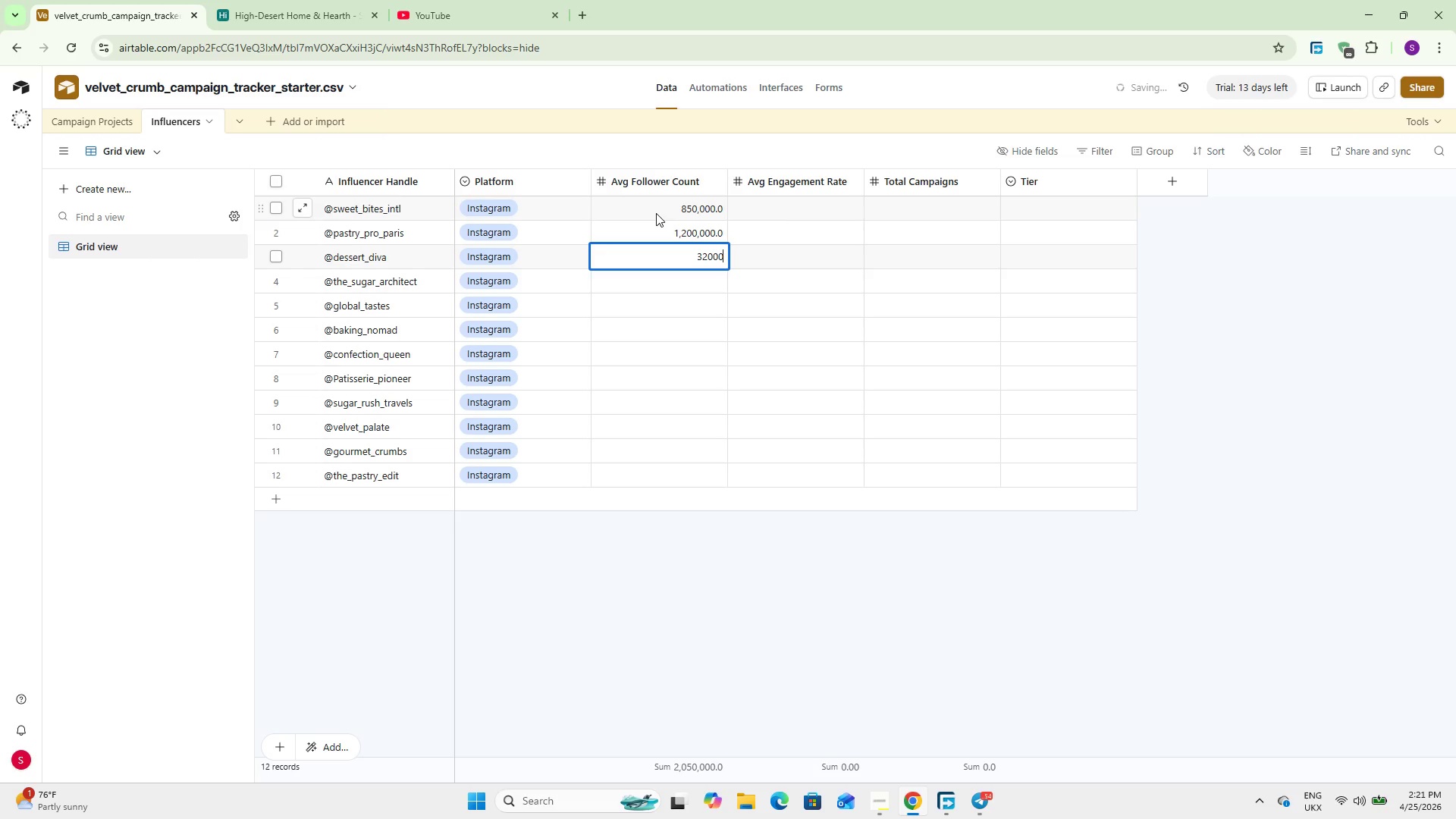 
key(Numpad0)
 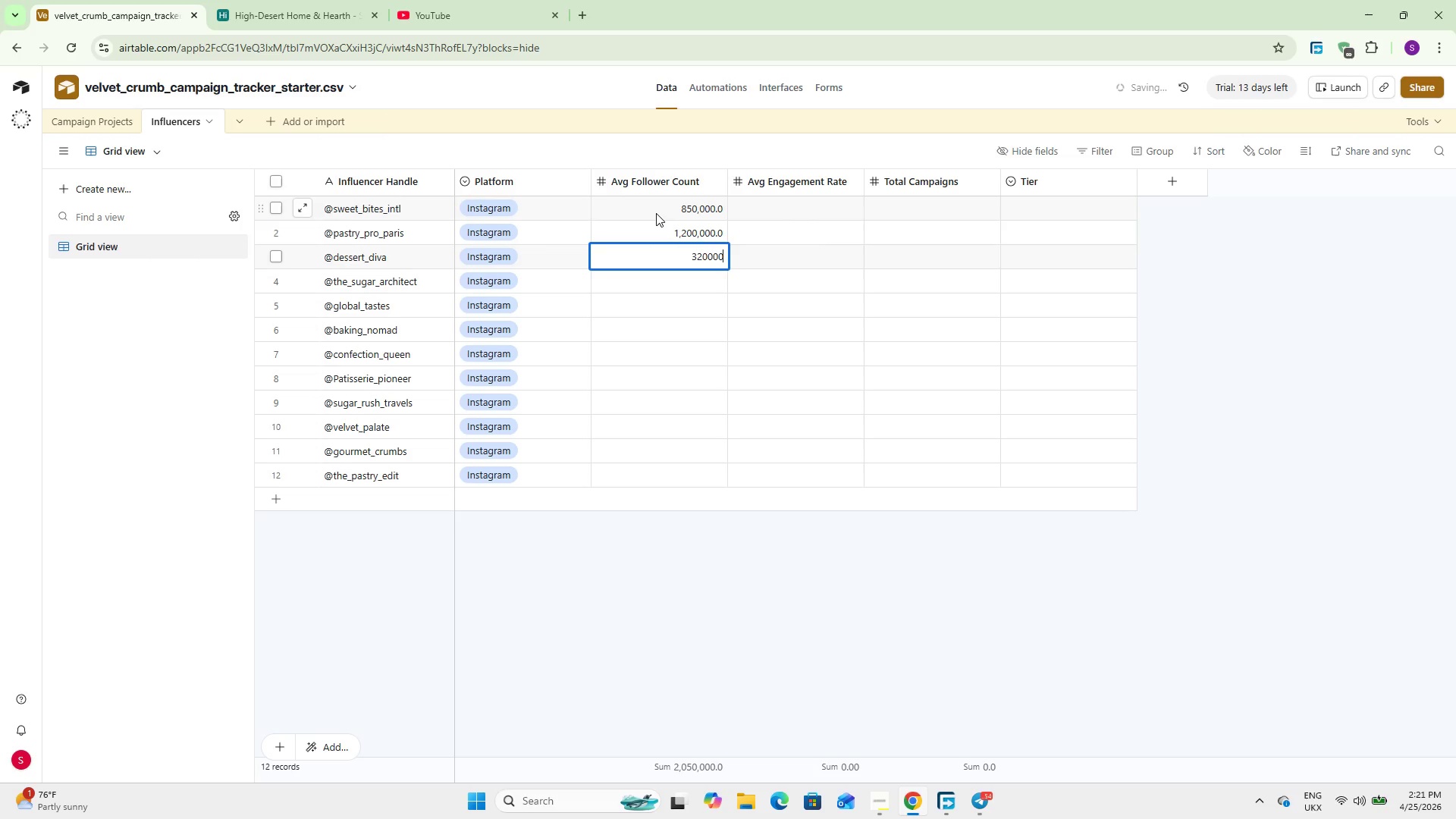 
key(NumpadEnter)
 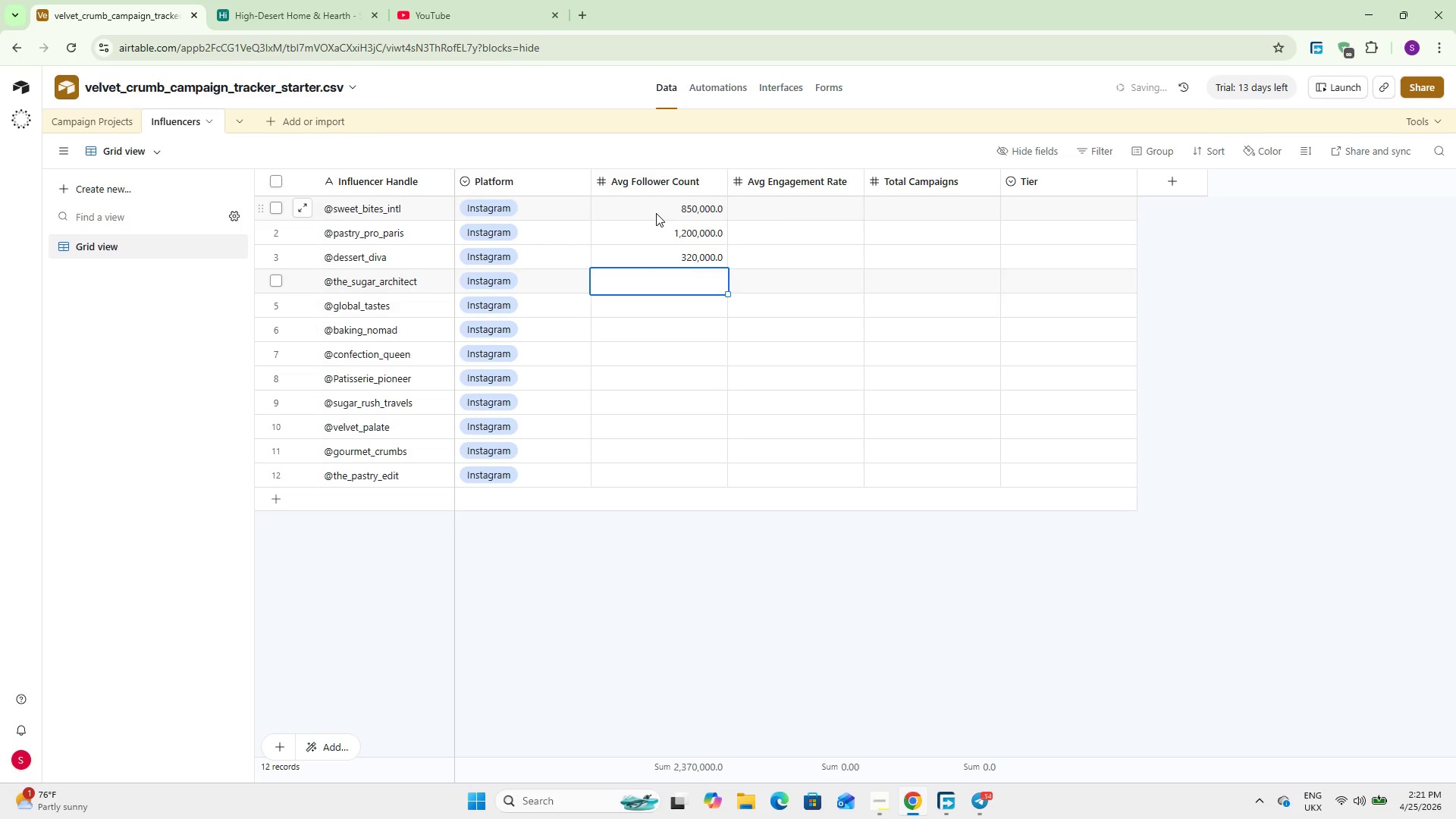 
key(Numpad5)
 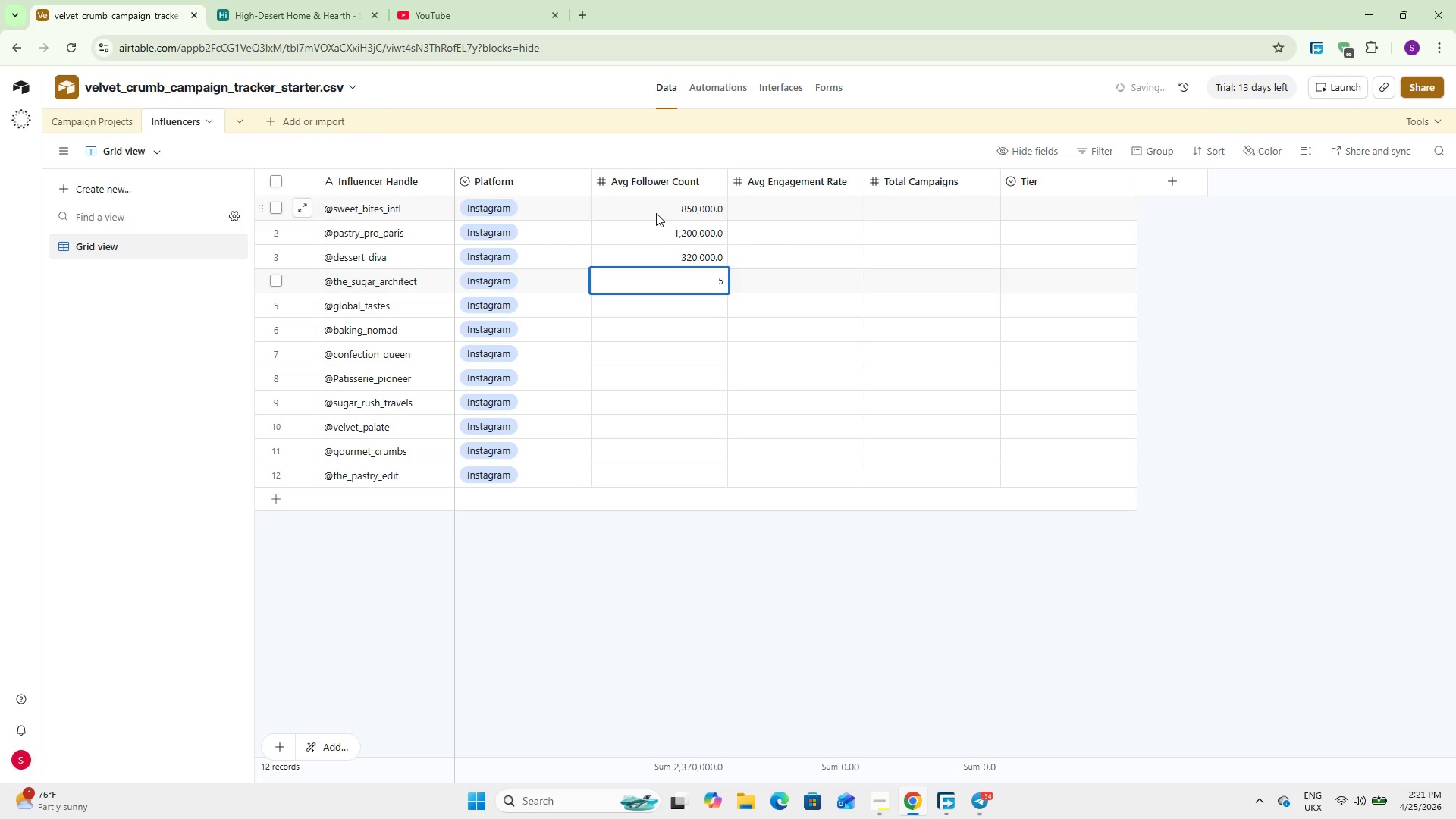 
key(Numpad4)
 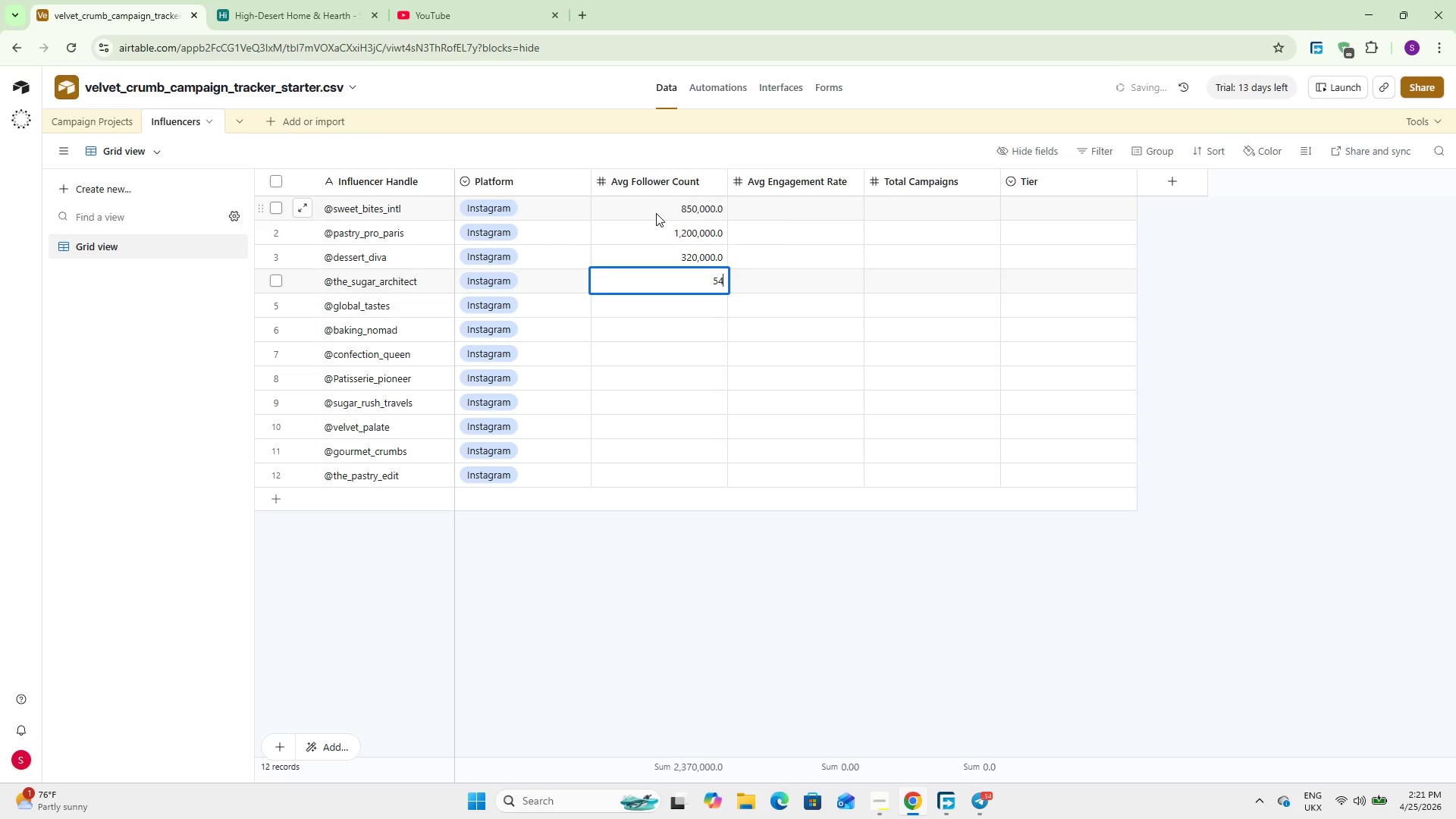 
key(Numpad0)
 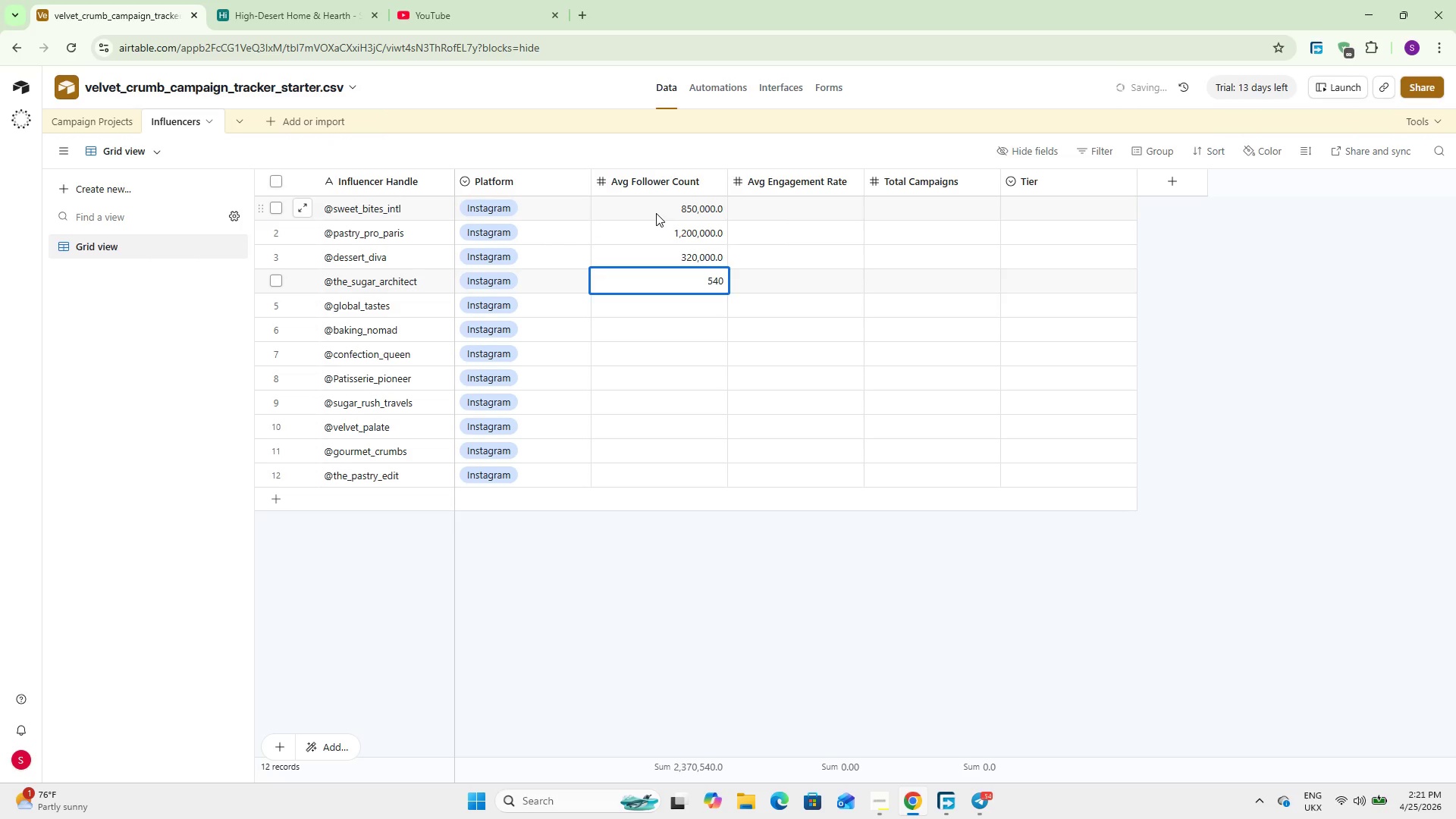 
key(Numpad0)
 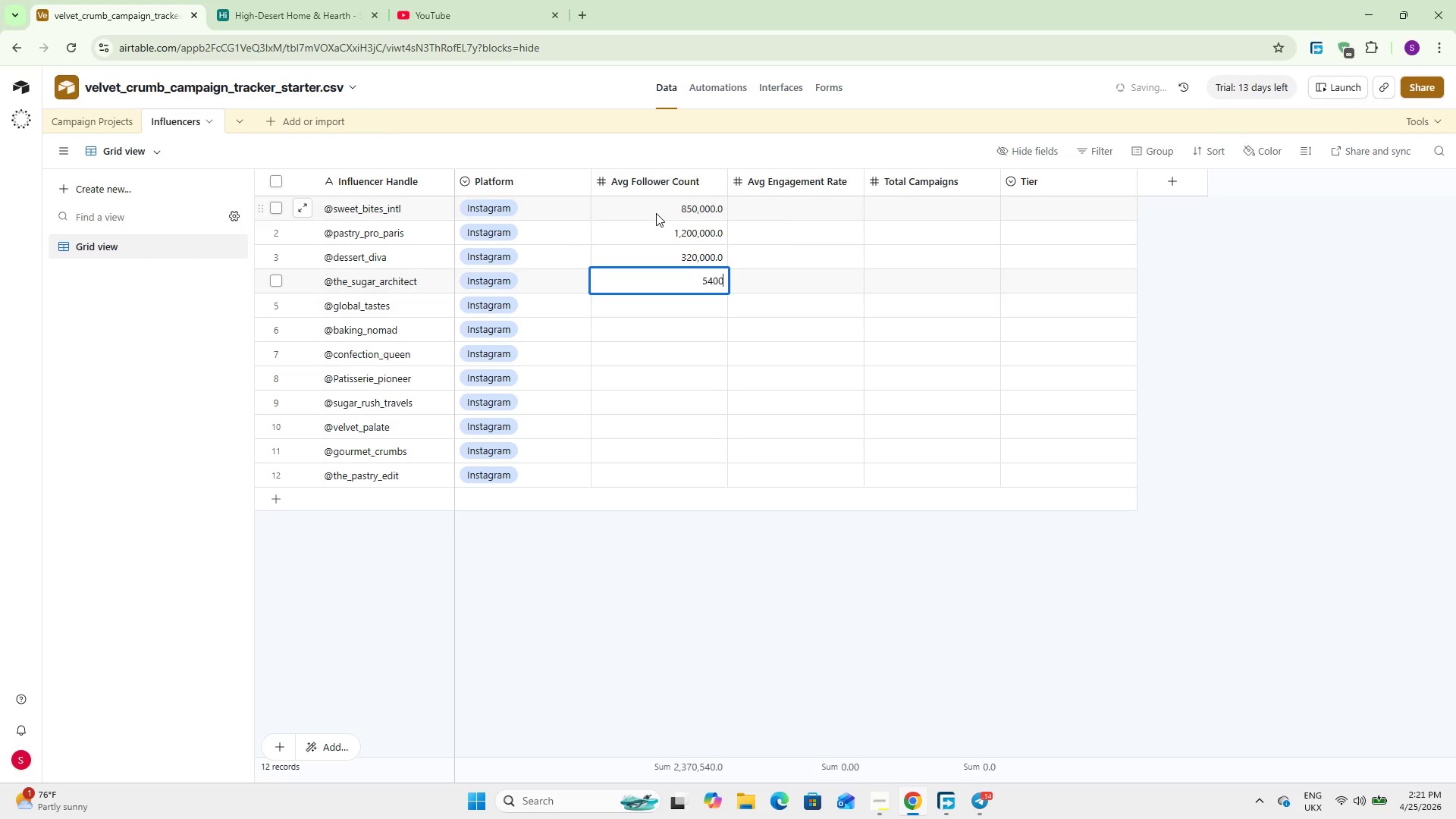 
key(Numpad0)
 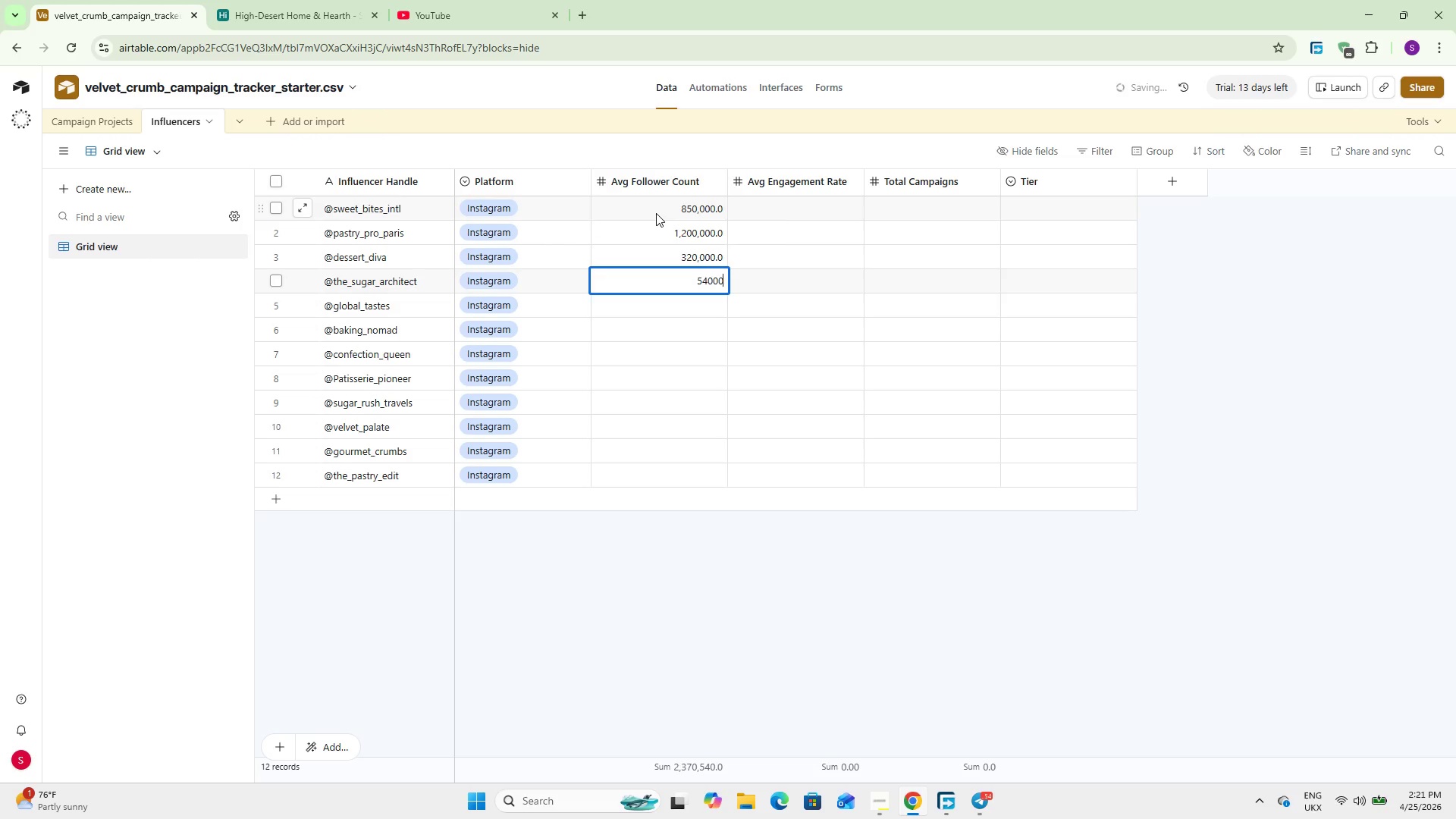 
key(Numpad0)
 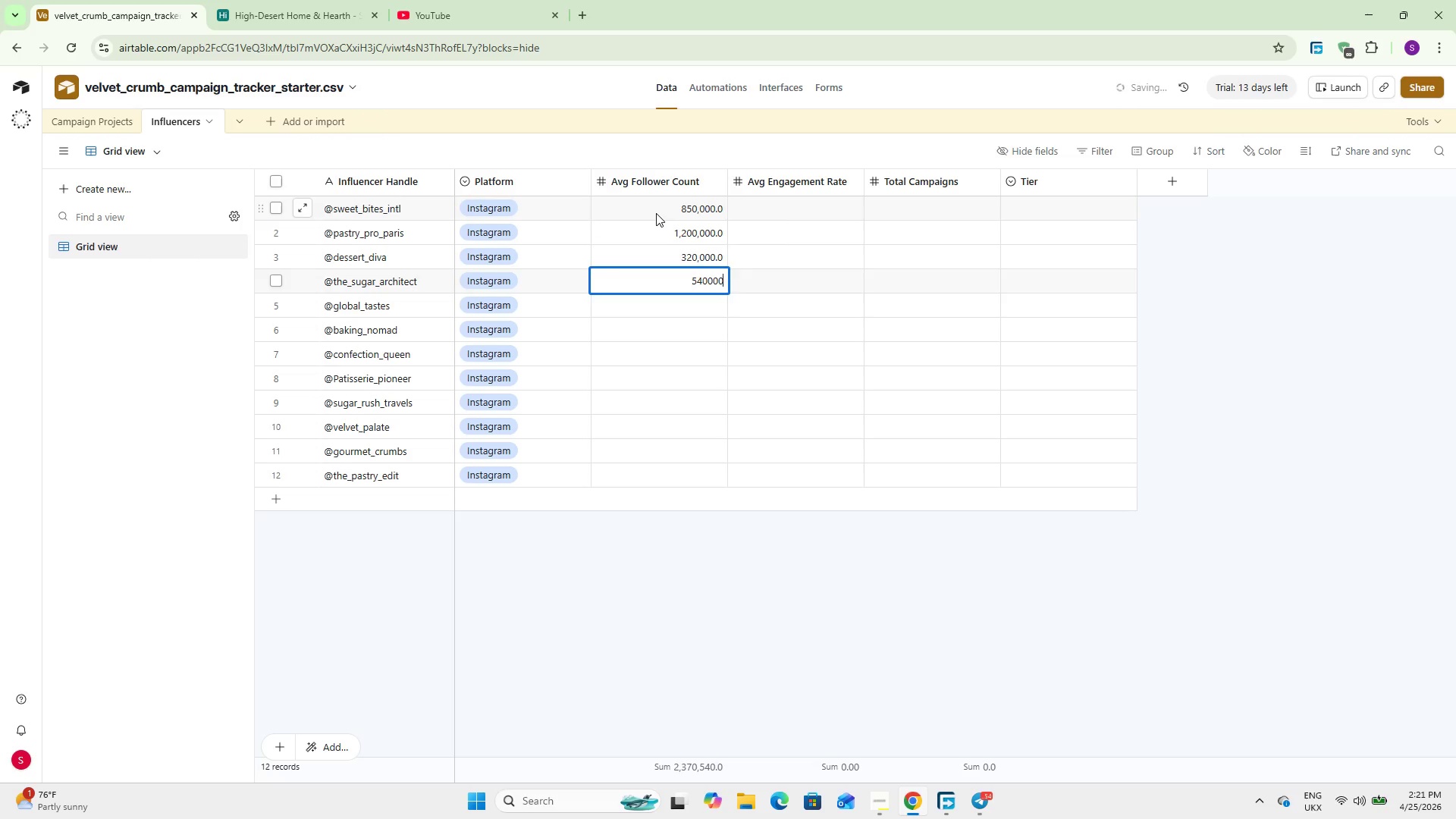 
key(NumpadEnter)
 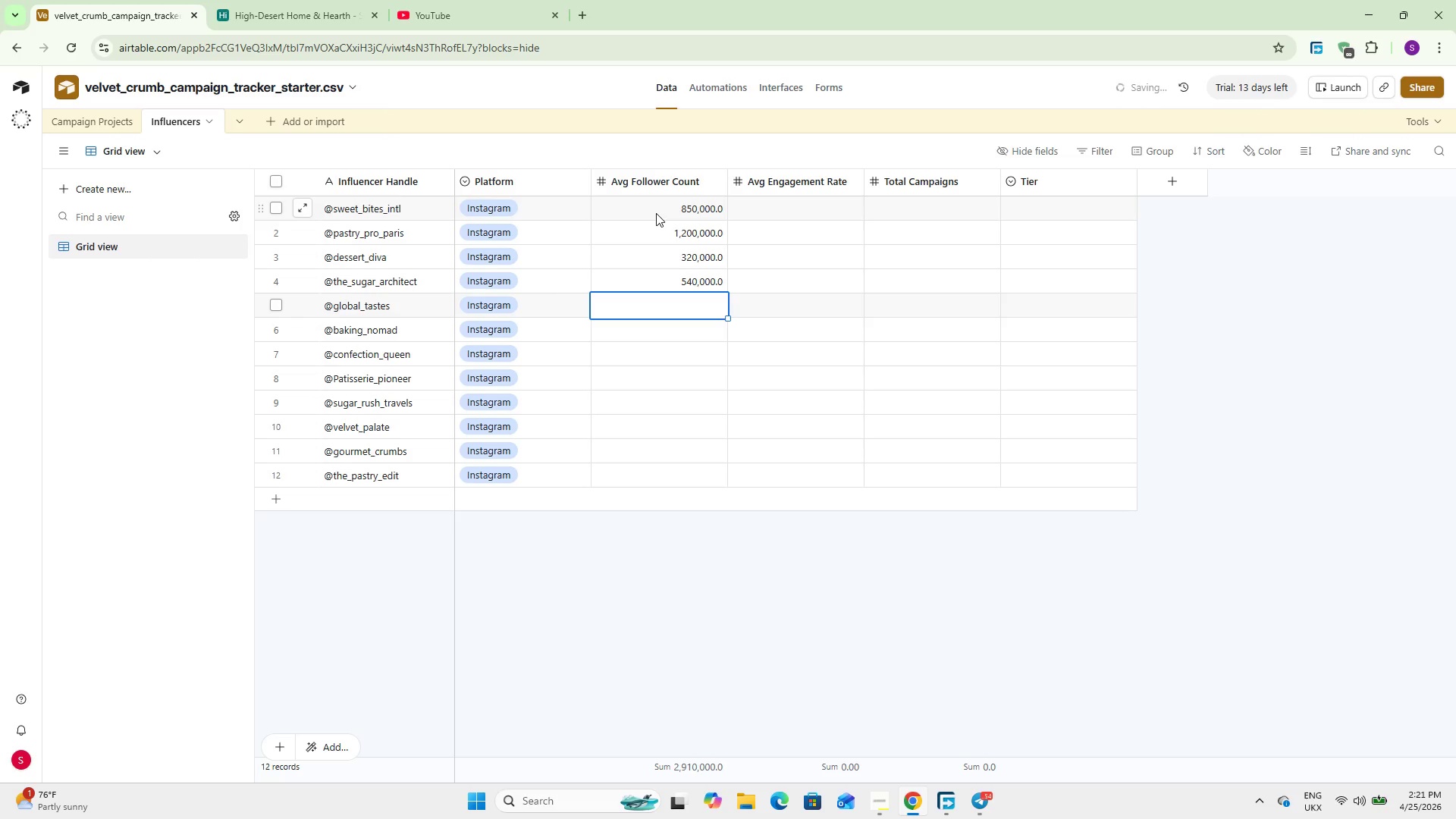 
key(Numpad1)
 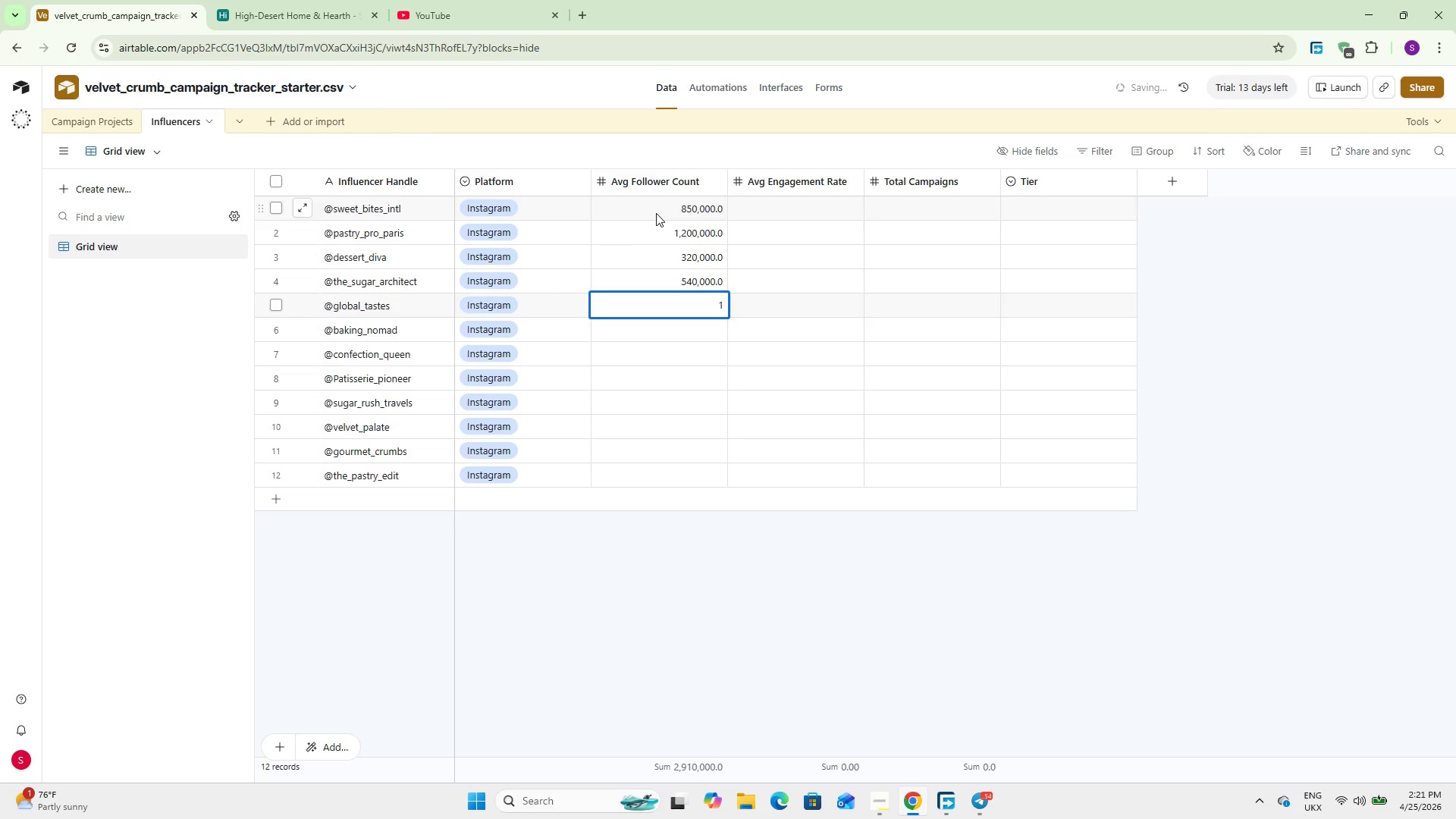 
key(Numpad1)
 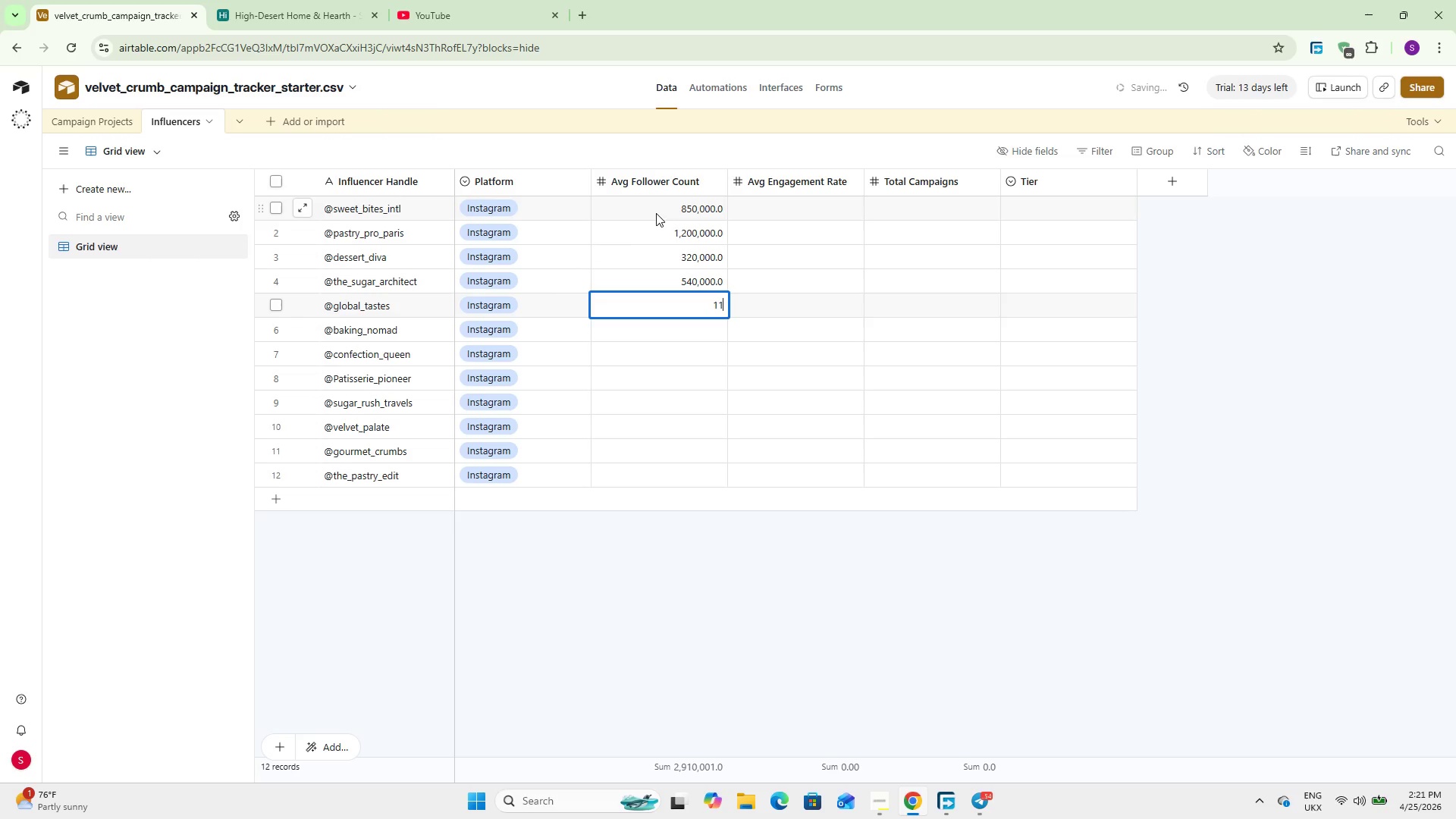 
key(Numpad0)
 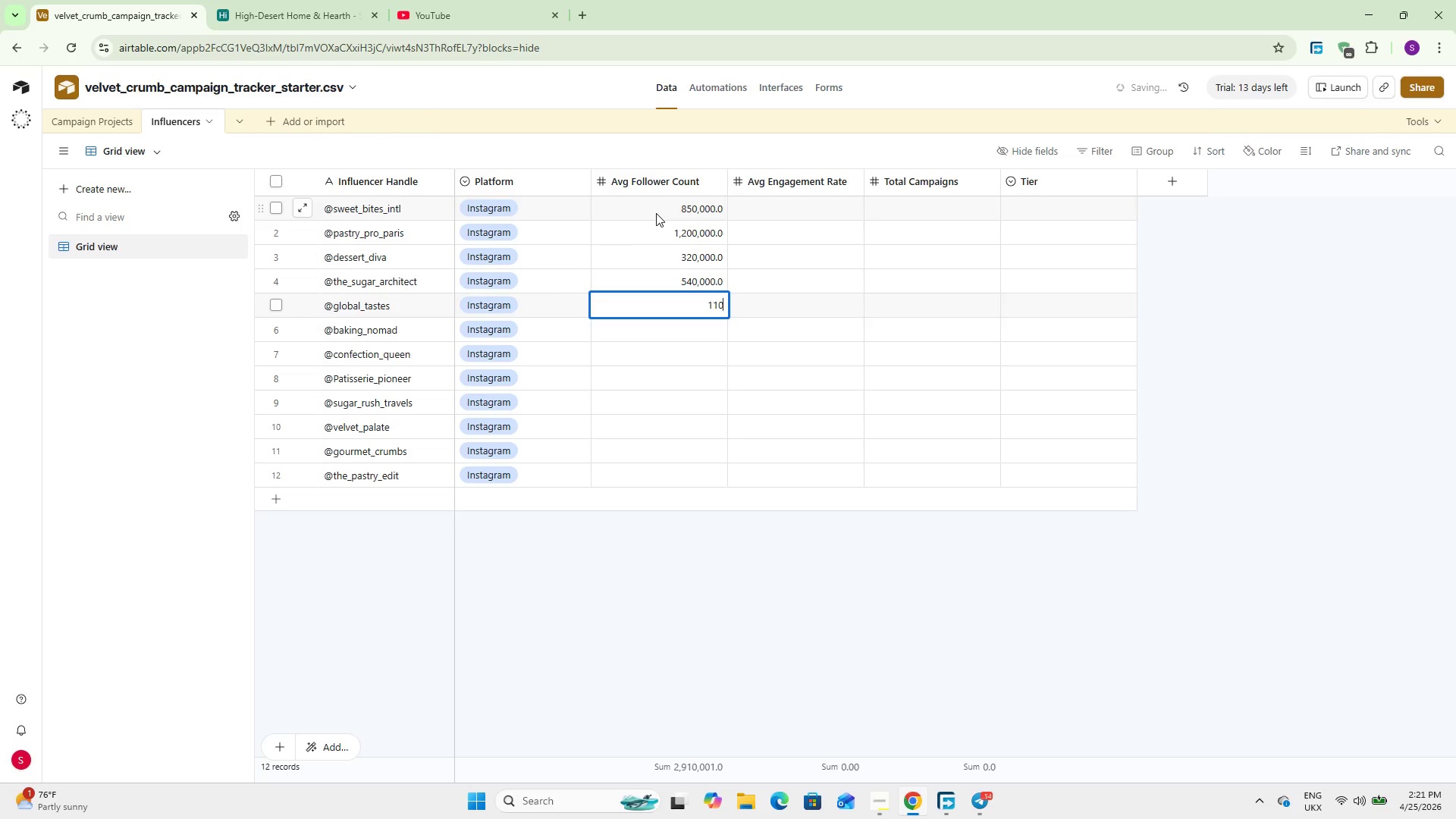 
key(Numpad0)
 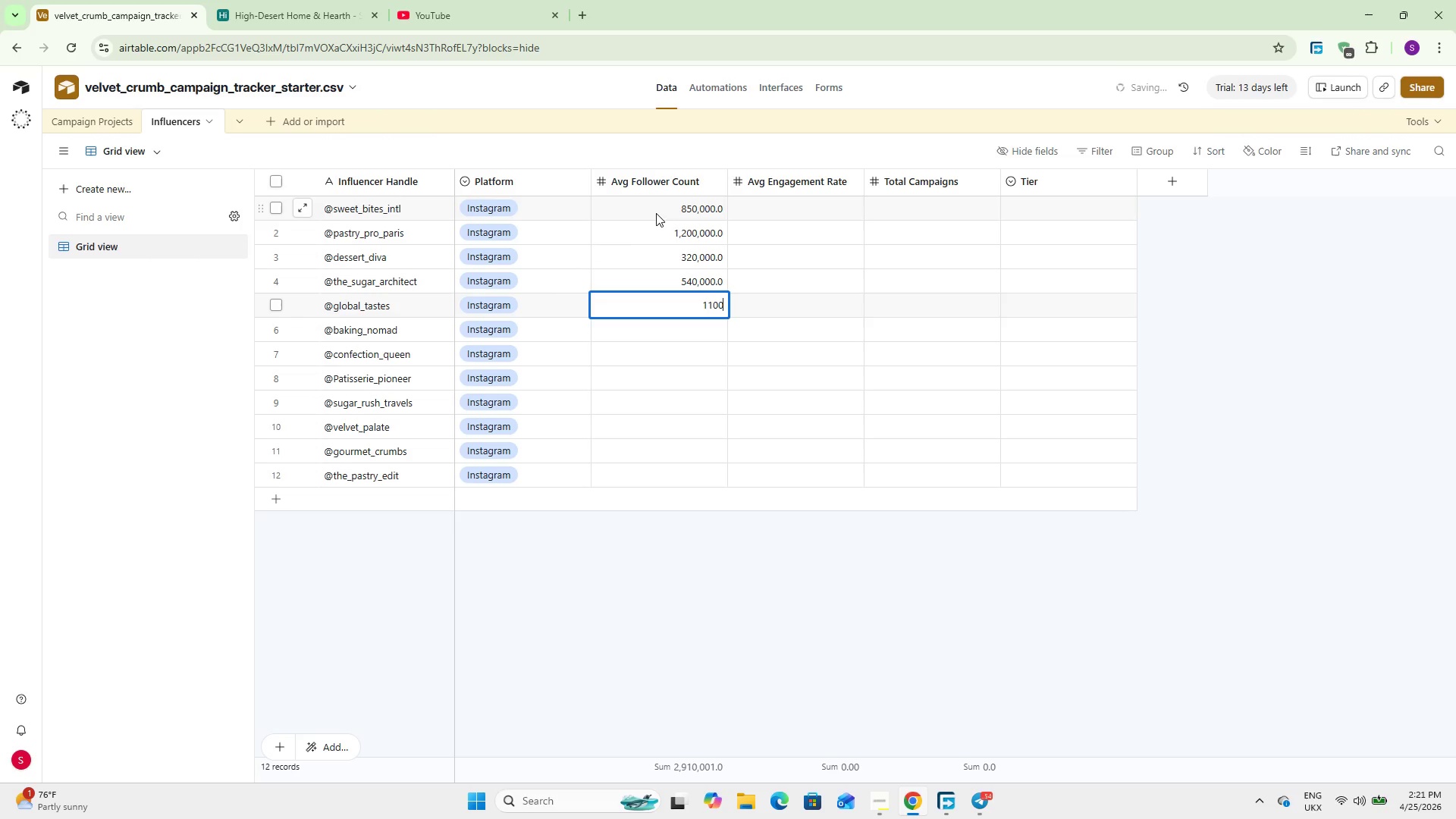 
key(Numpad0)
 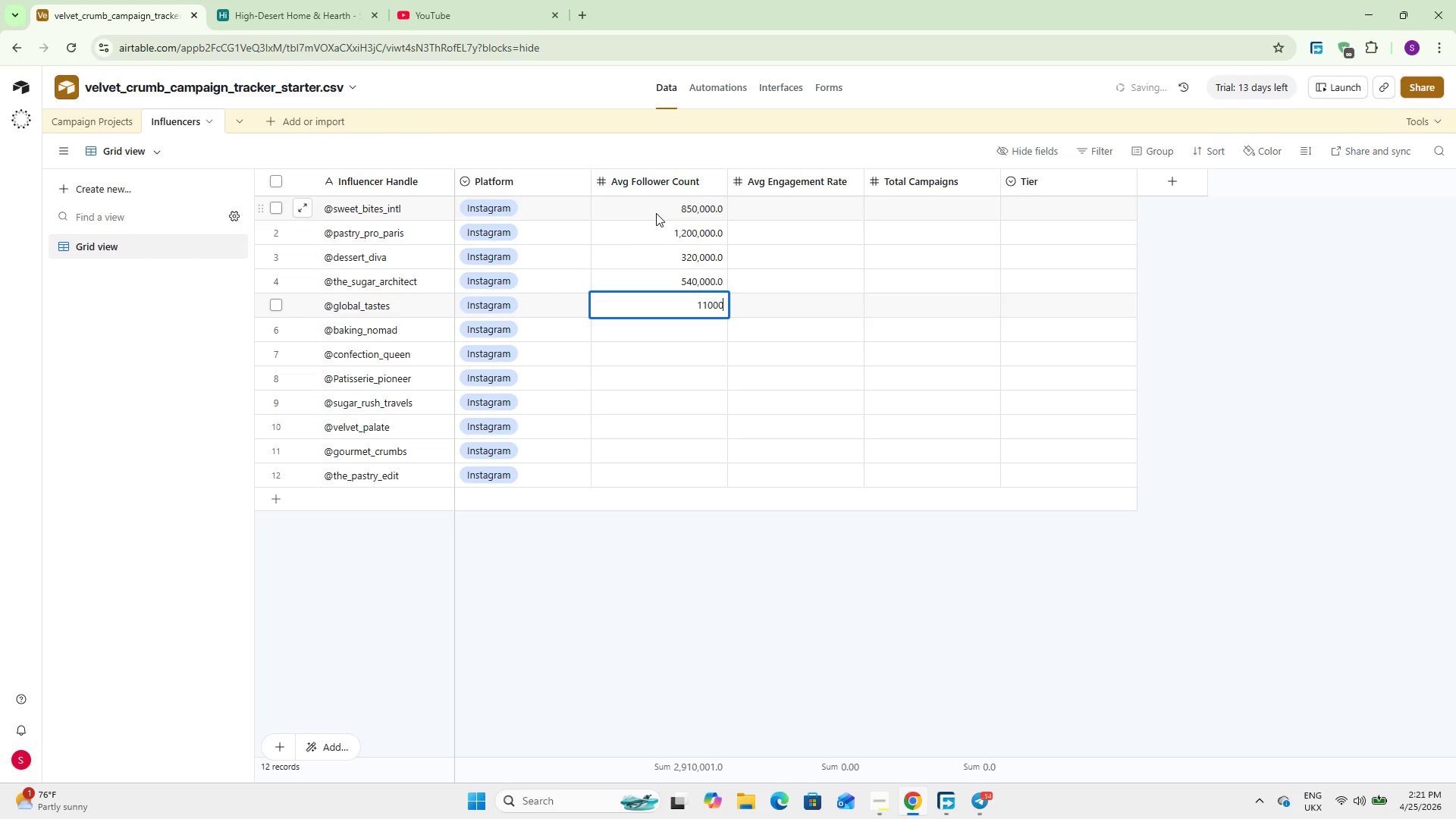 
key(Numpad0)
 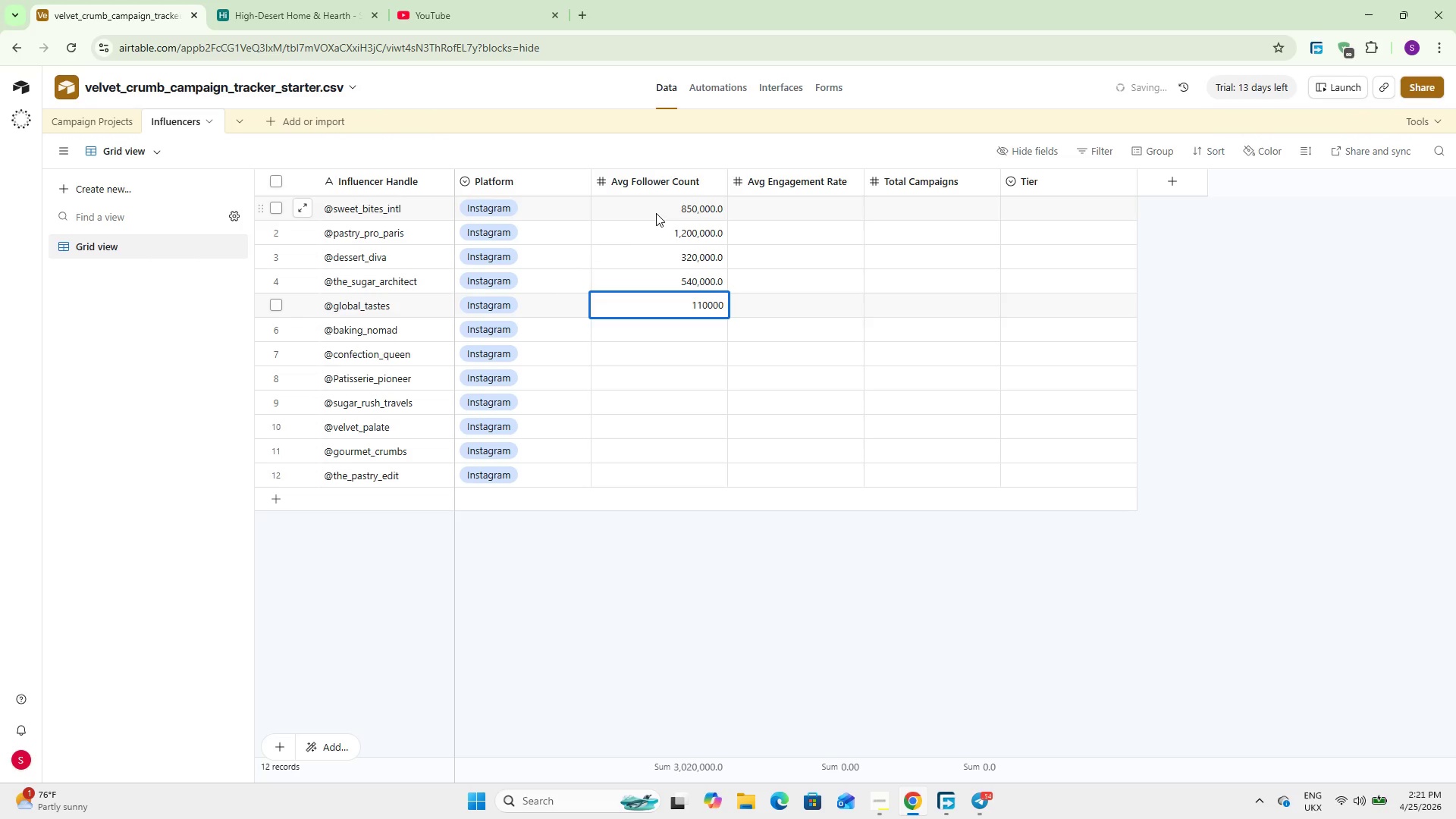 
key(NumpadEnter)
 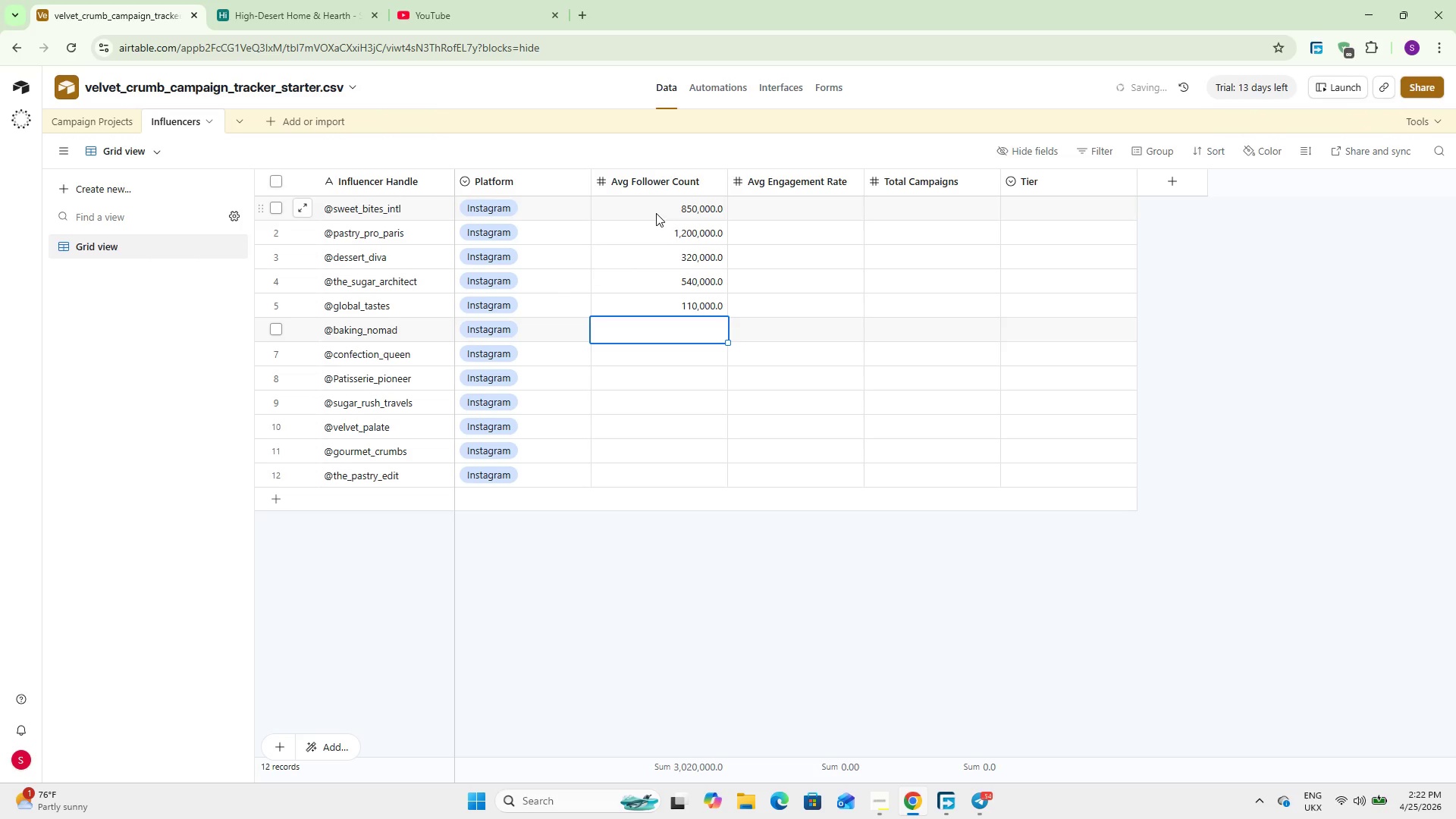 
key(Numpad4)
 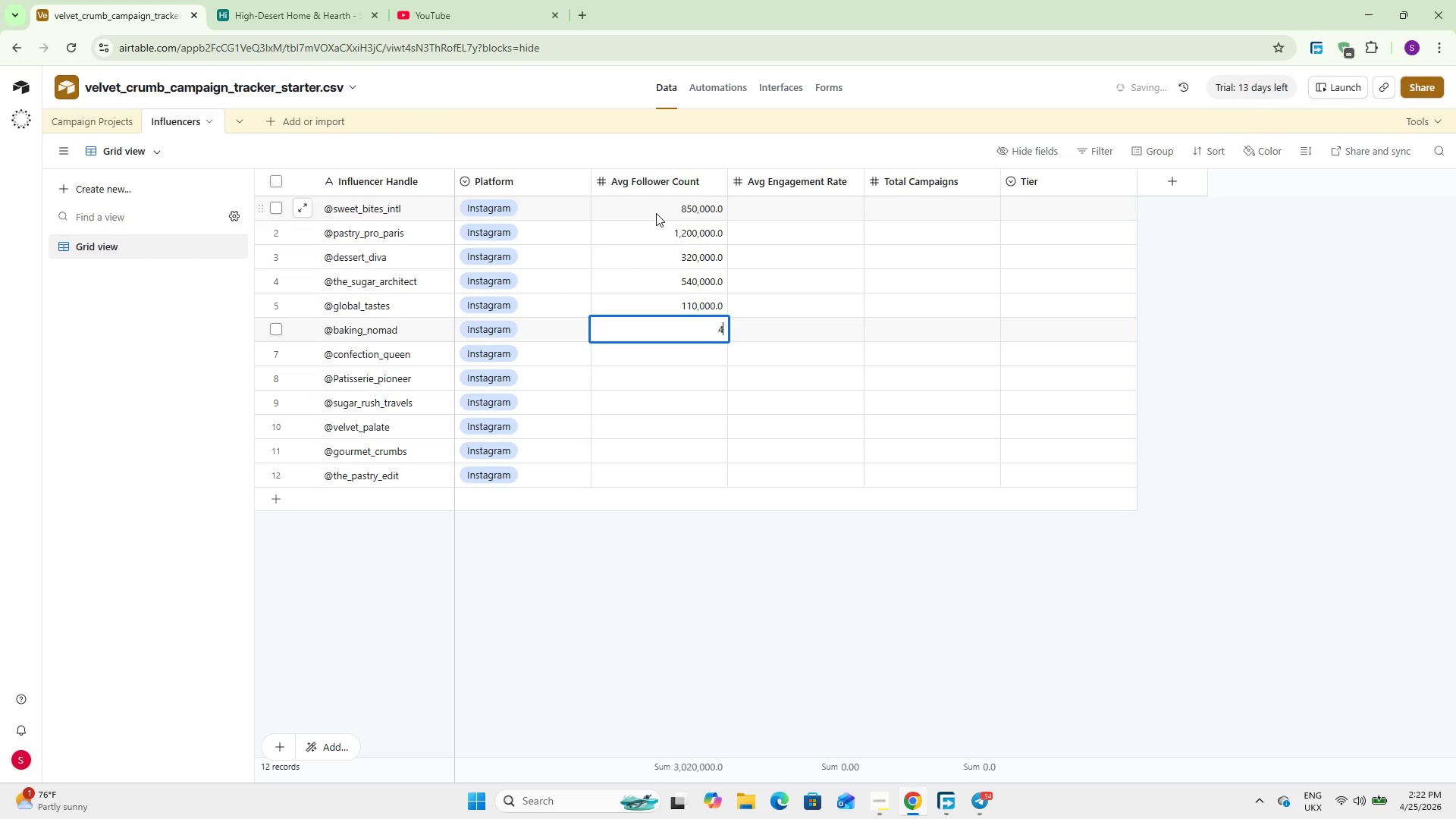 
key(Numpad9)
 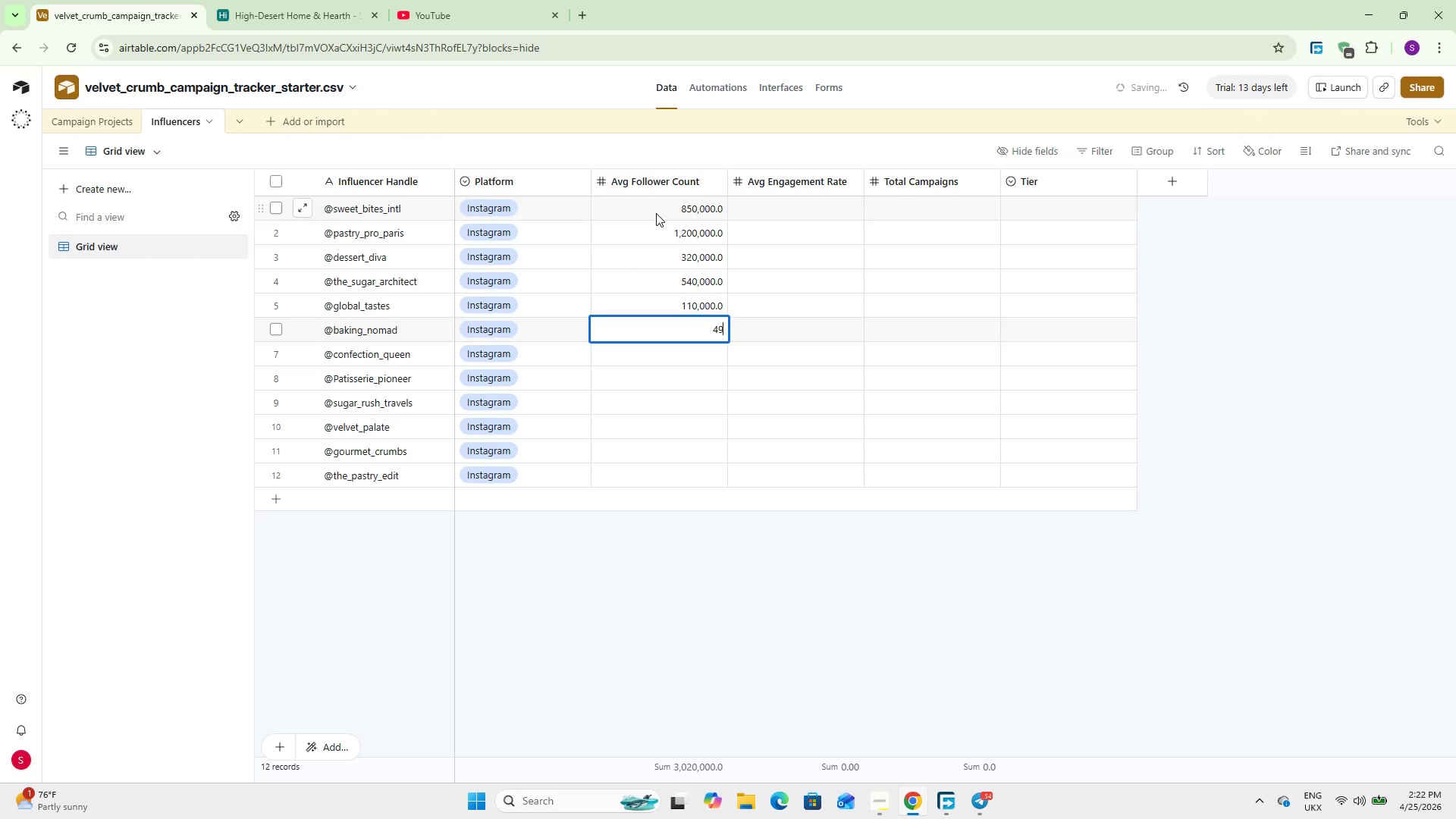 
key(Numpad0)
 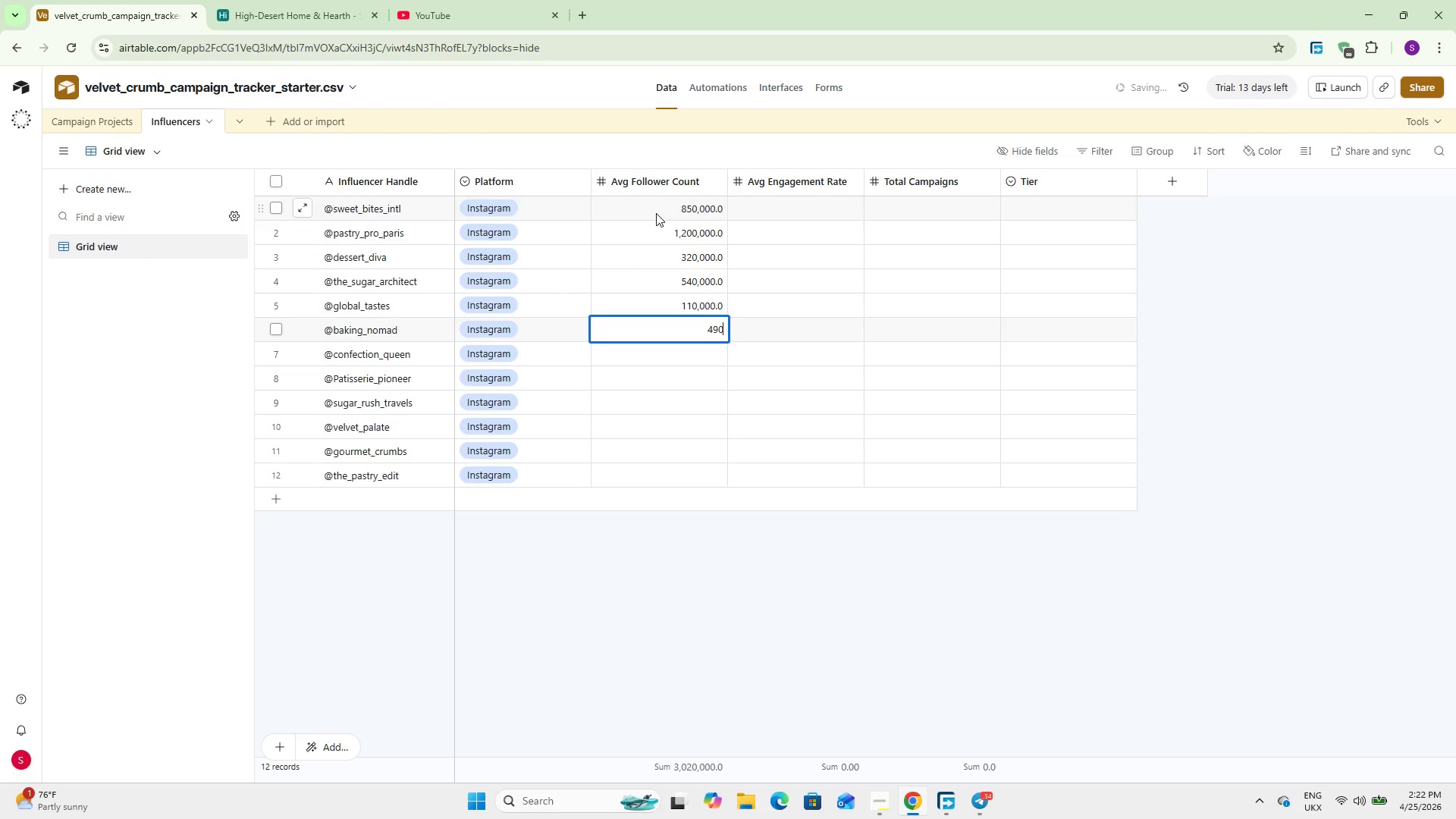 
key(Numpad0)
 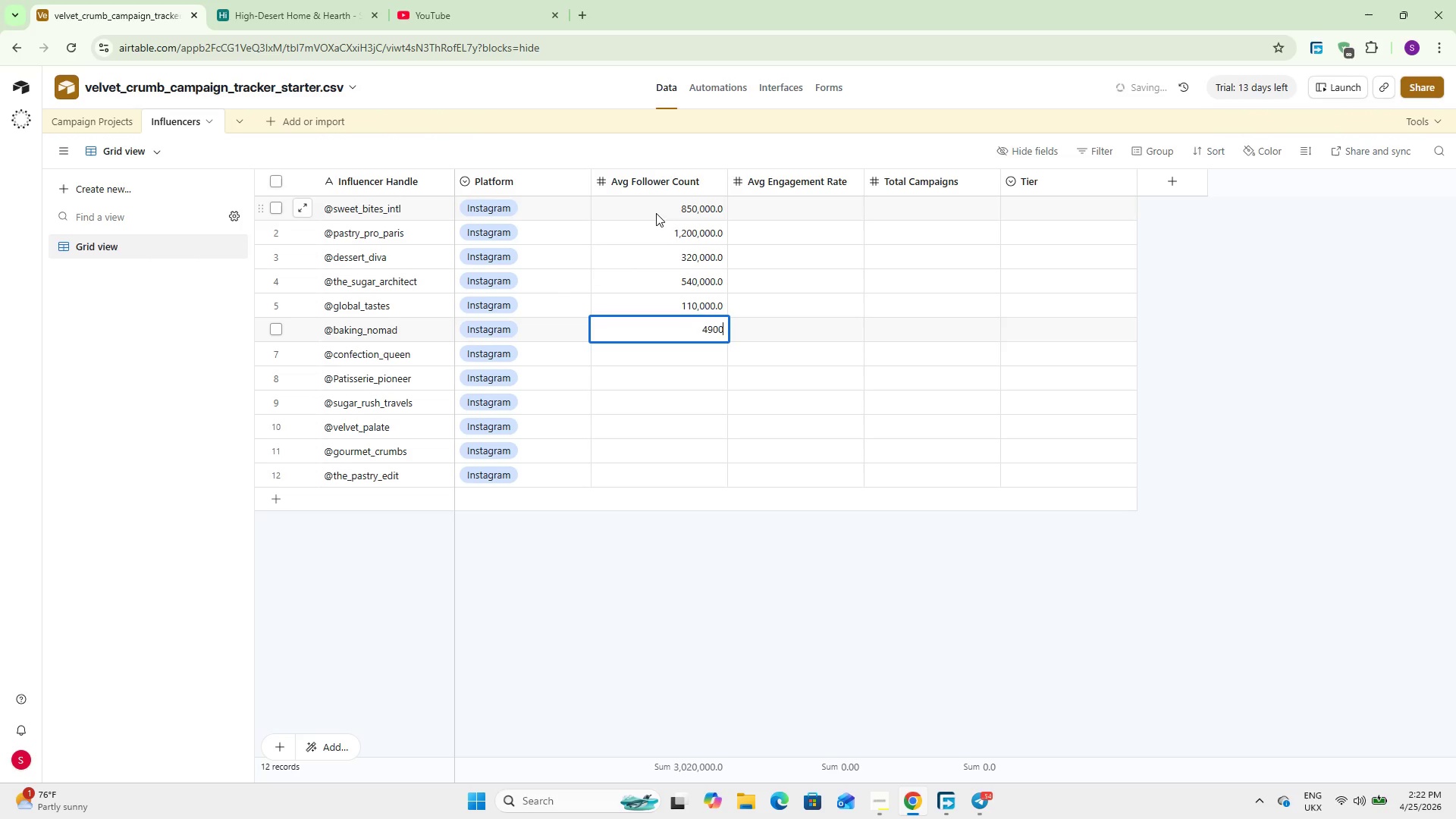 
key(Numpad0)
 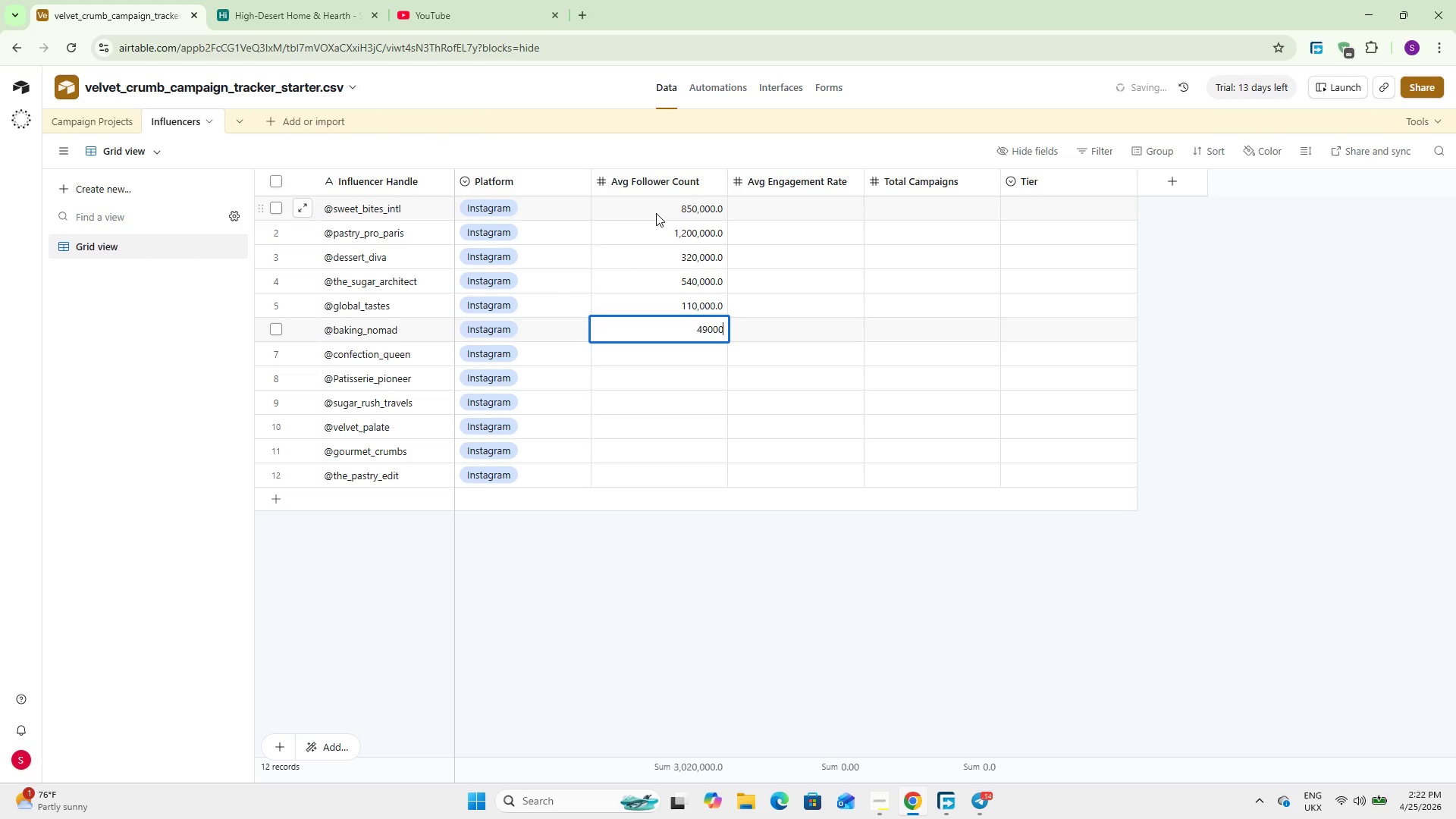 
key(Numpad0)
 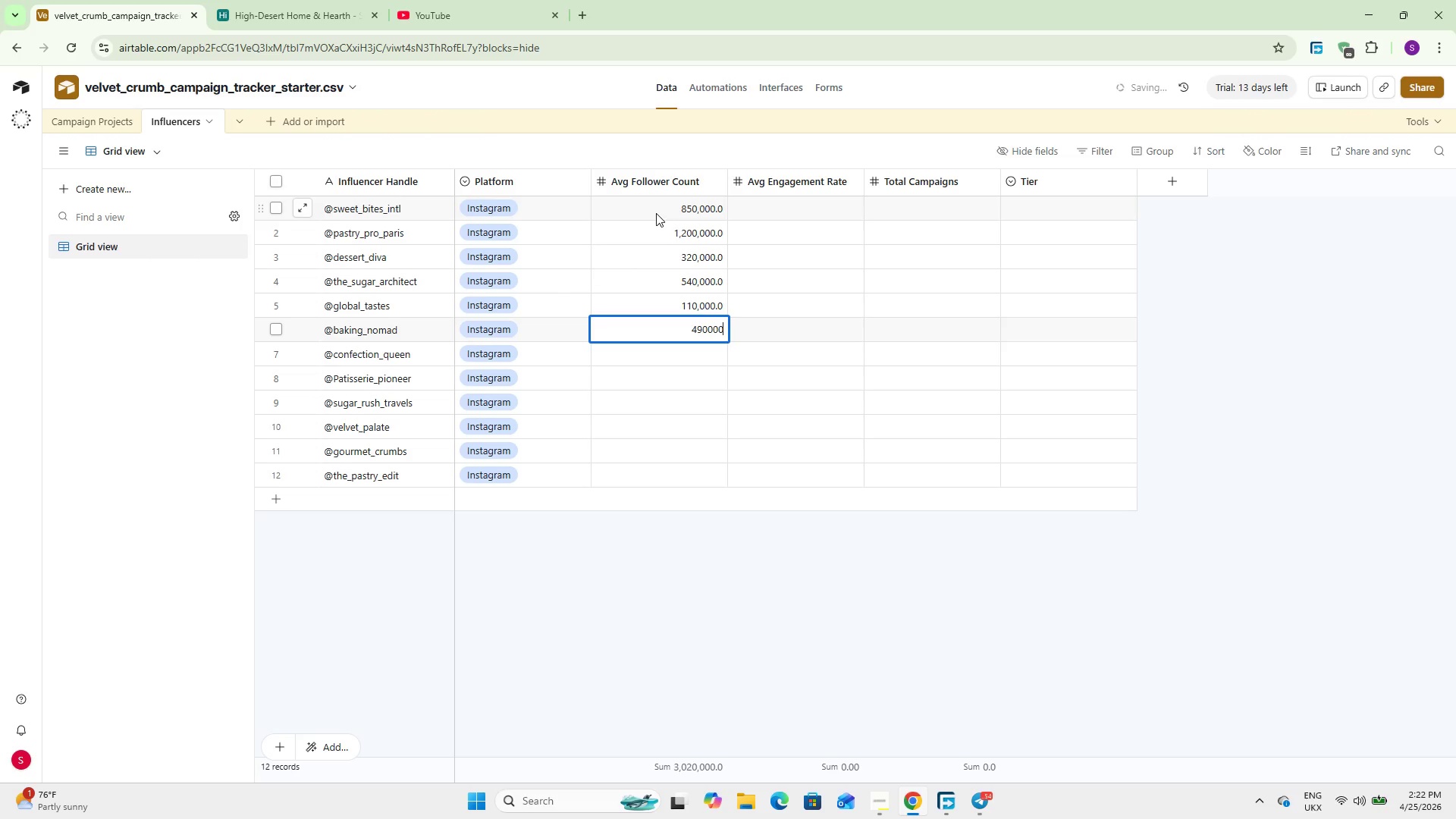 
key(NumpadEnter)
 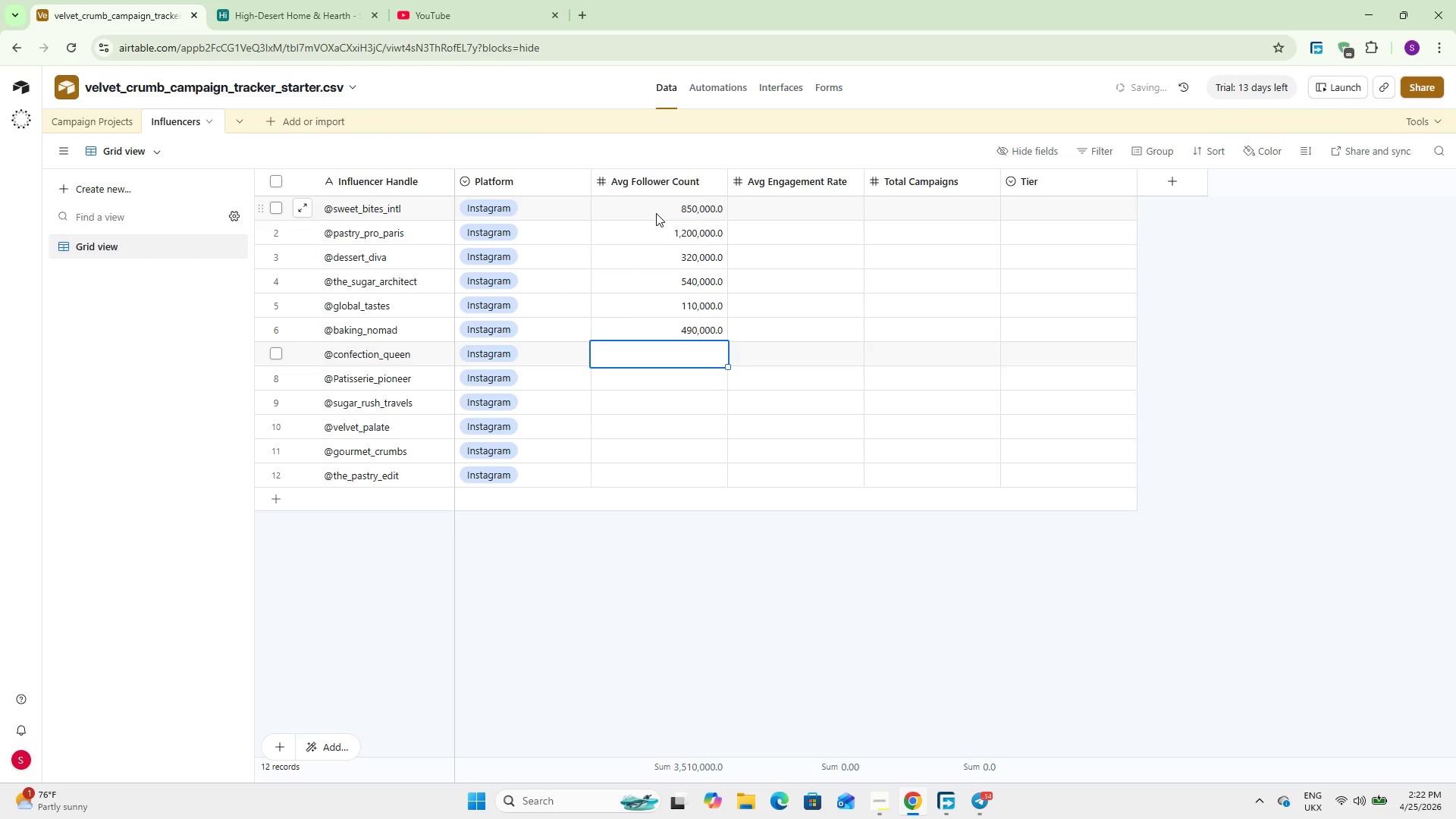 
key(Numpad7)
 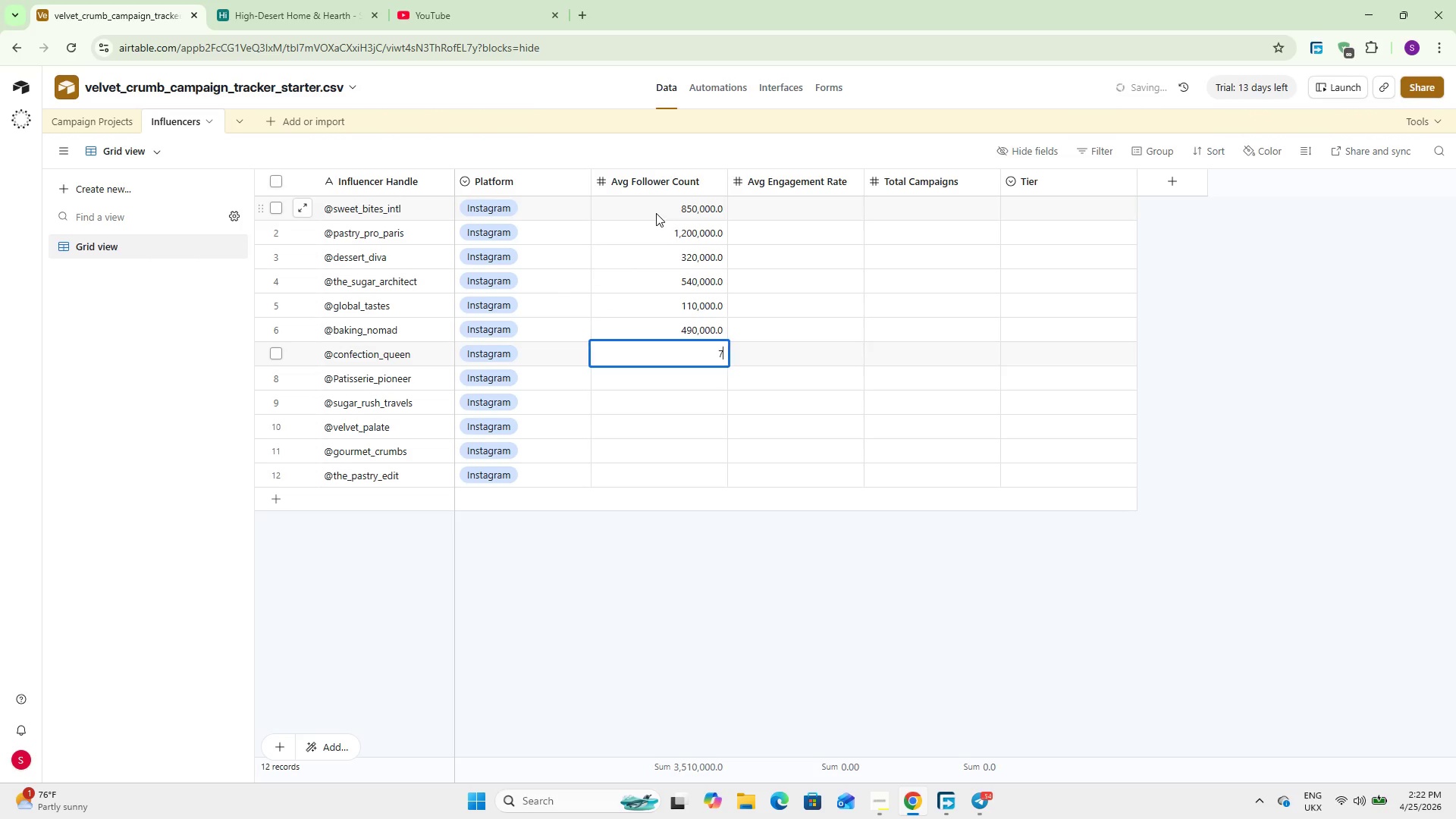 
key(Numpad8)
 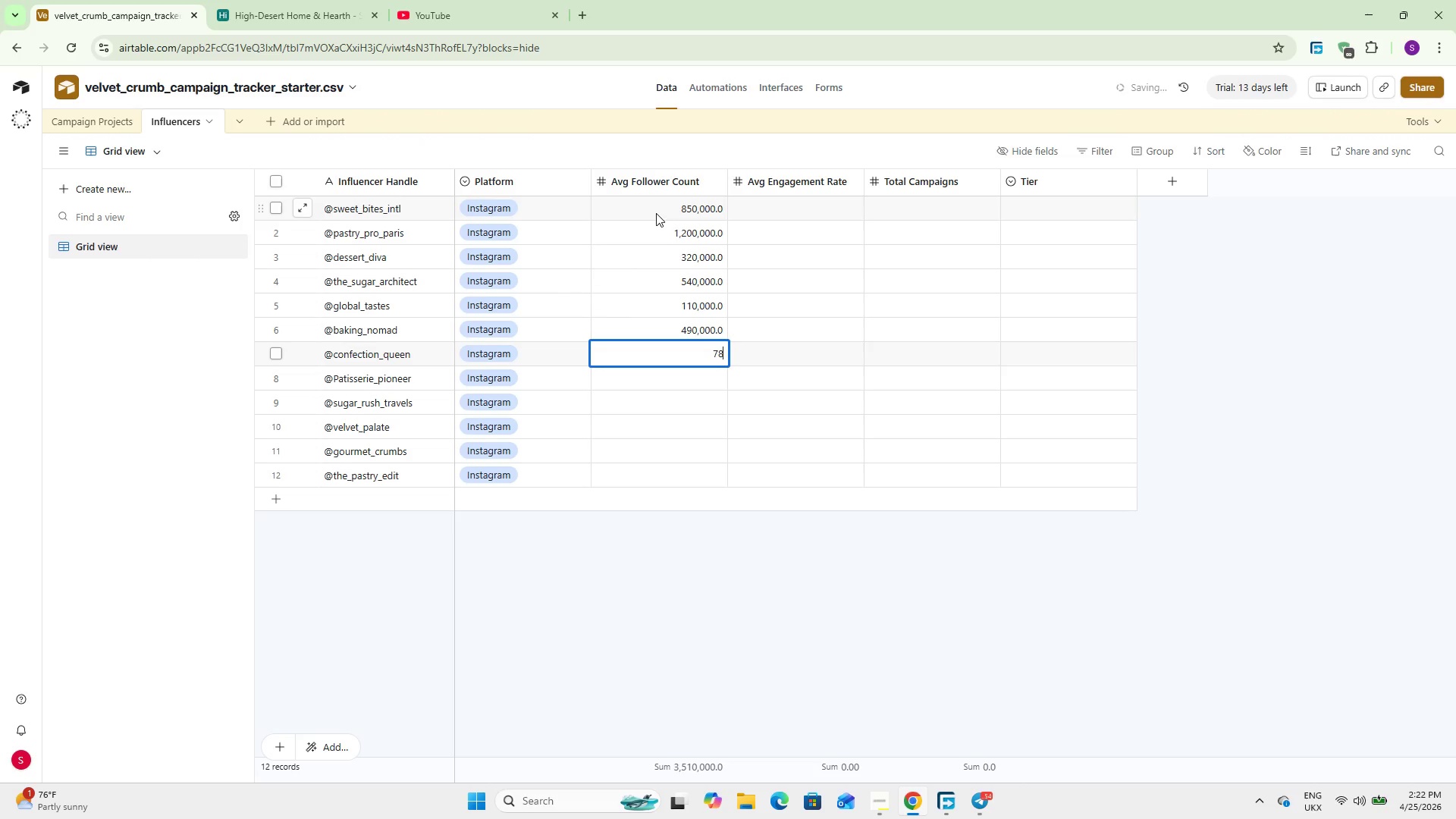 
key(Numpad0)
 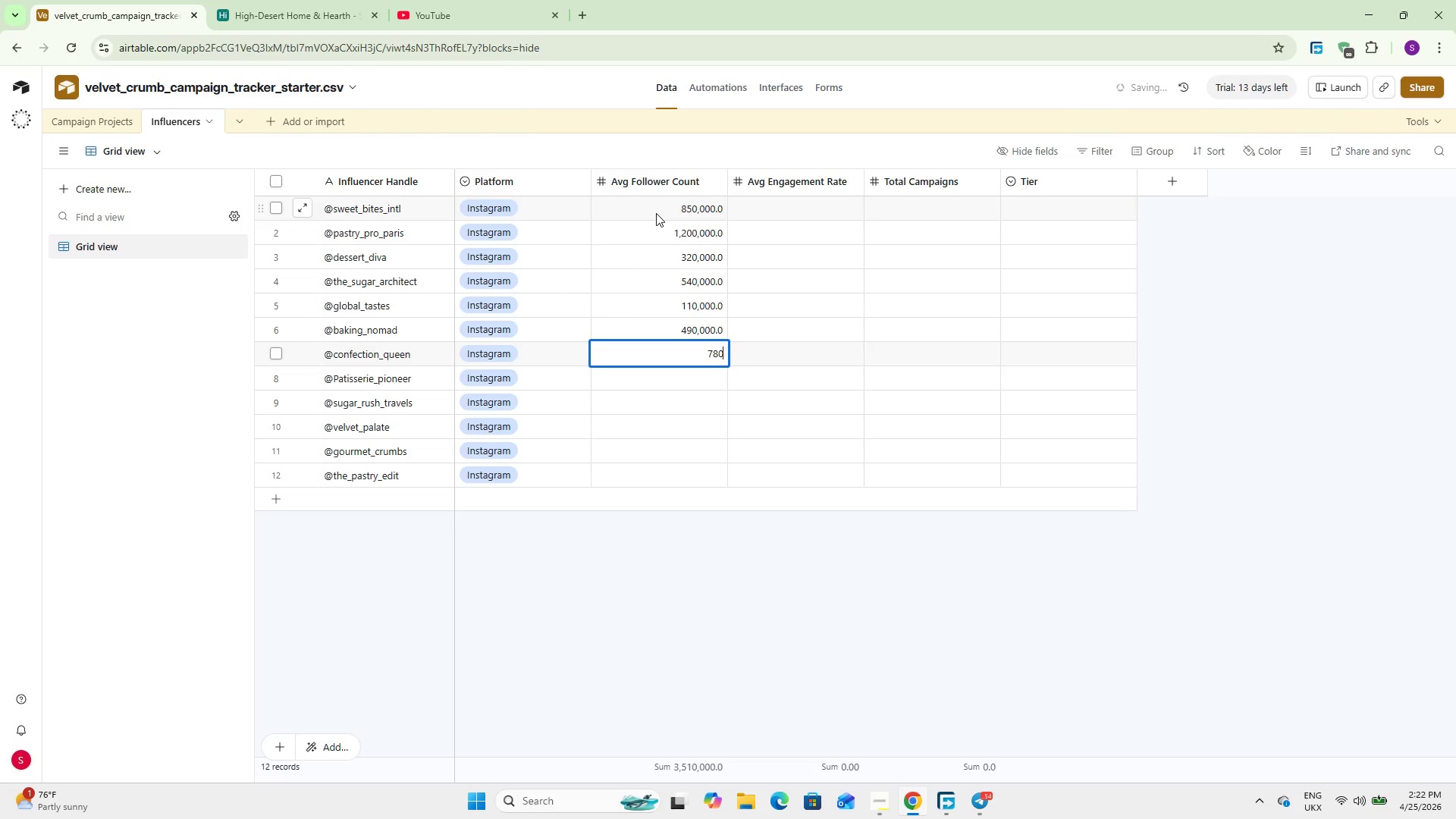 
key(Numpad0)
 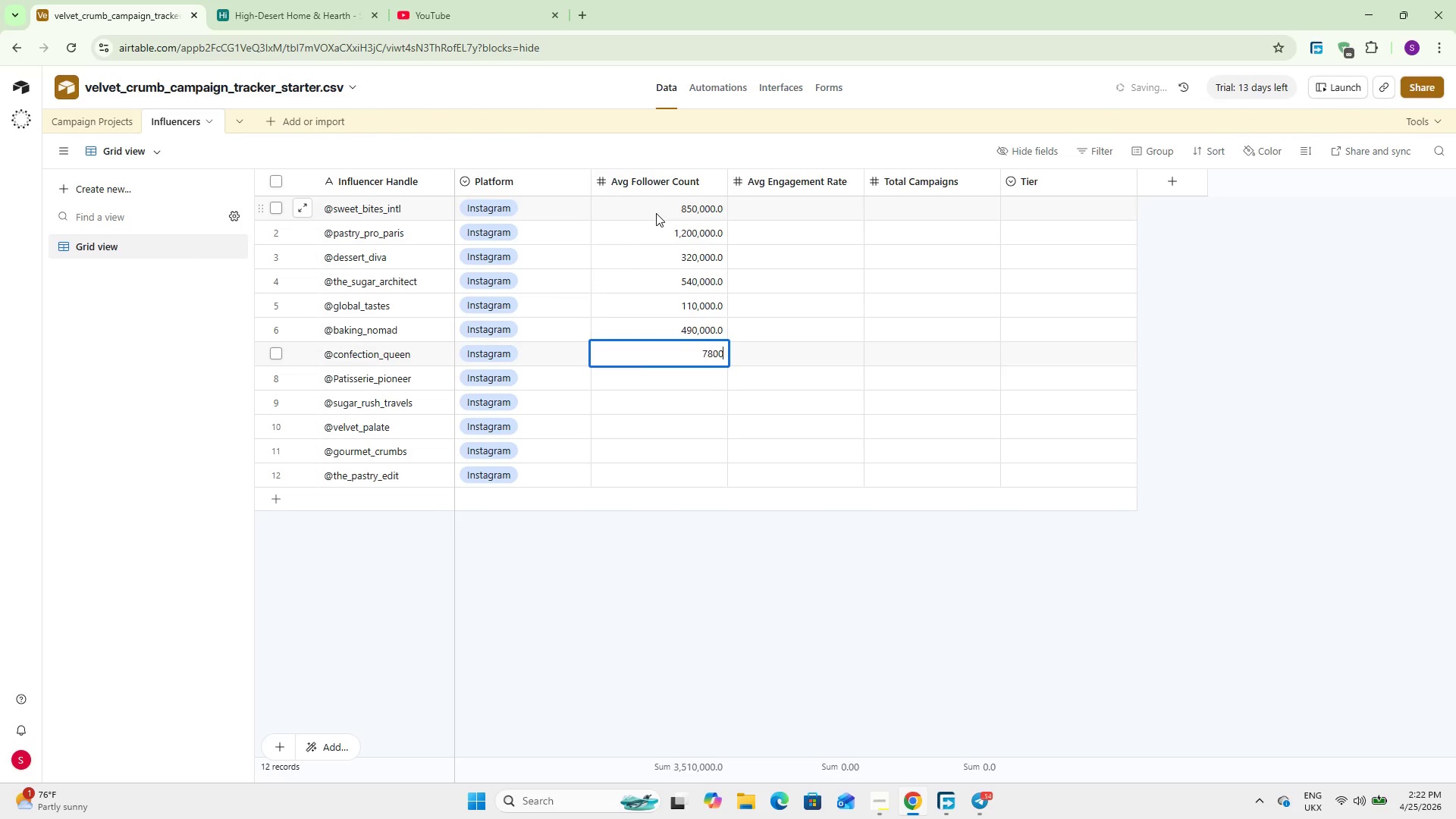 
key(Numpad0)
 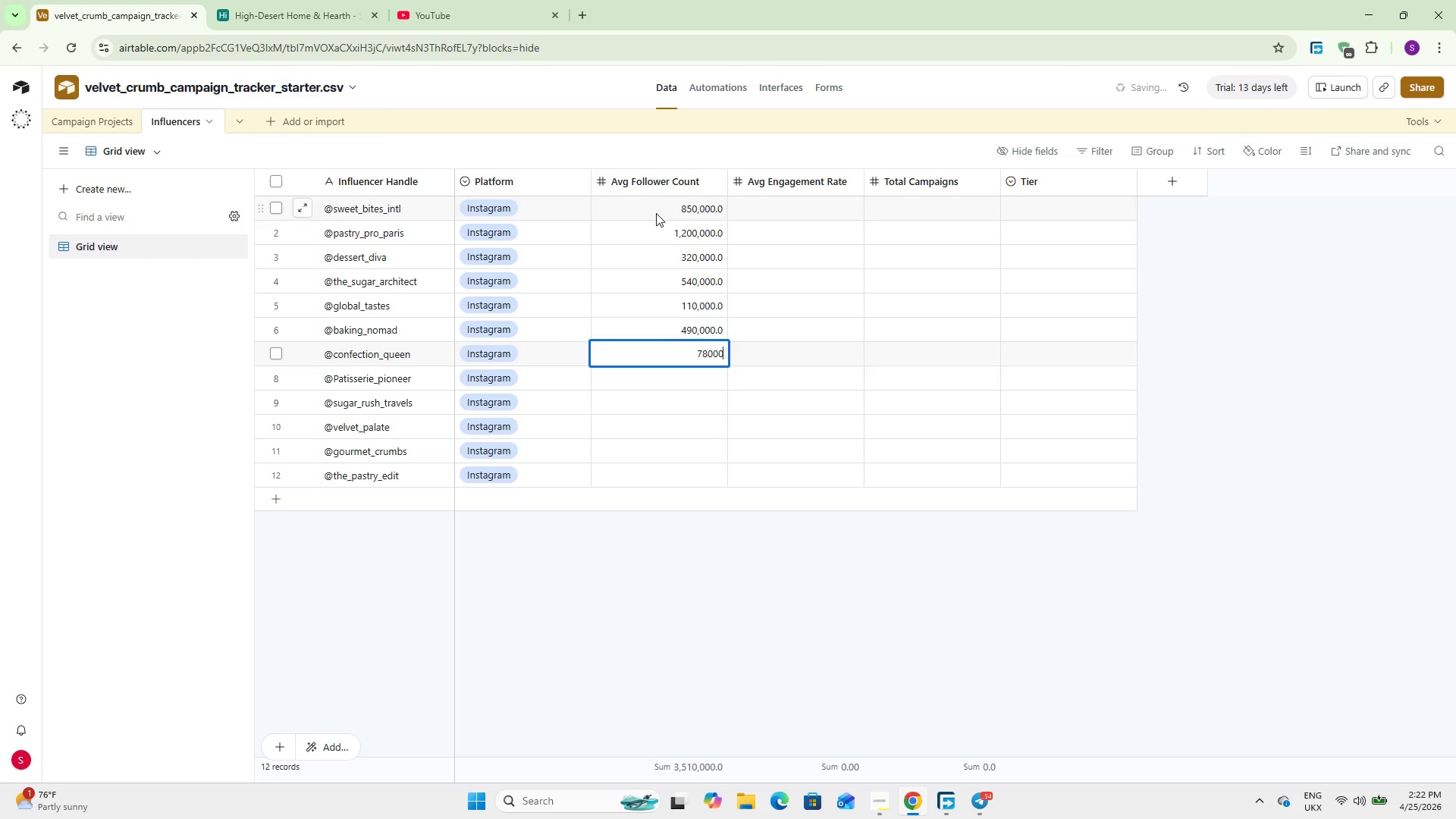 
key(Numpad0)
 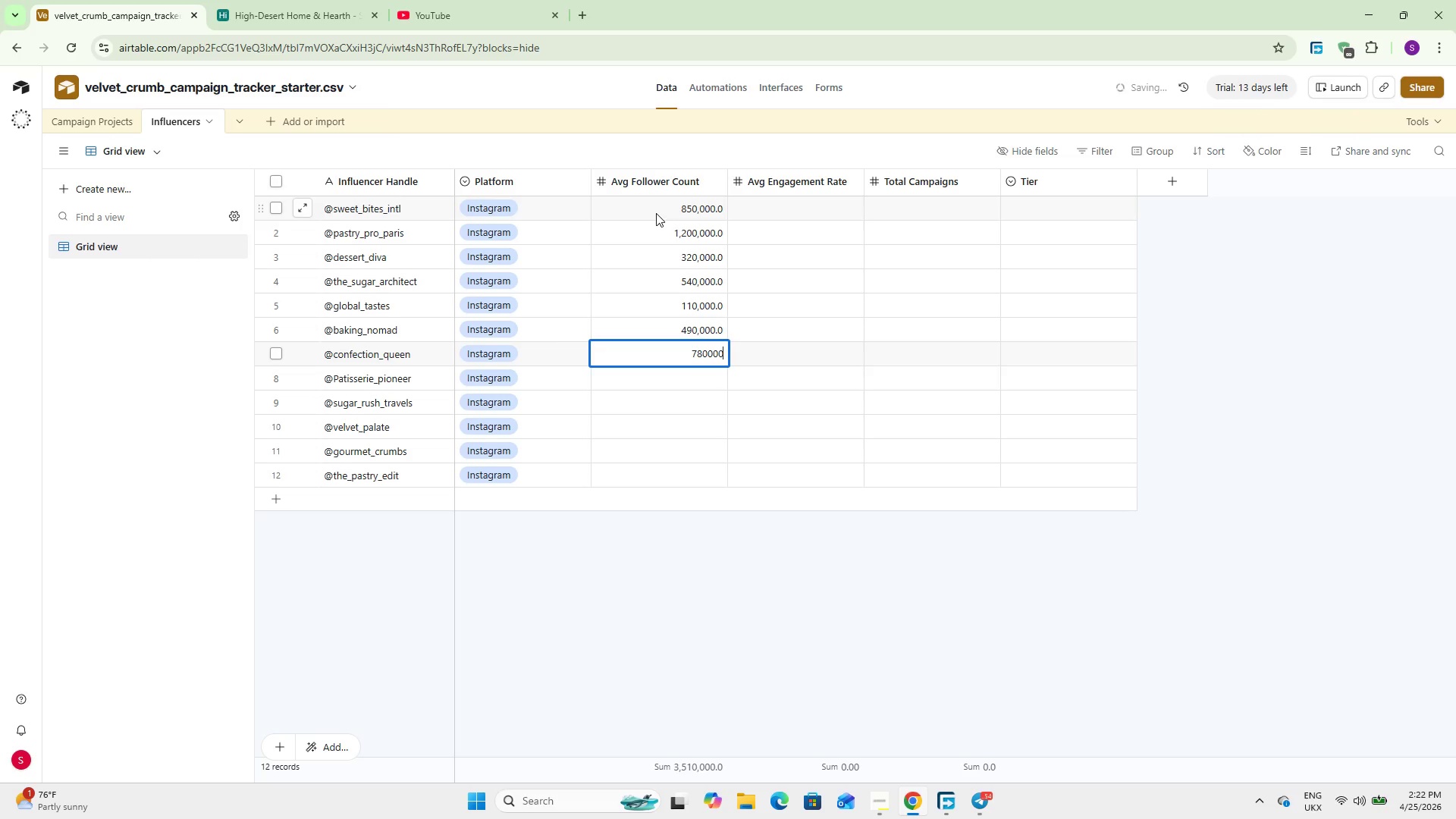 
key(NumpadEnter)
 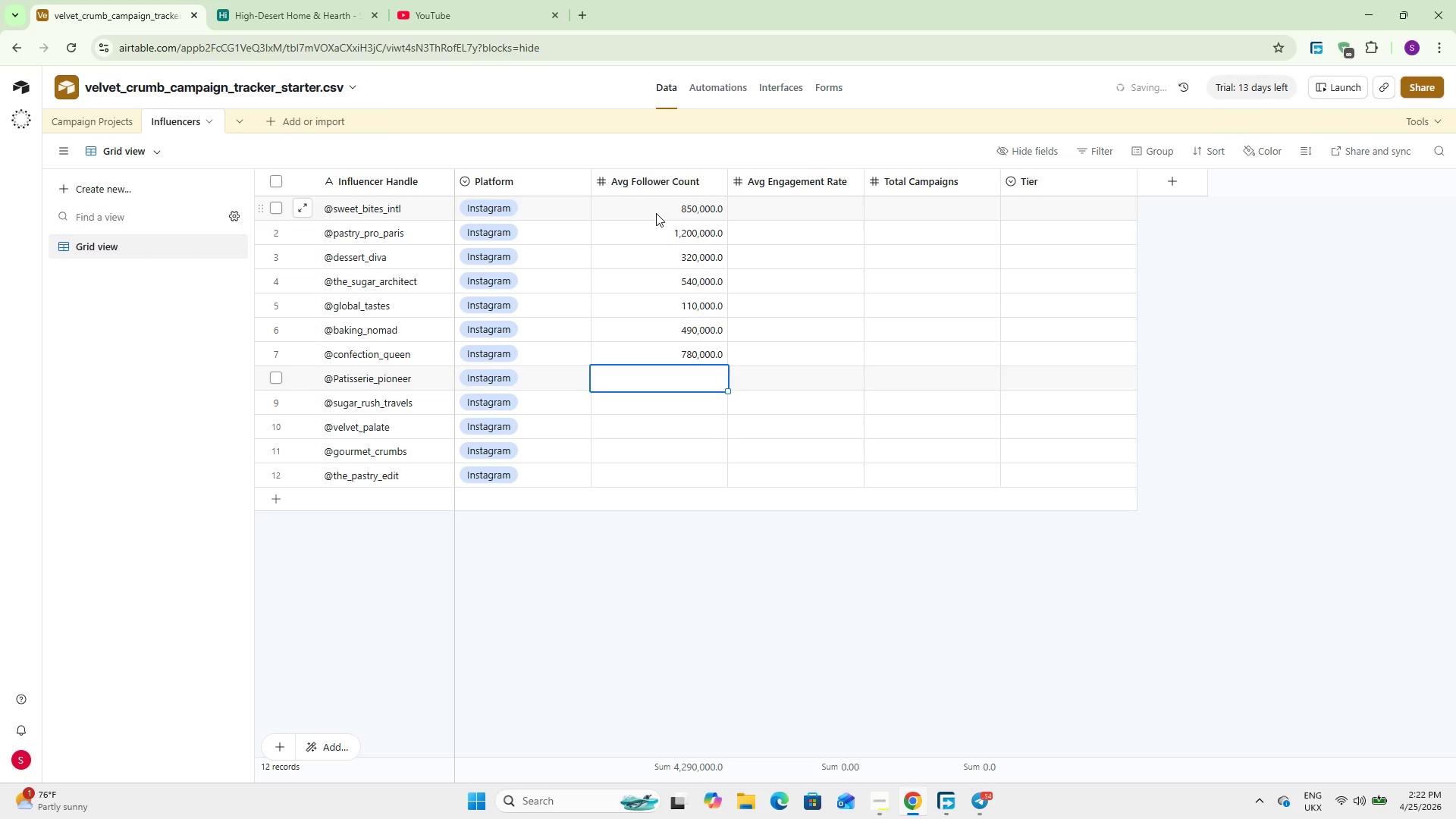 
key(Numpad9)
 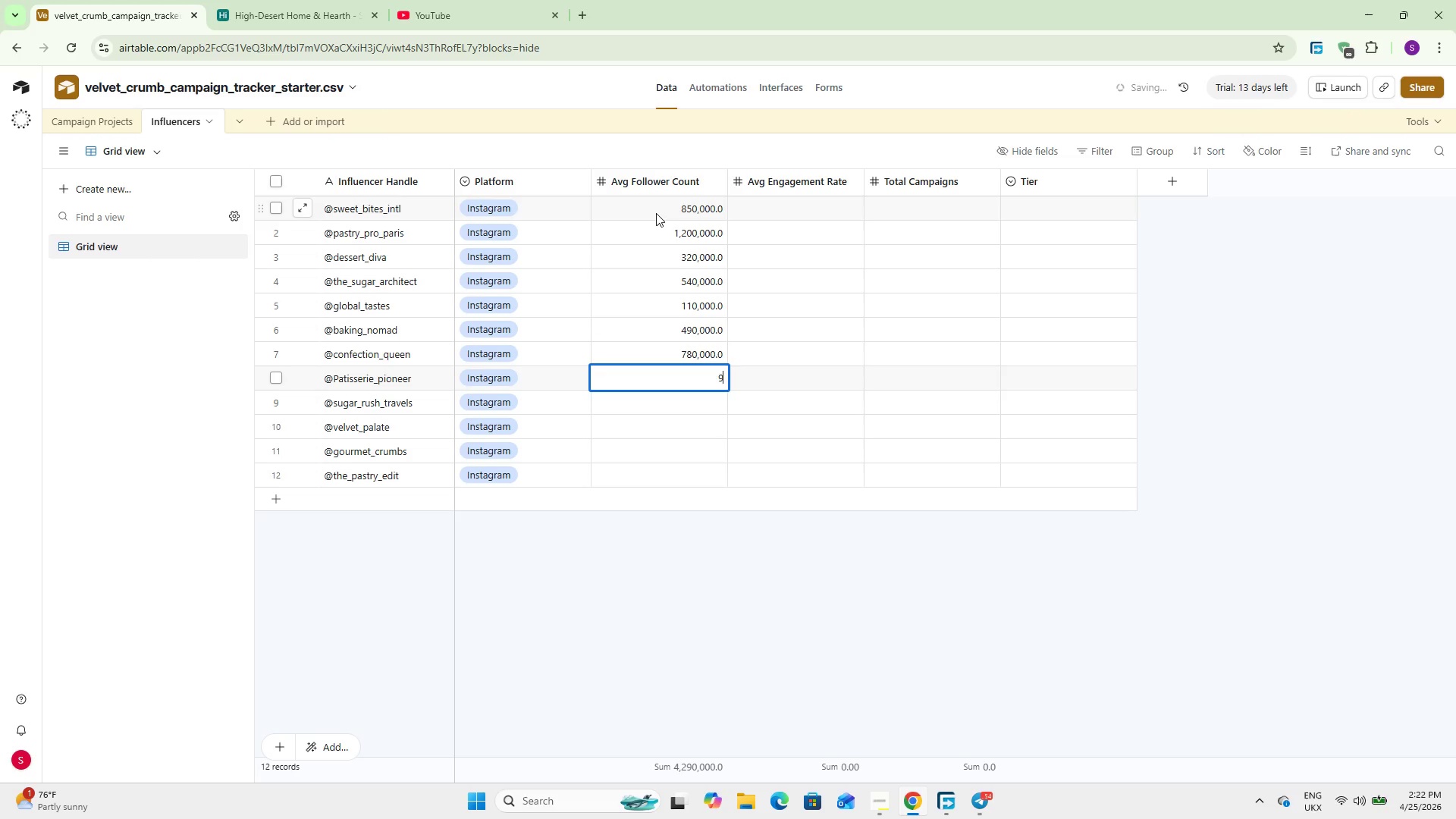 
key(Numpad5)
 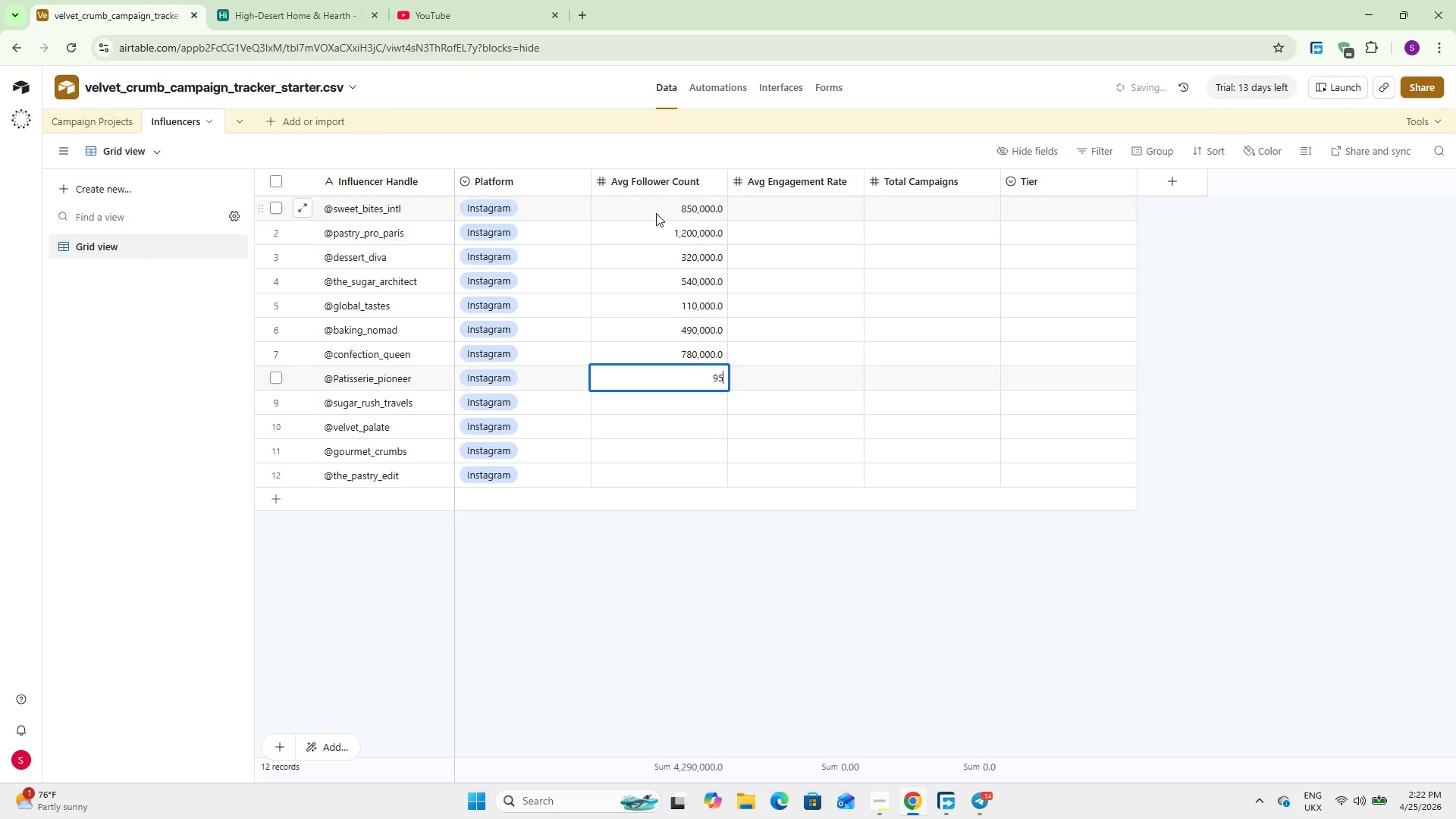 
key(Numpad0)
 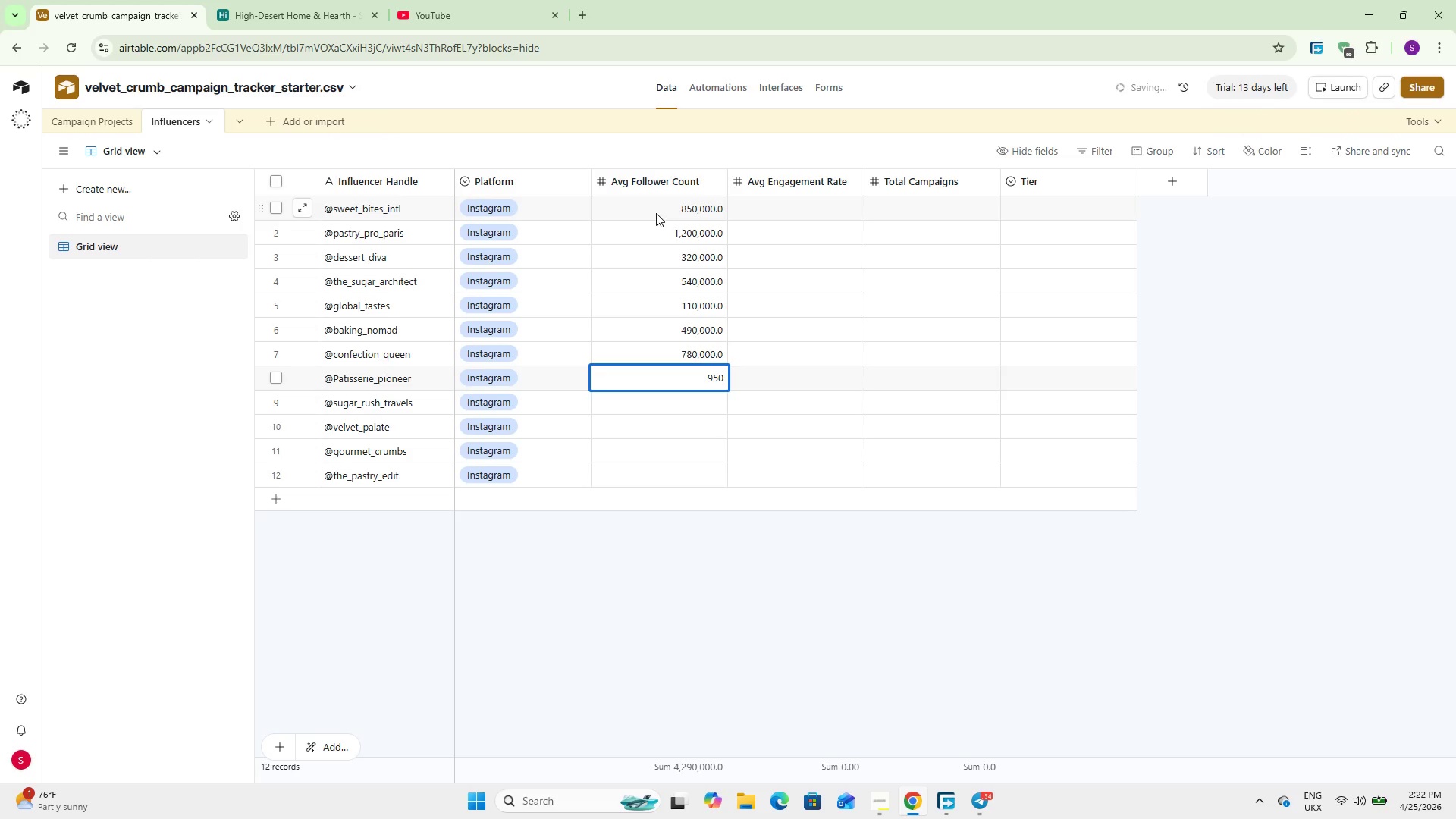 
key(Numpad0)
 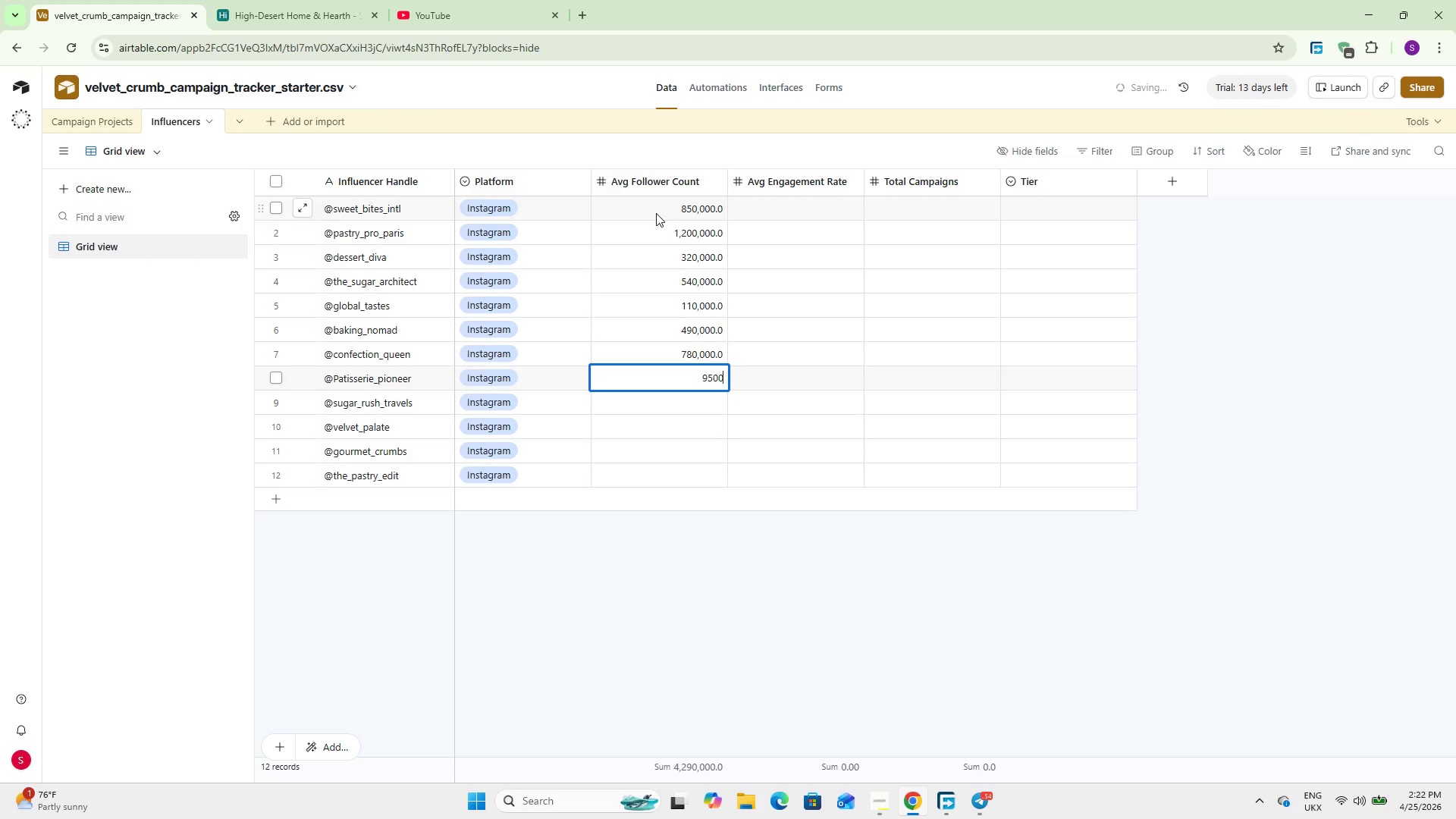 
key(Numpad0)
 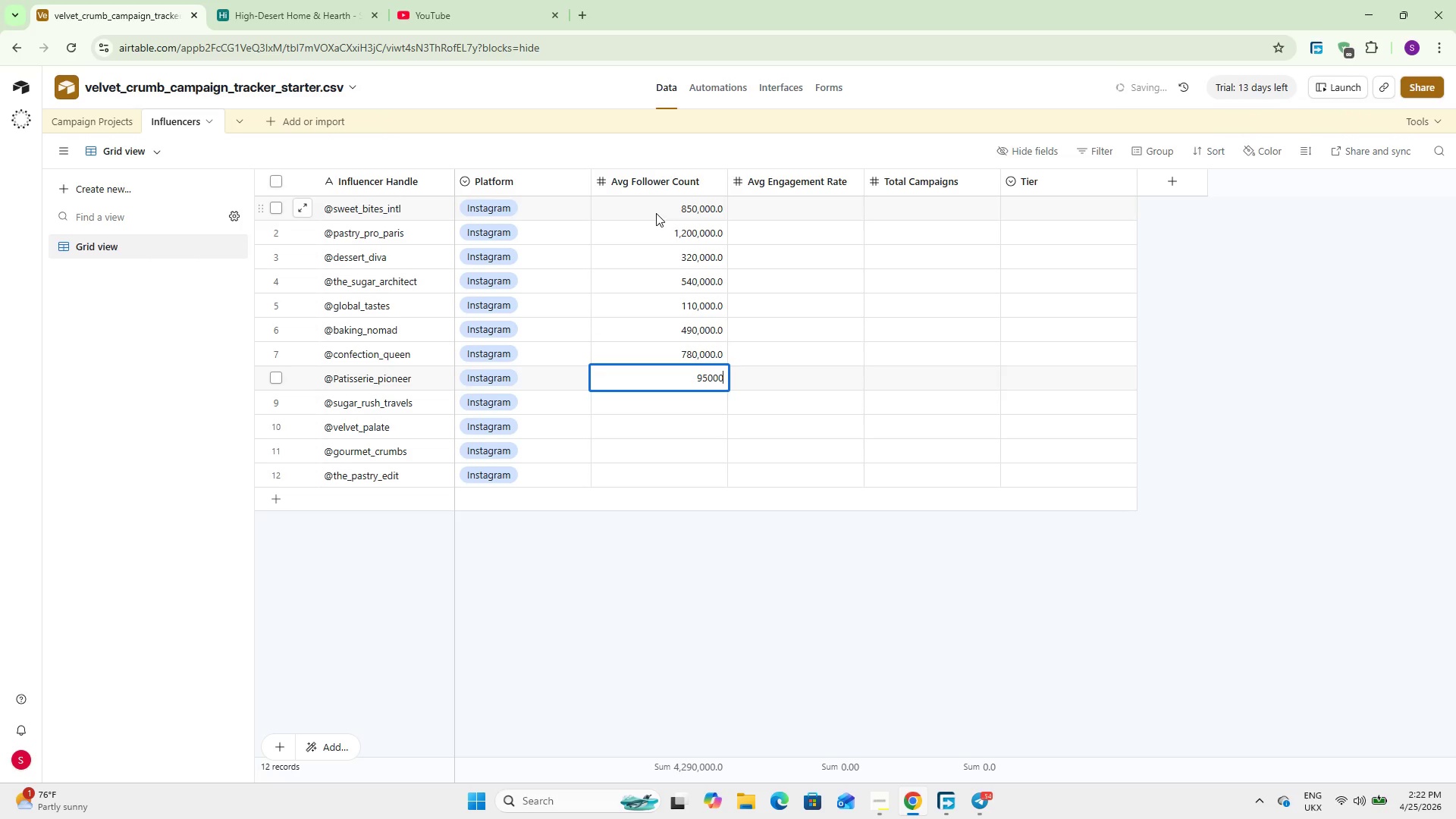 
key(NumpadEnter)
 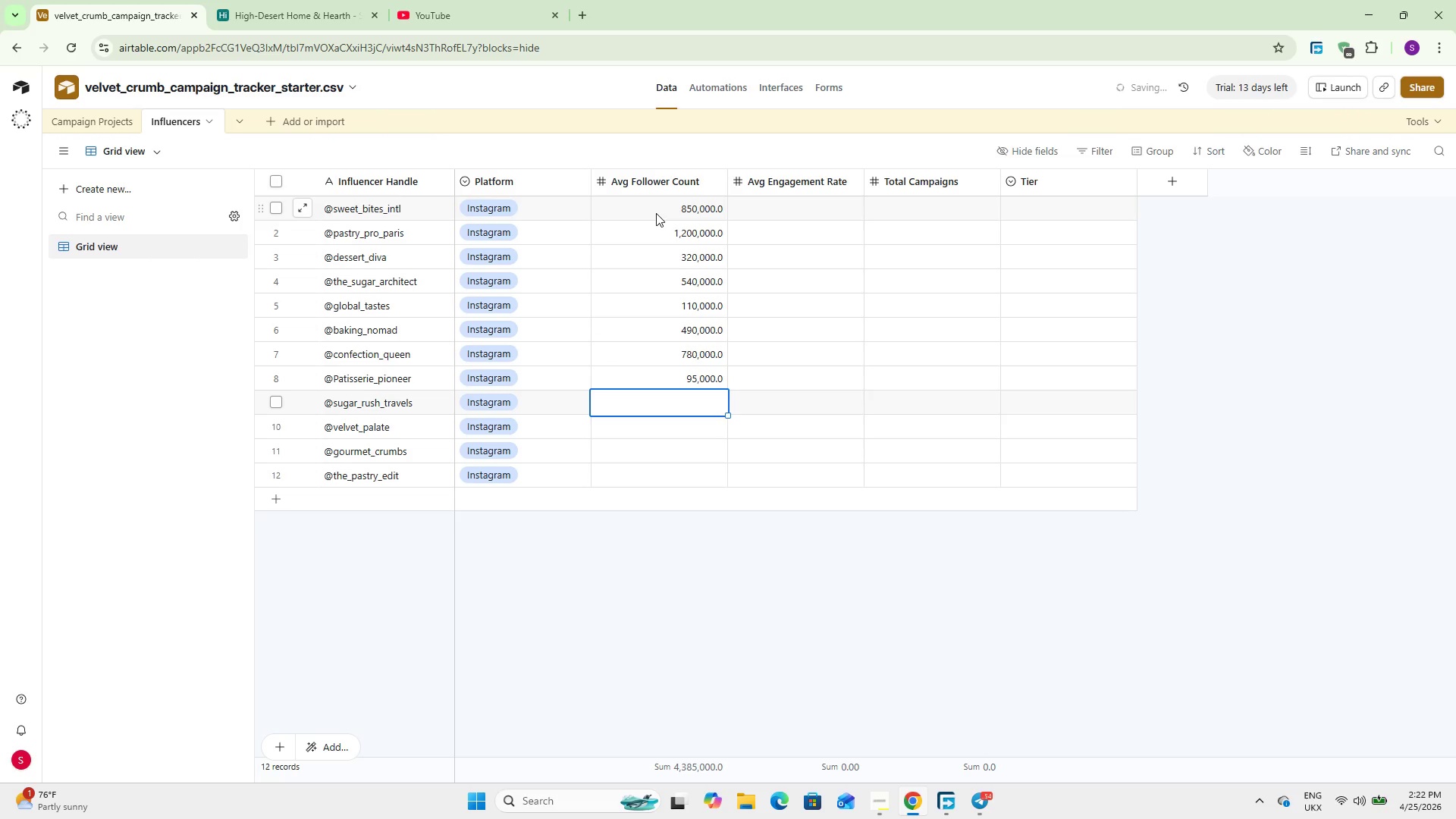 
key(Numpad6)
 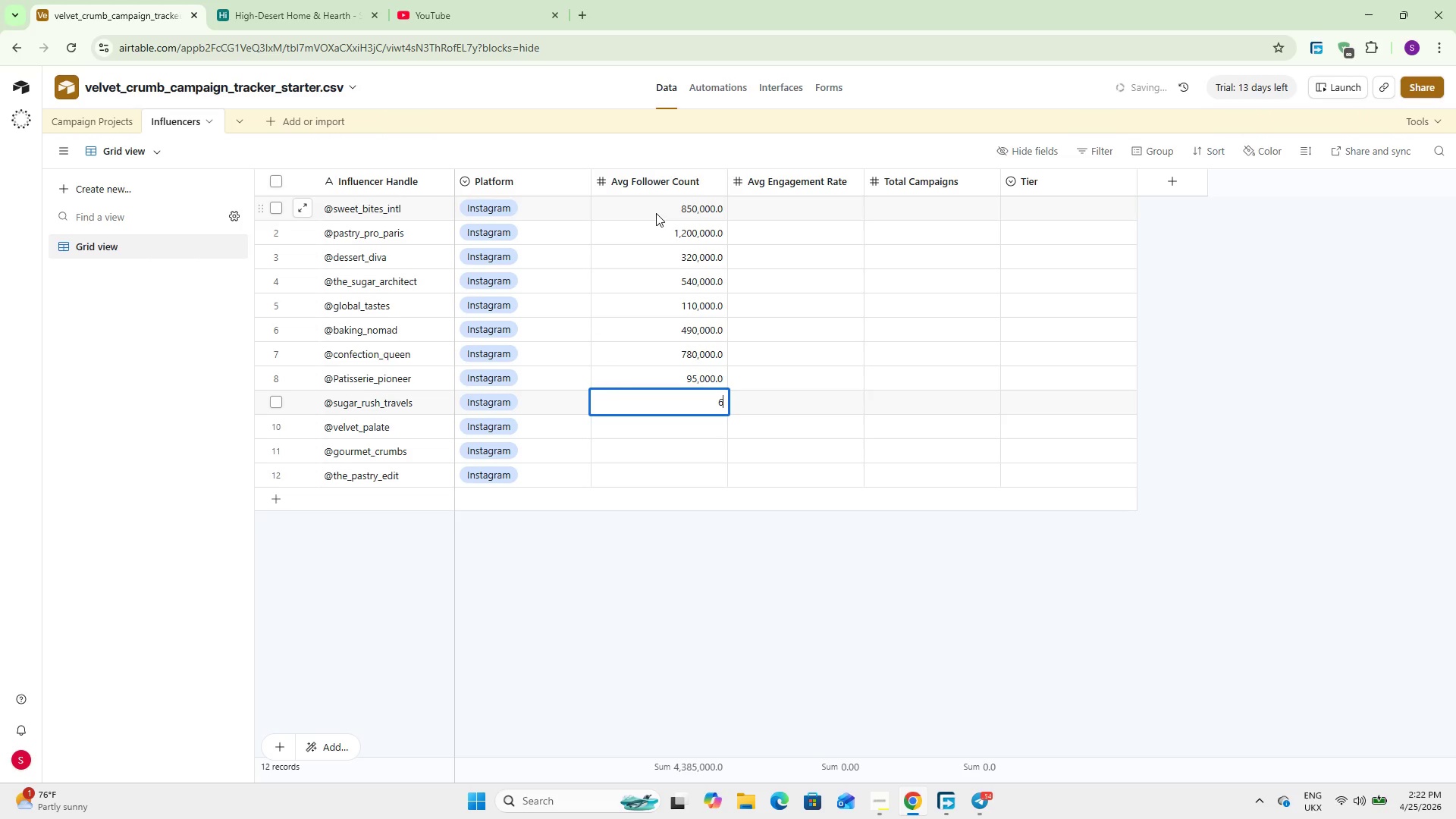 
key(Numpad2)
 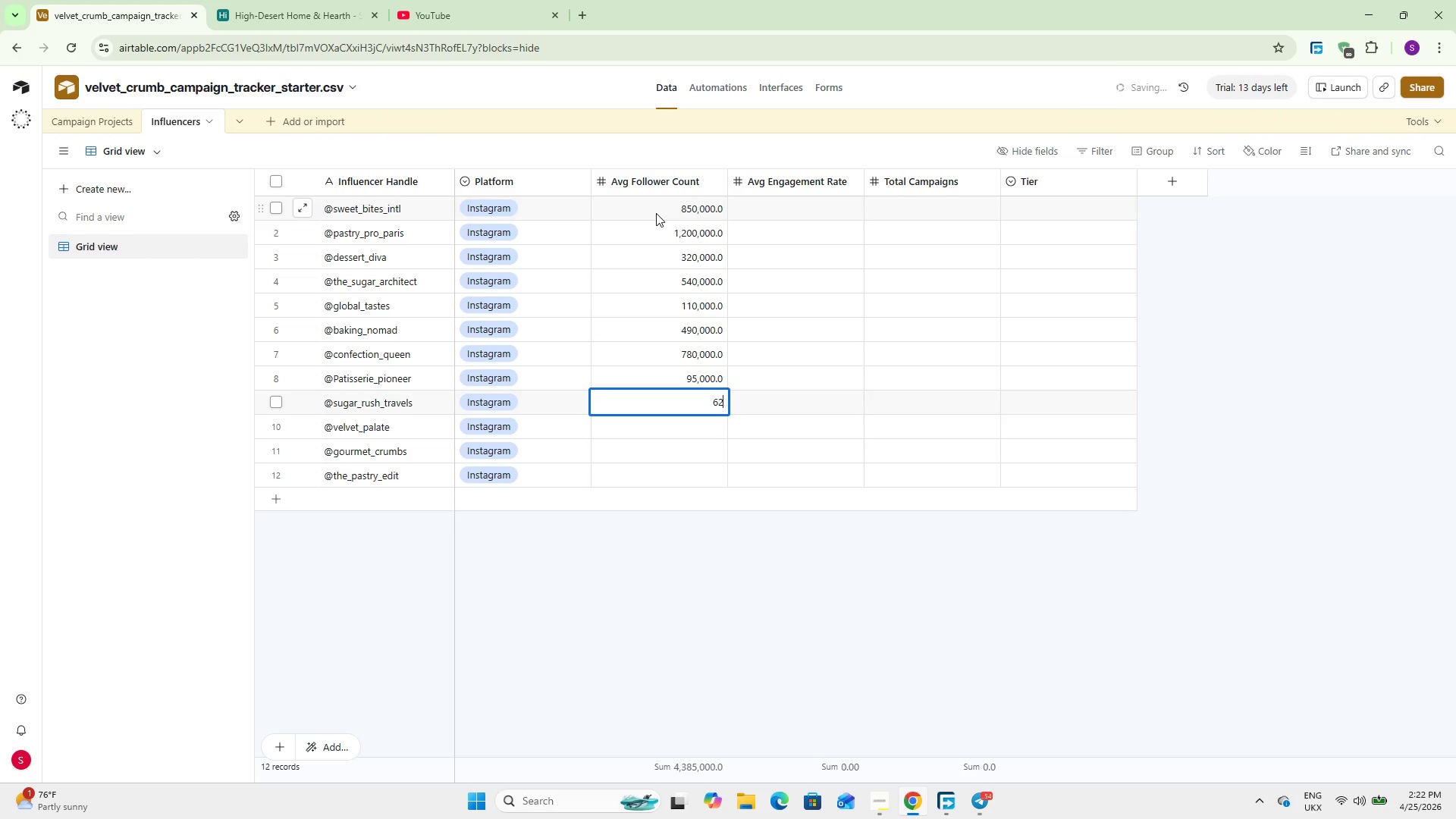 
key(Numpad0)
 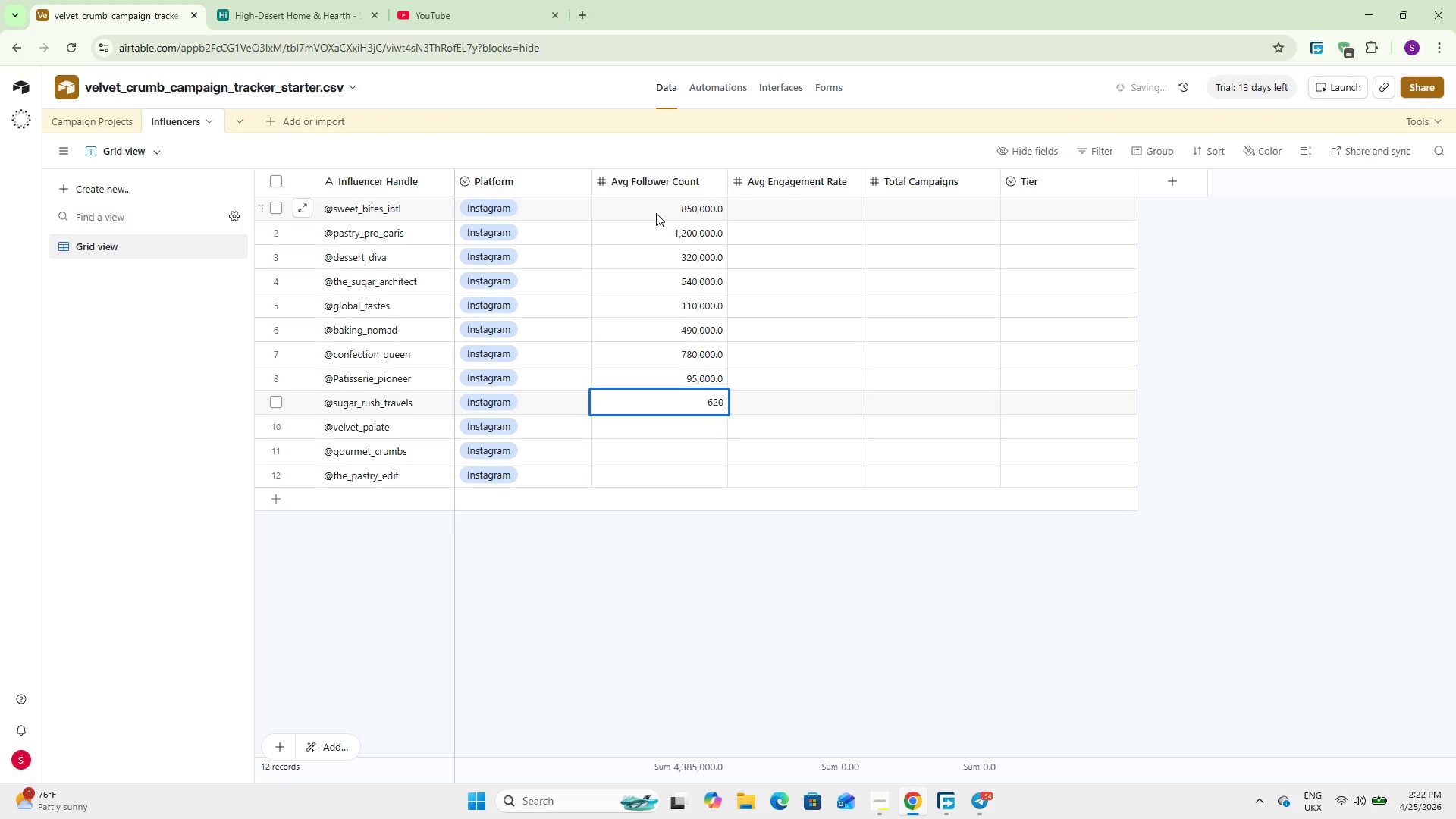 
key(Numpad0)
 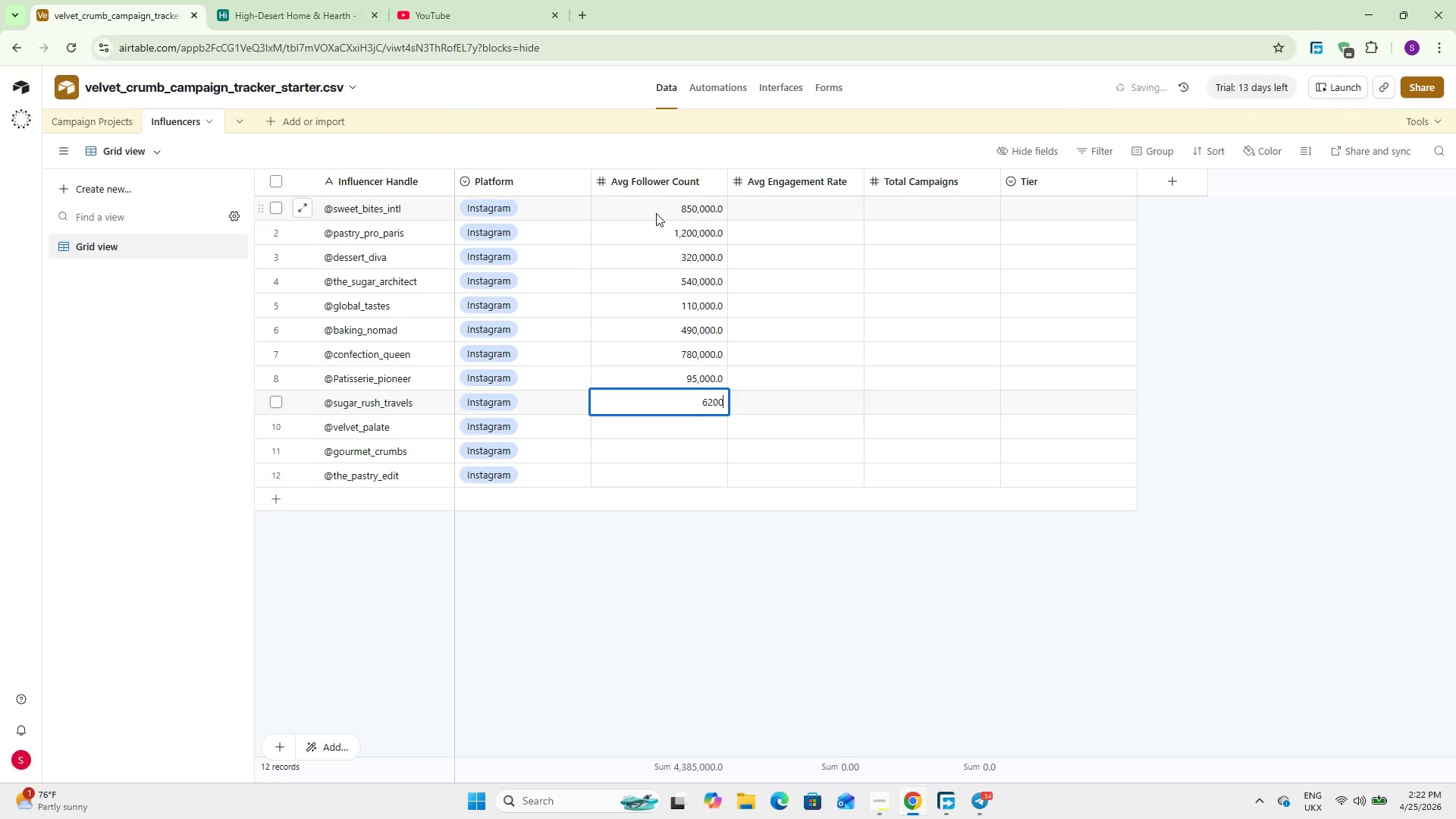 
key(Numpad0)
 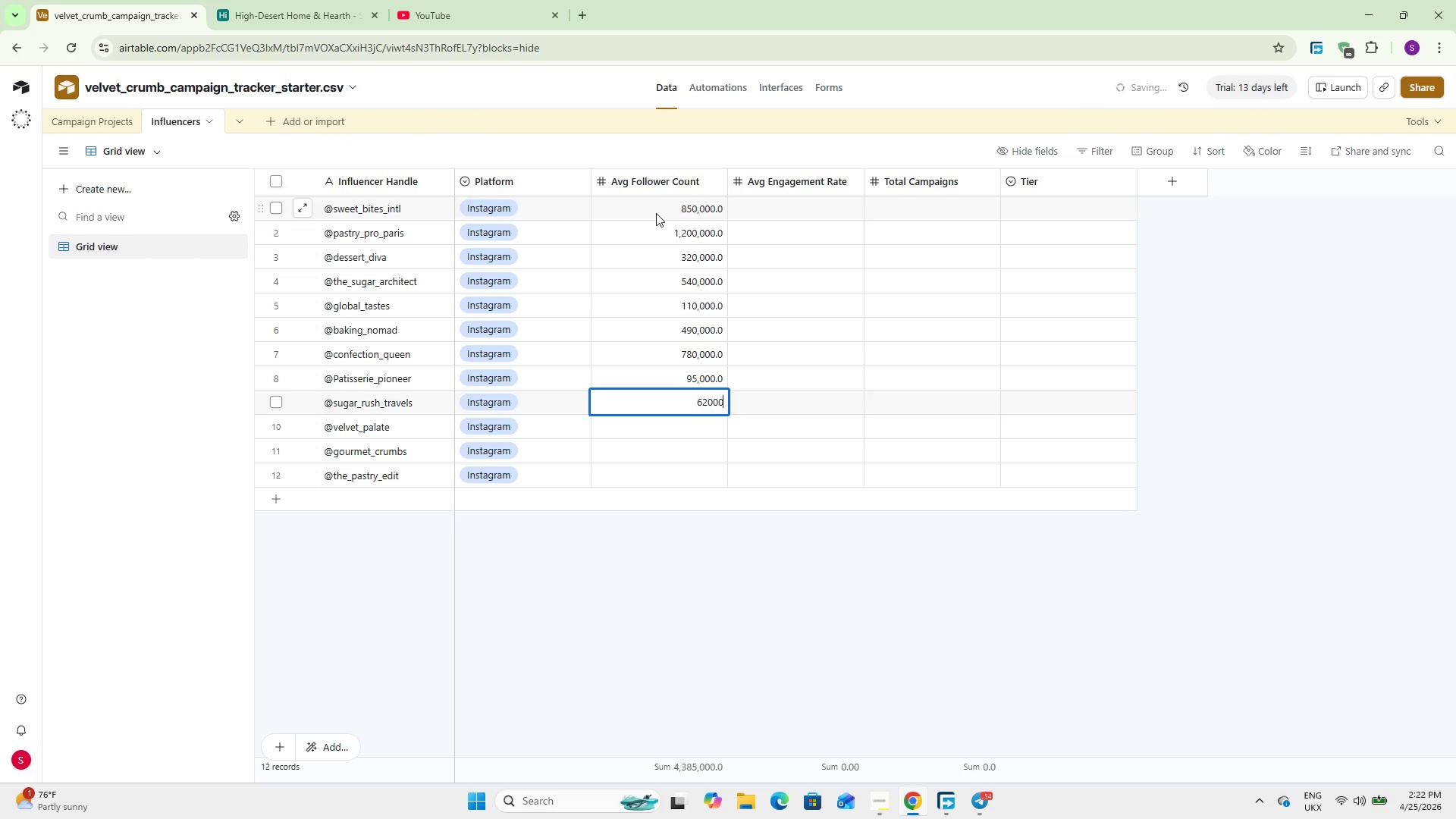 
key(Numpad0)
 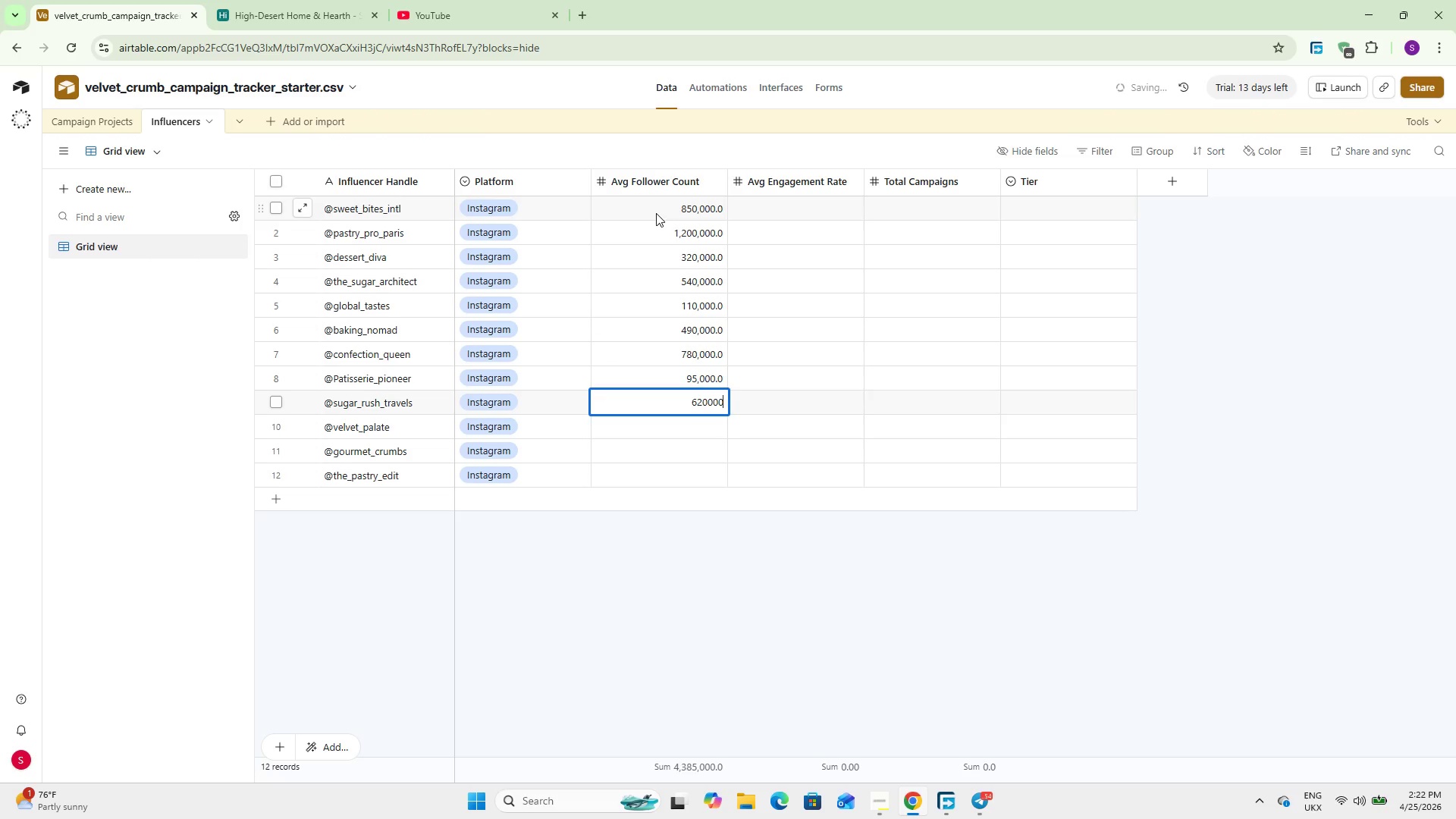 
key(NumpadEnter)
 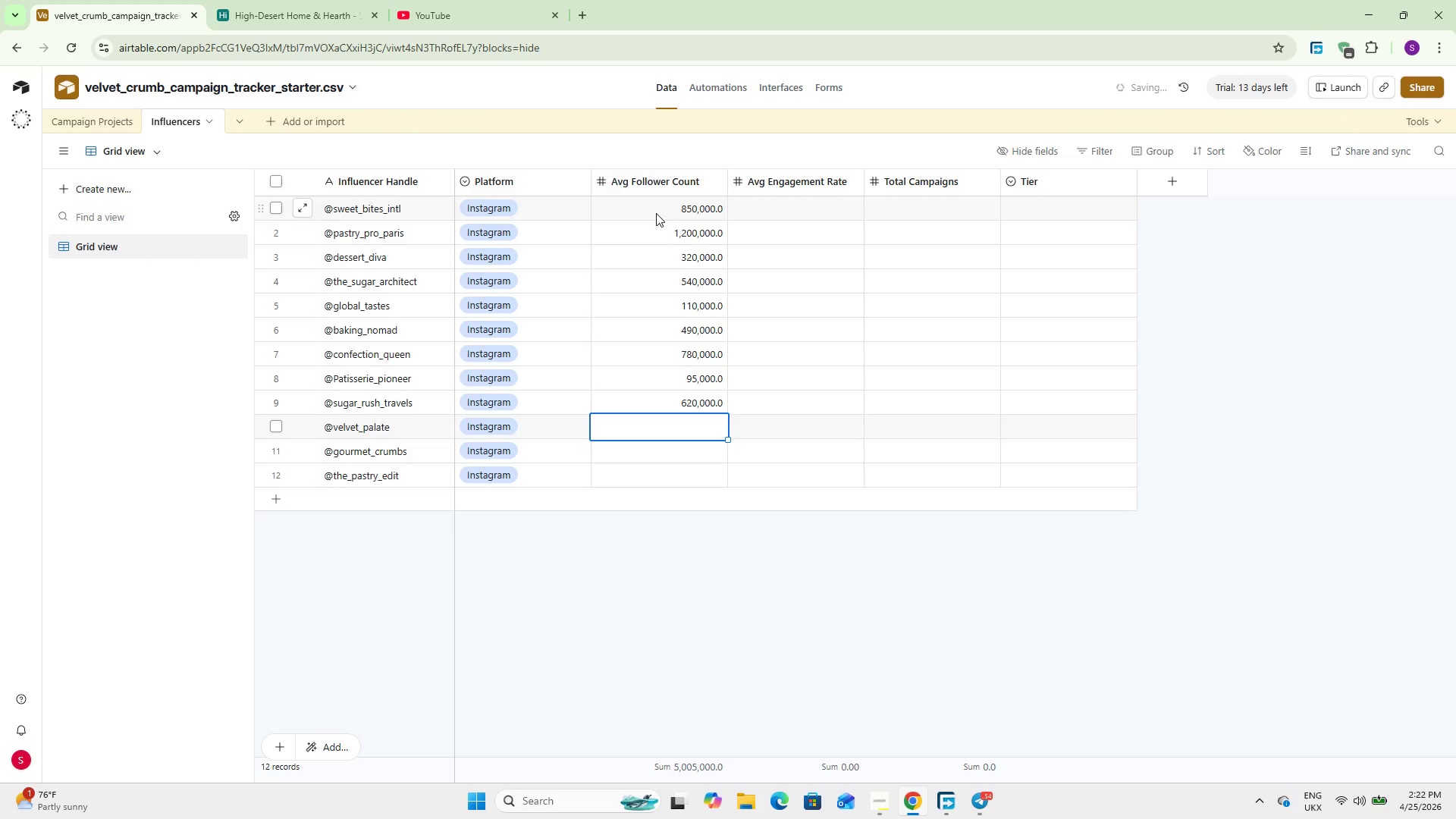 
key(Numpad4)
 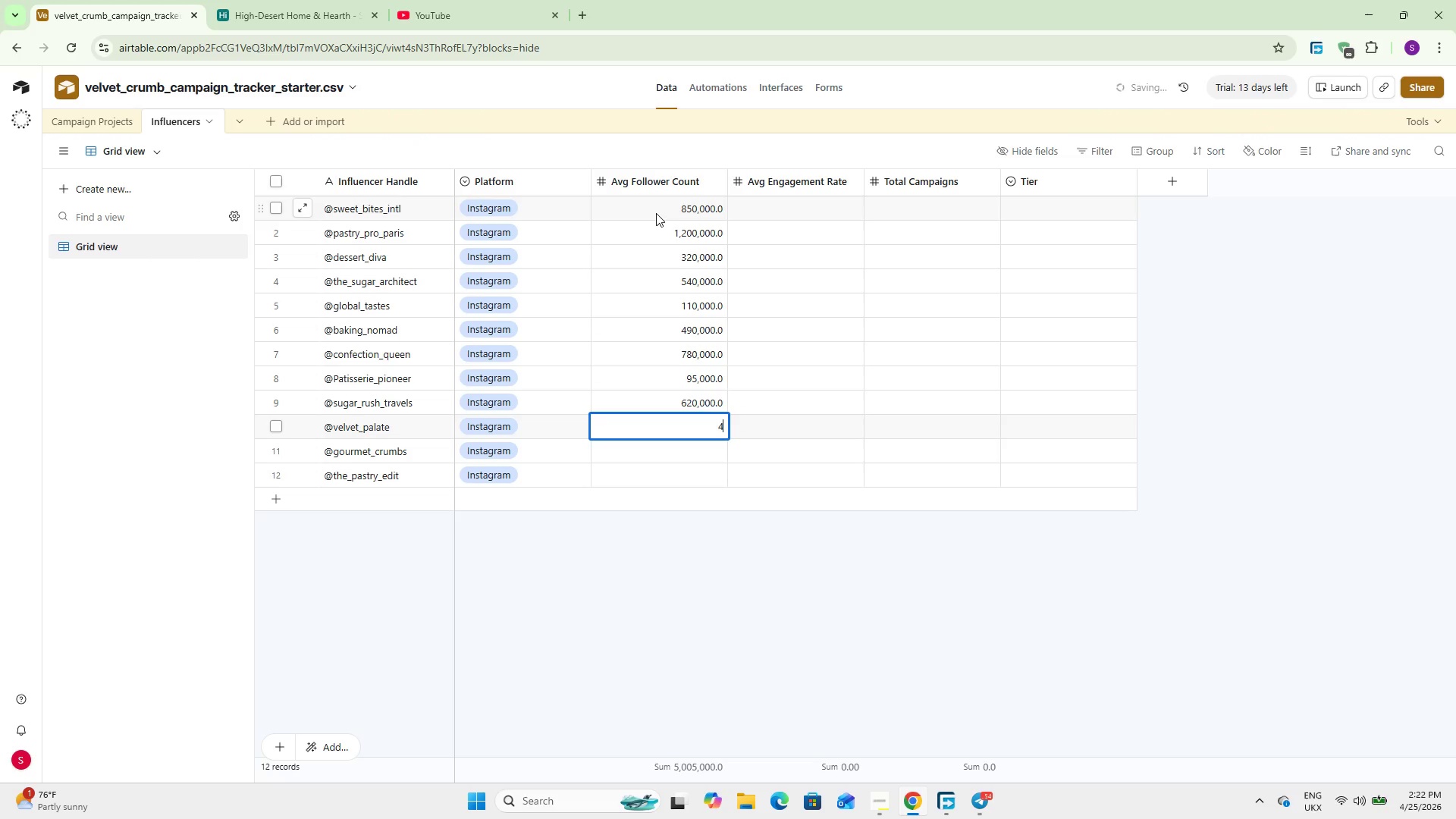 
key(Numpad1)
 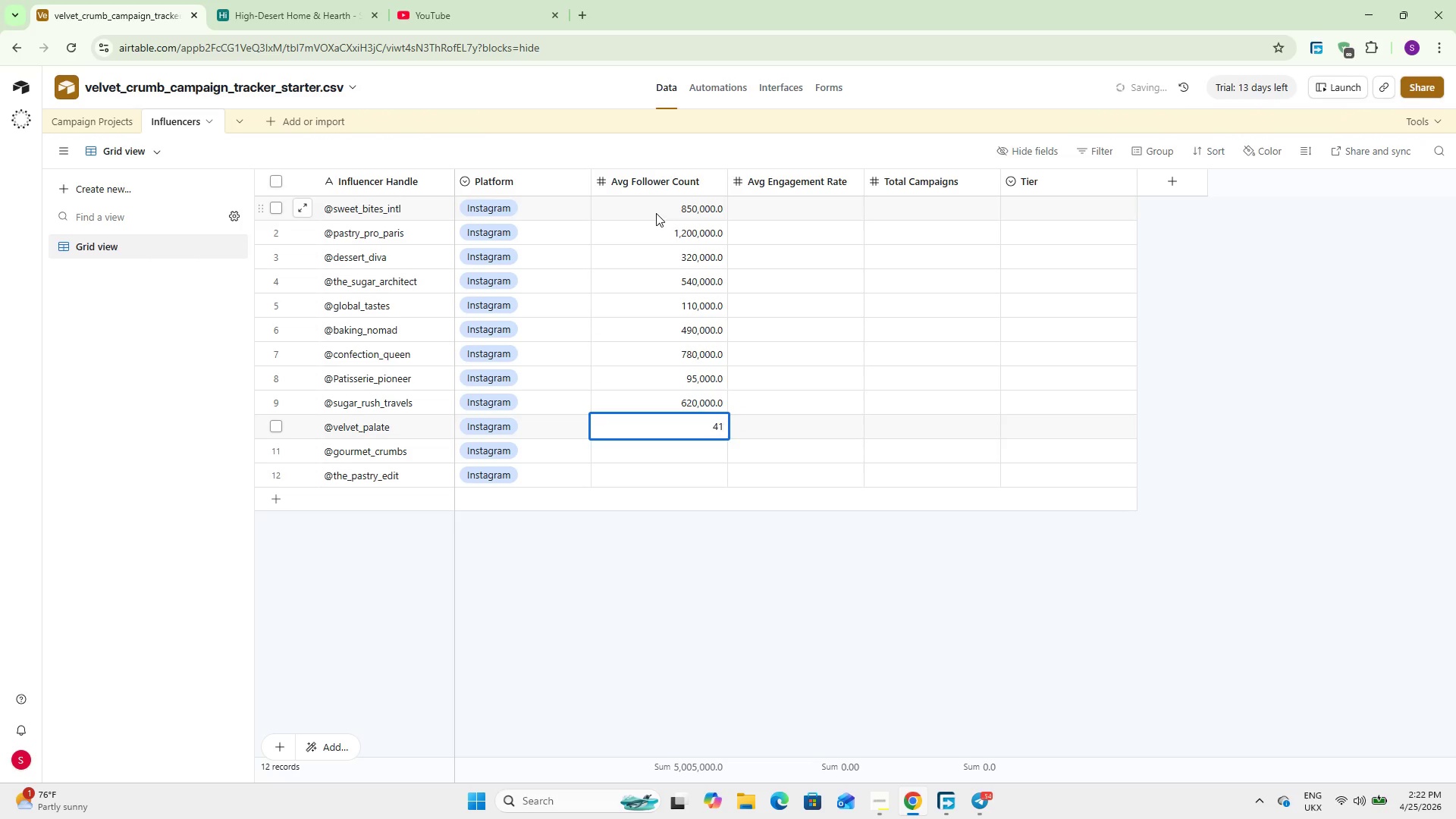 
key(Numpad0)
 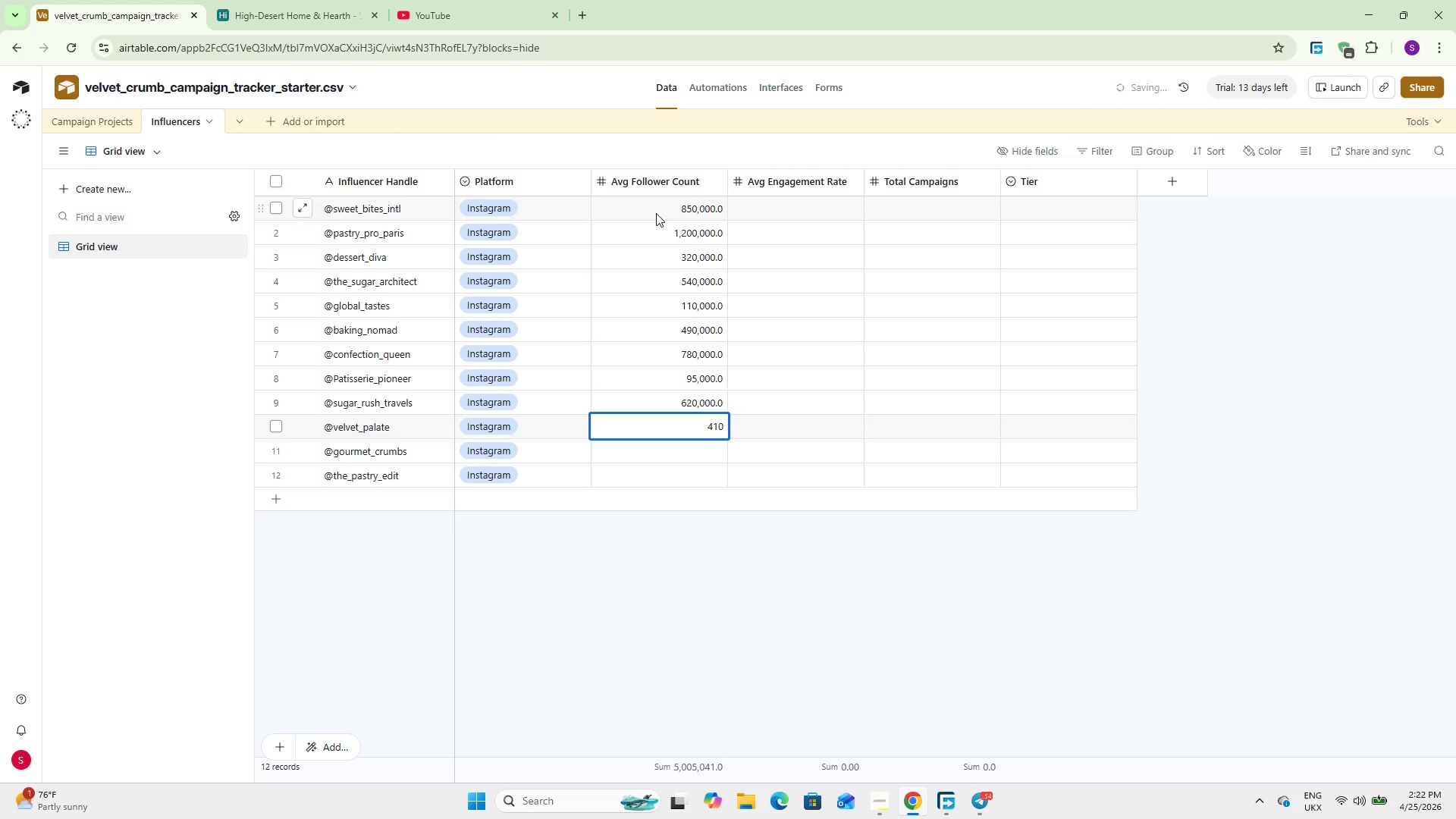 
key(Numpad0)
 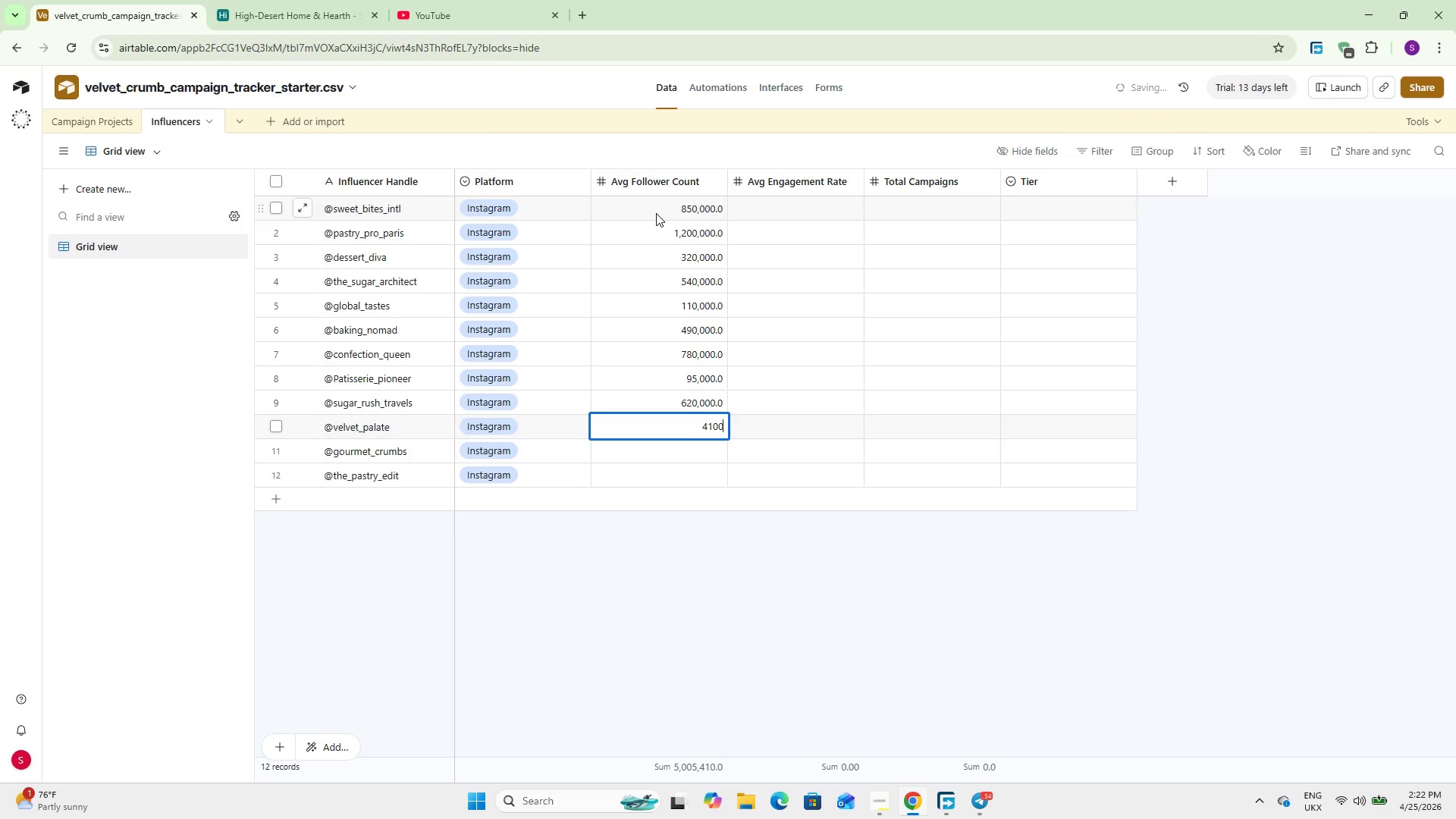 
key(Numpad0)
 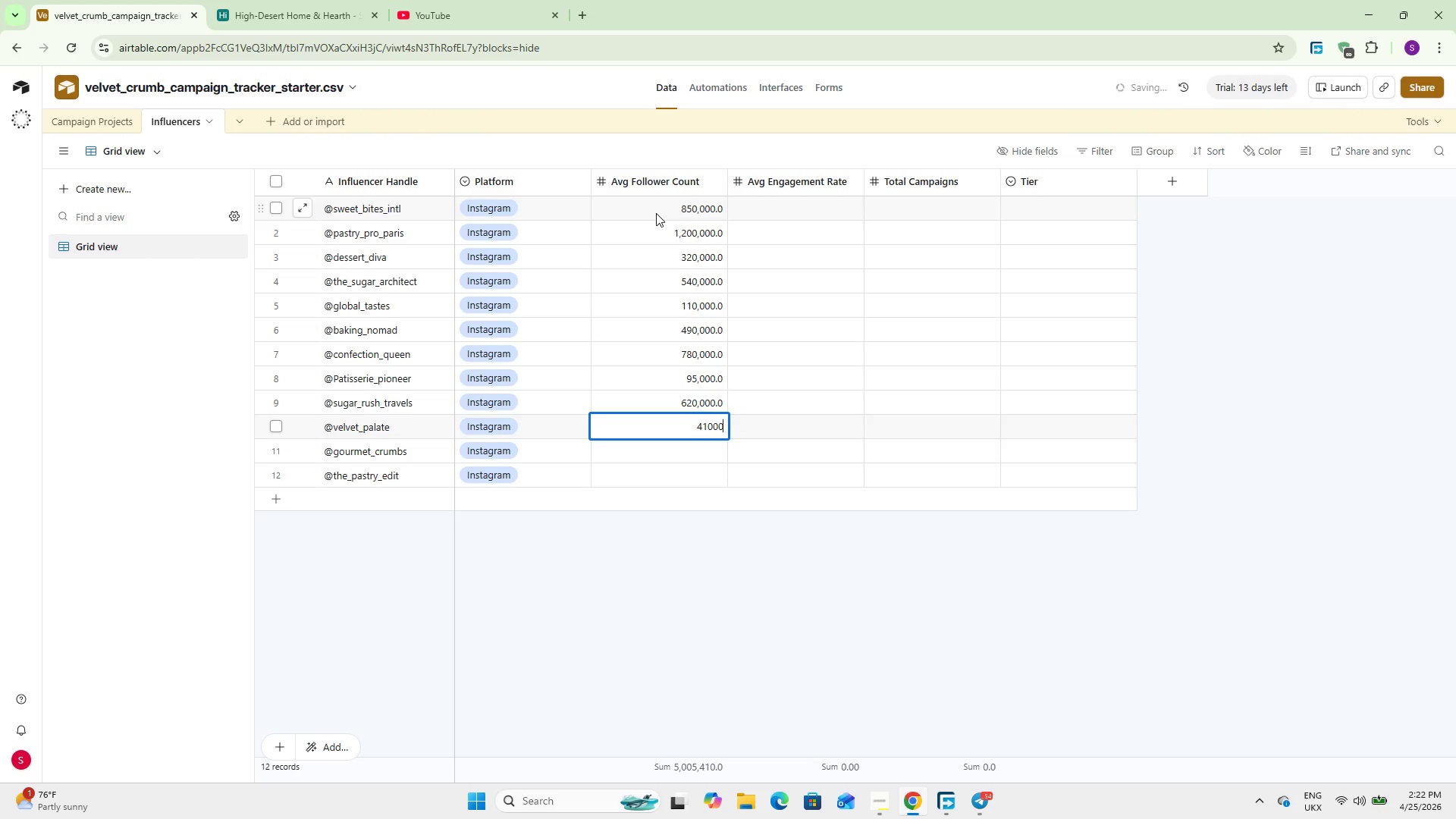 
key(Numpad0)
 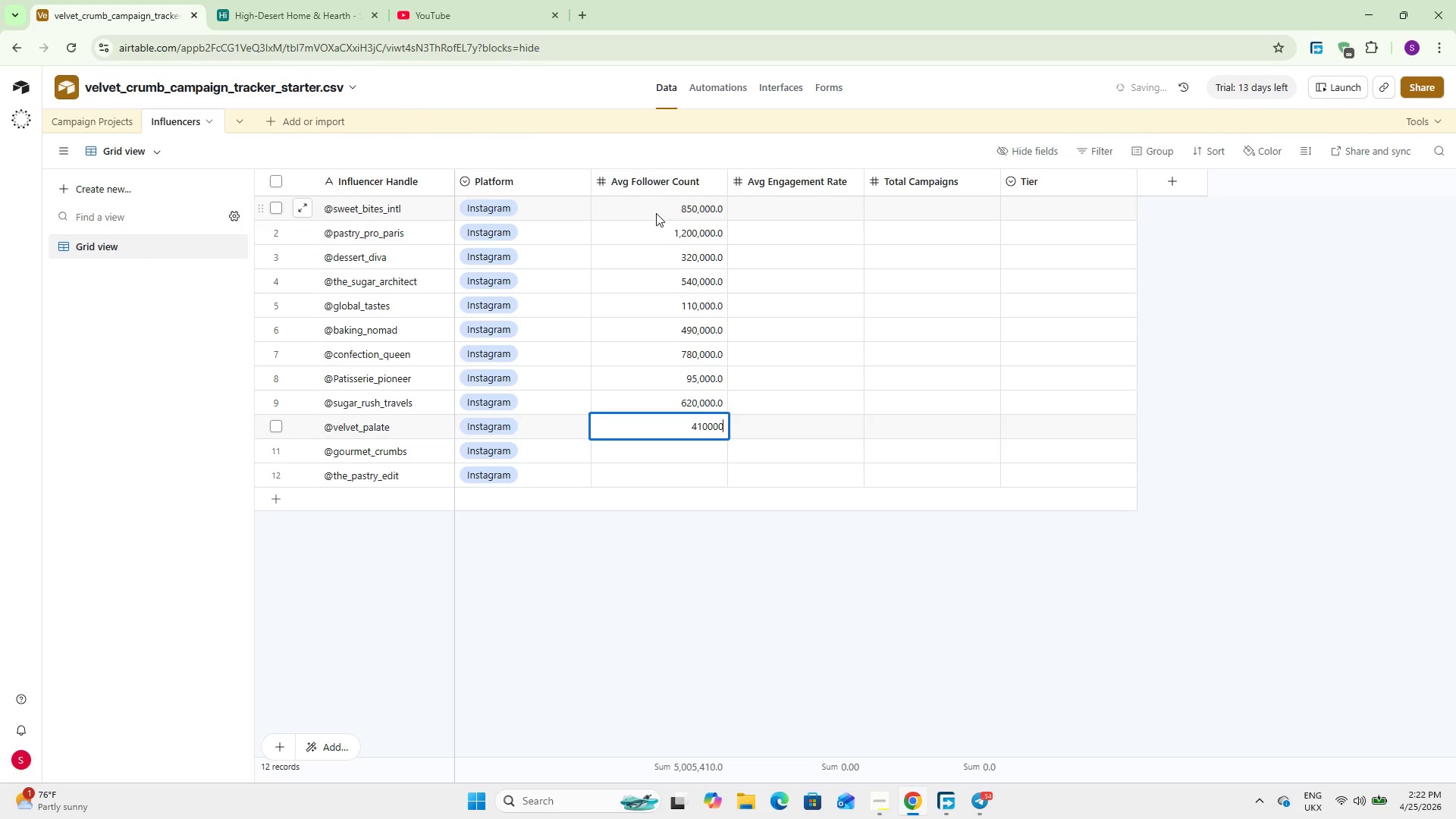 
key(NumpadEnter)
 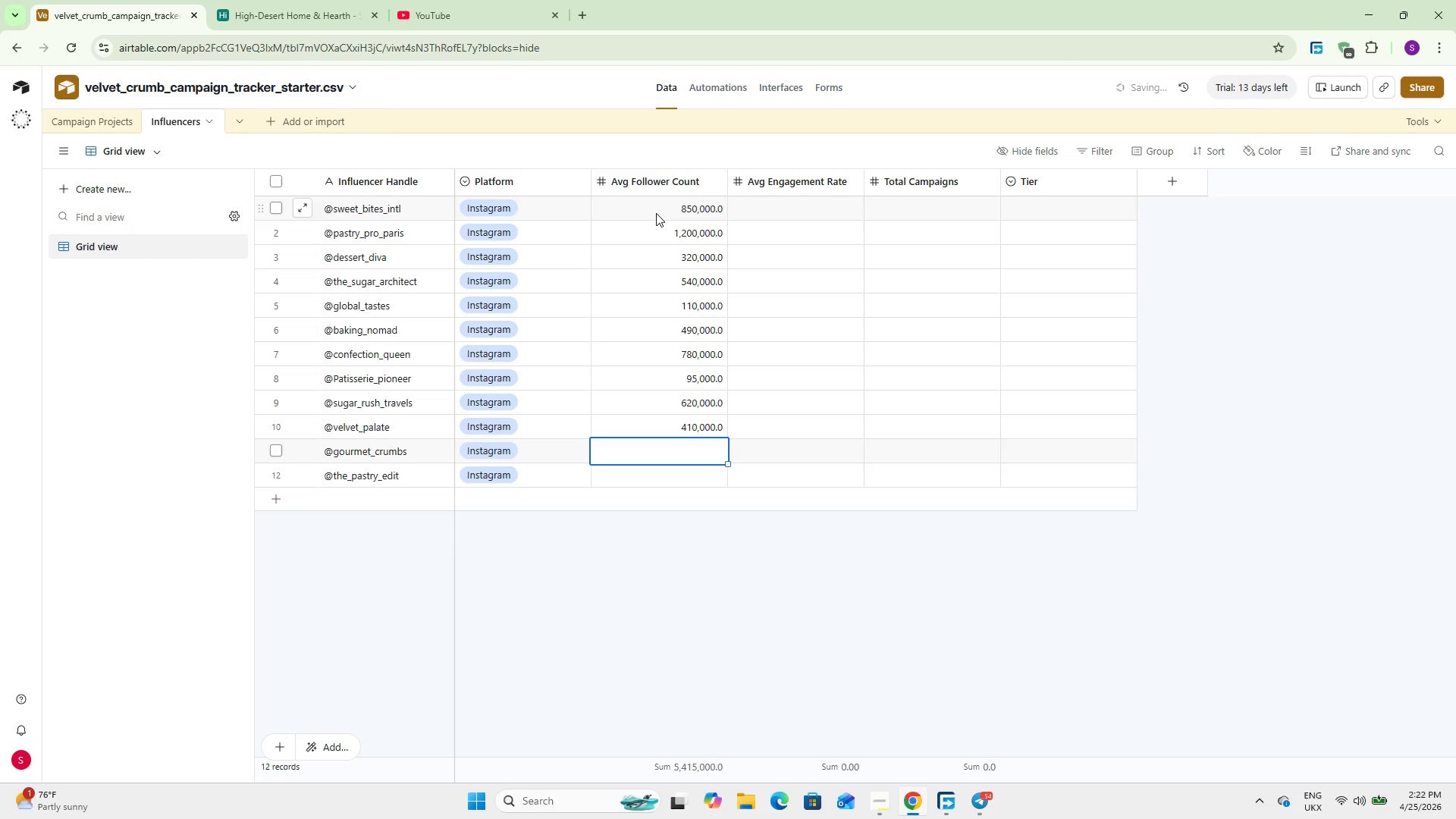 
key(Numpad2)
 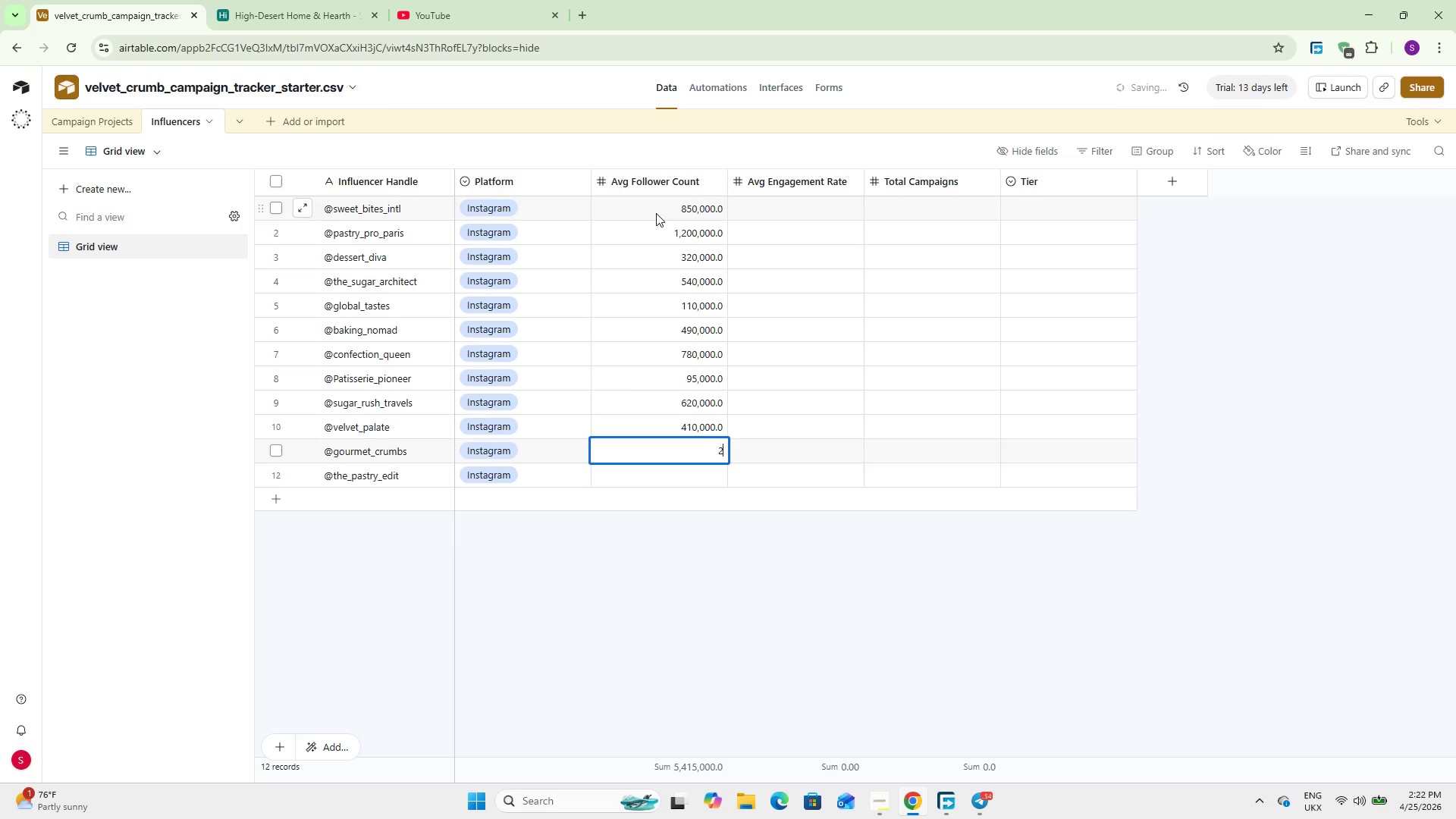 
key(Numpad3)
 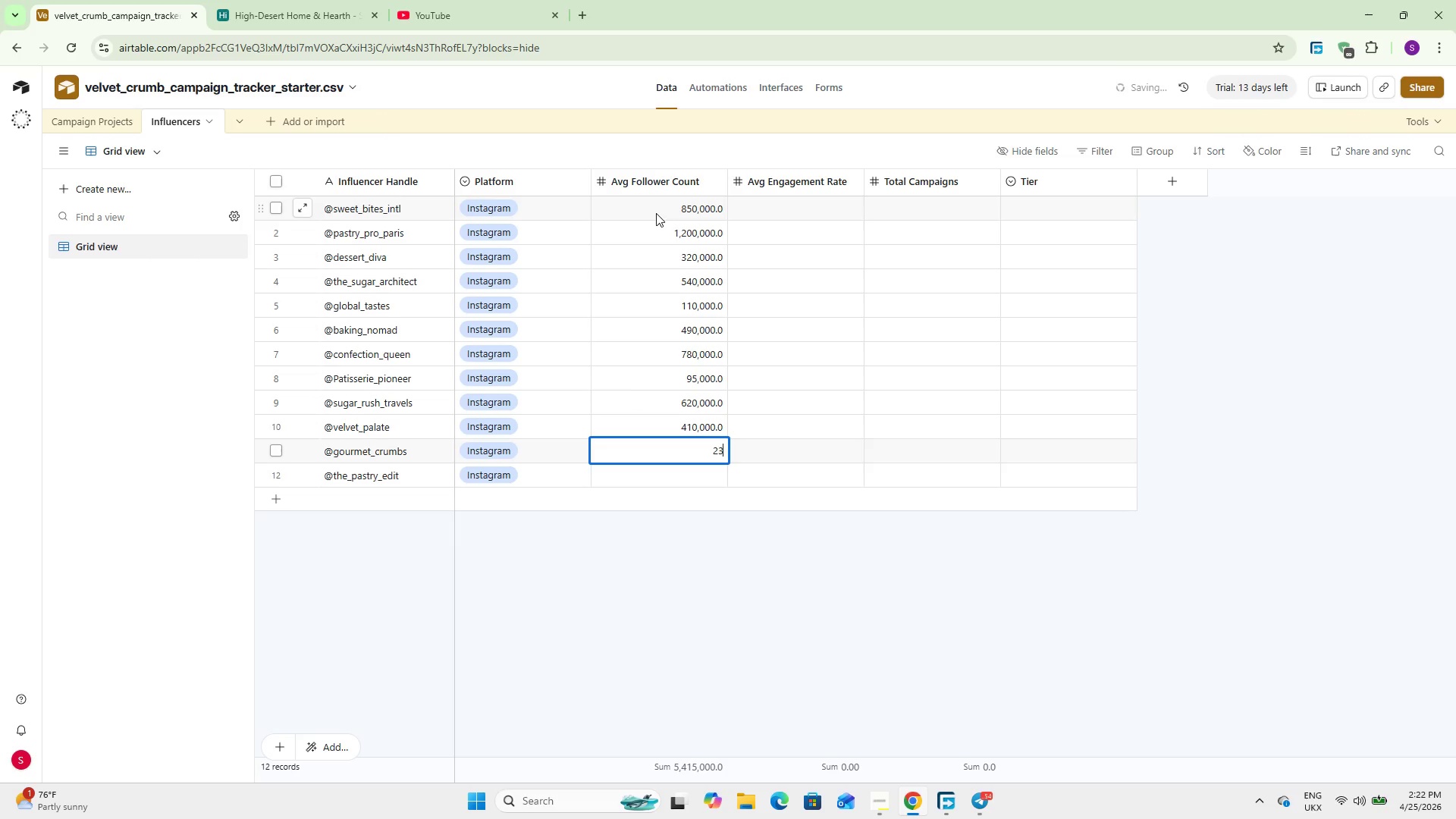 
key(Numpad0)
 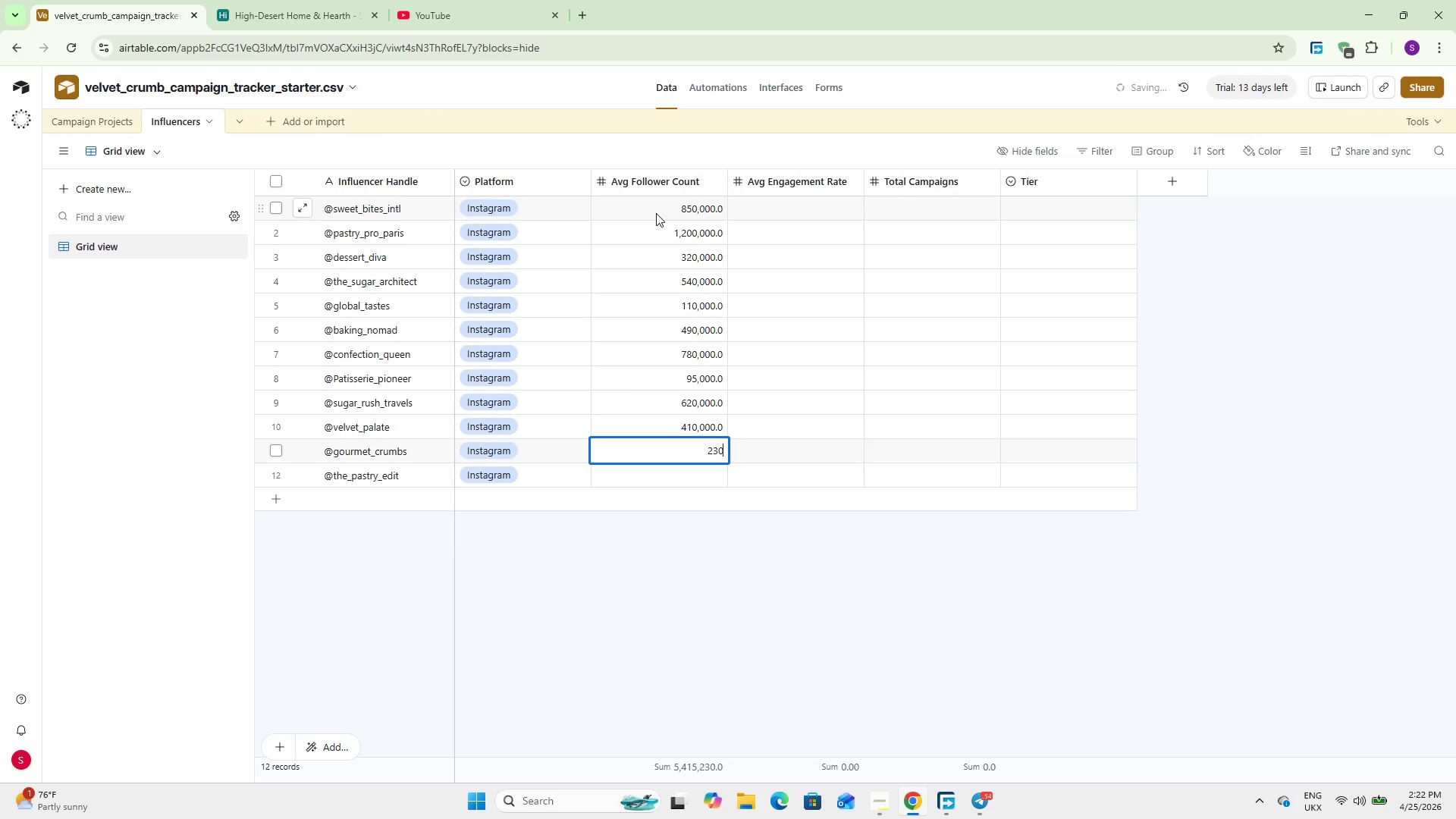 
key(Numpad0)
 